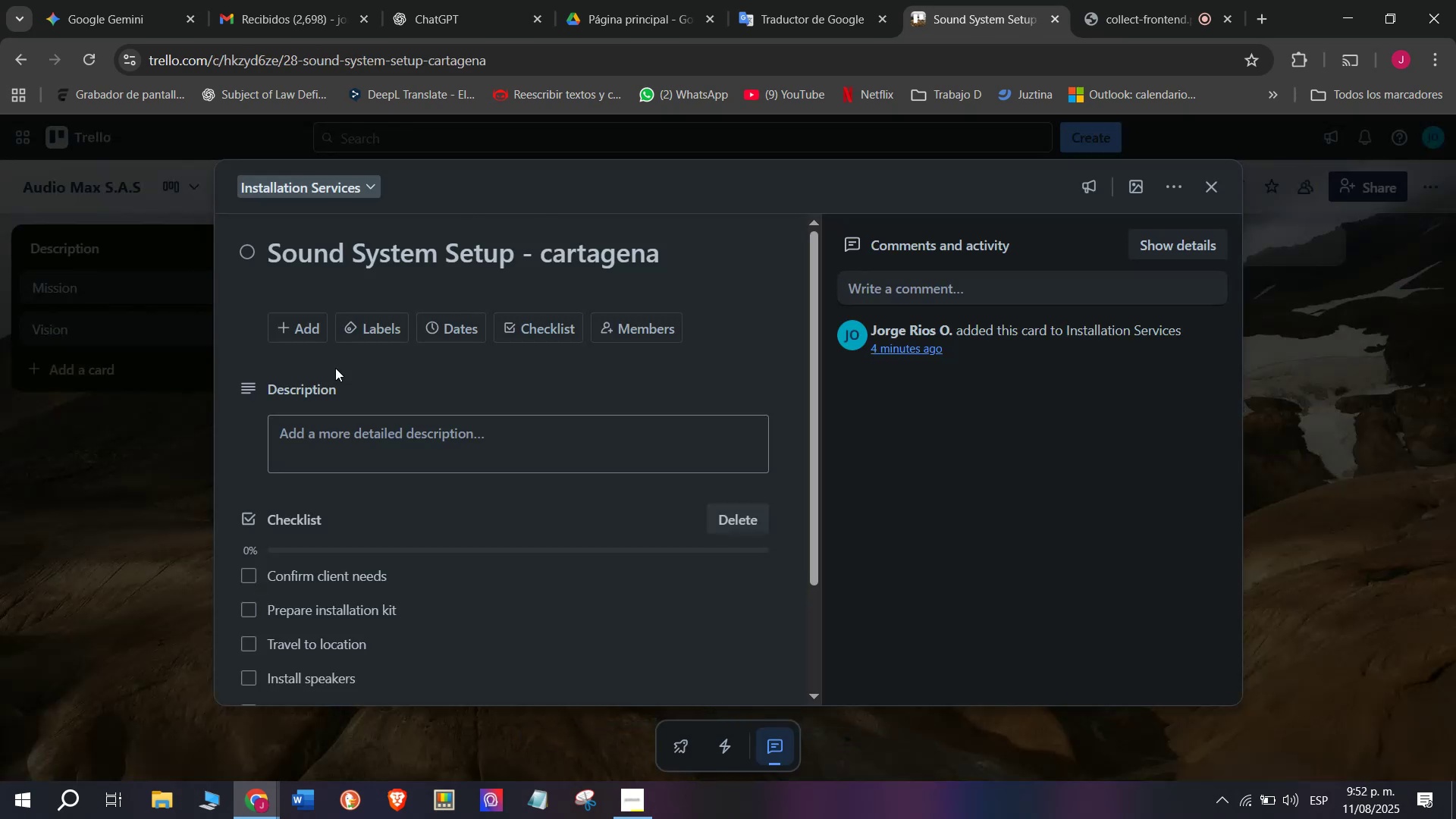 
left_click([362, 331])
 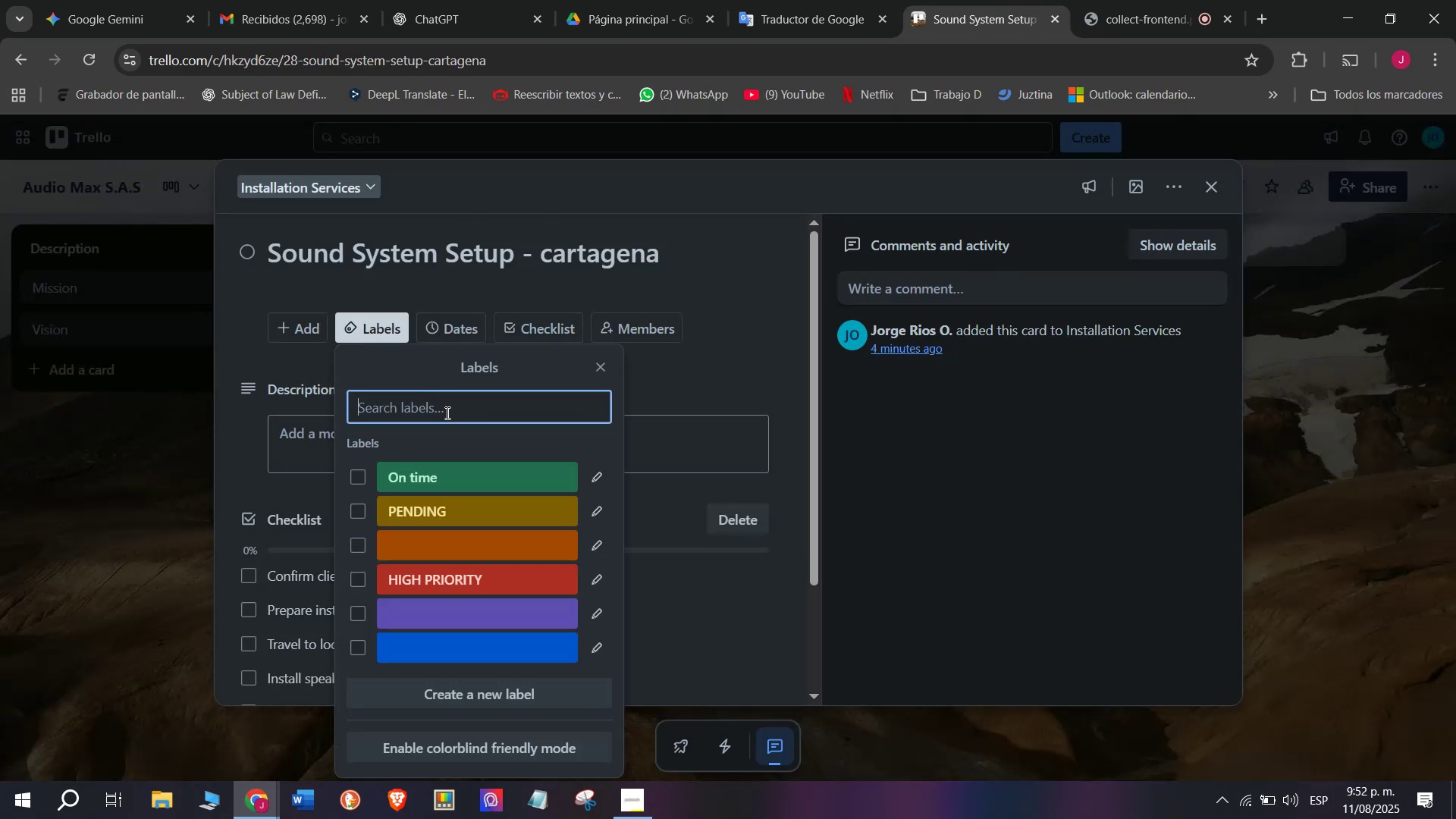 
wait(7.39)
 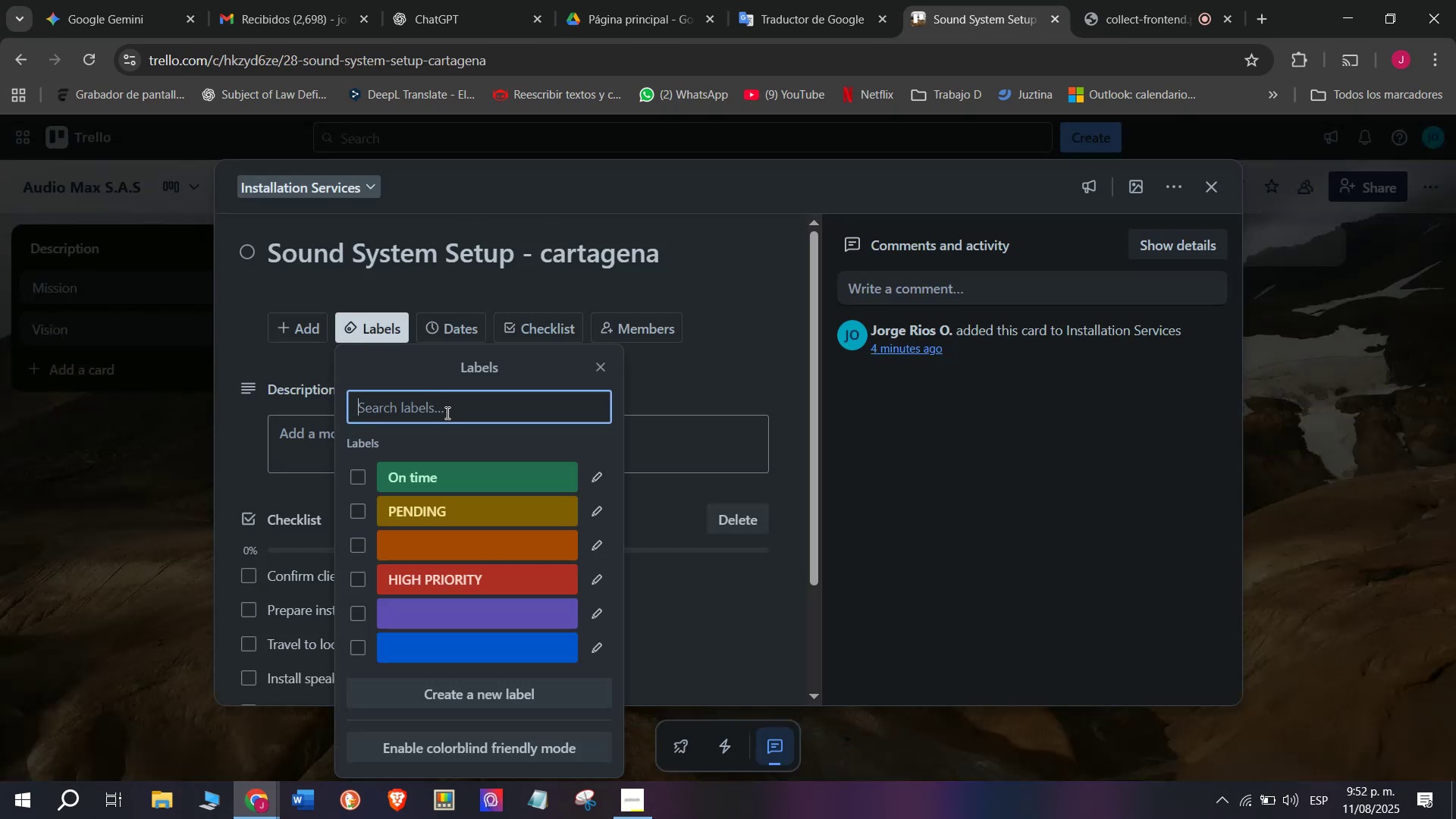 
double_click([146, 463])
 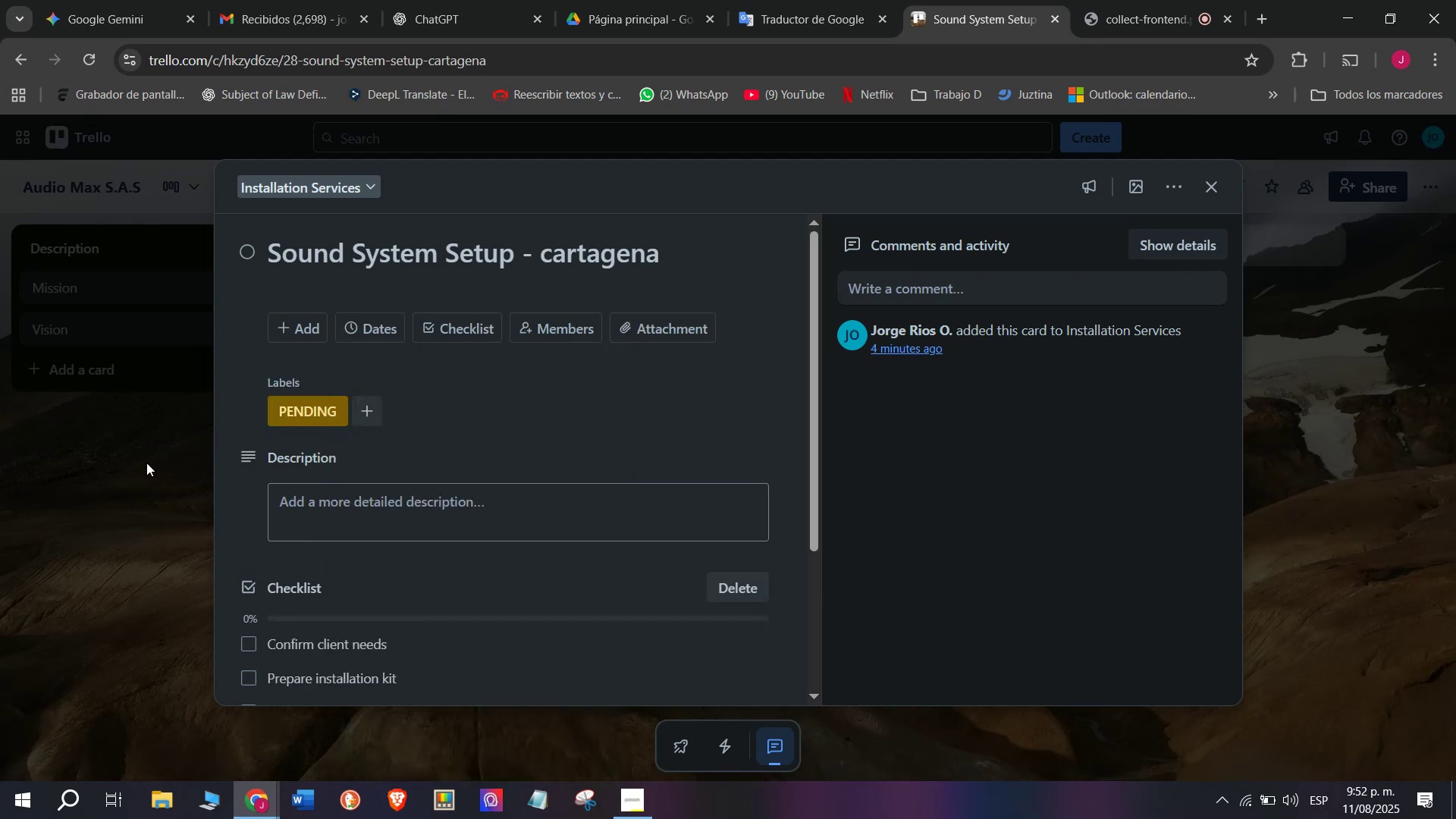 
triple_click([146, 463])
 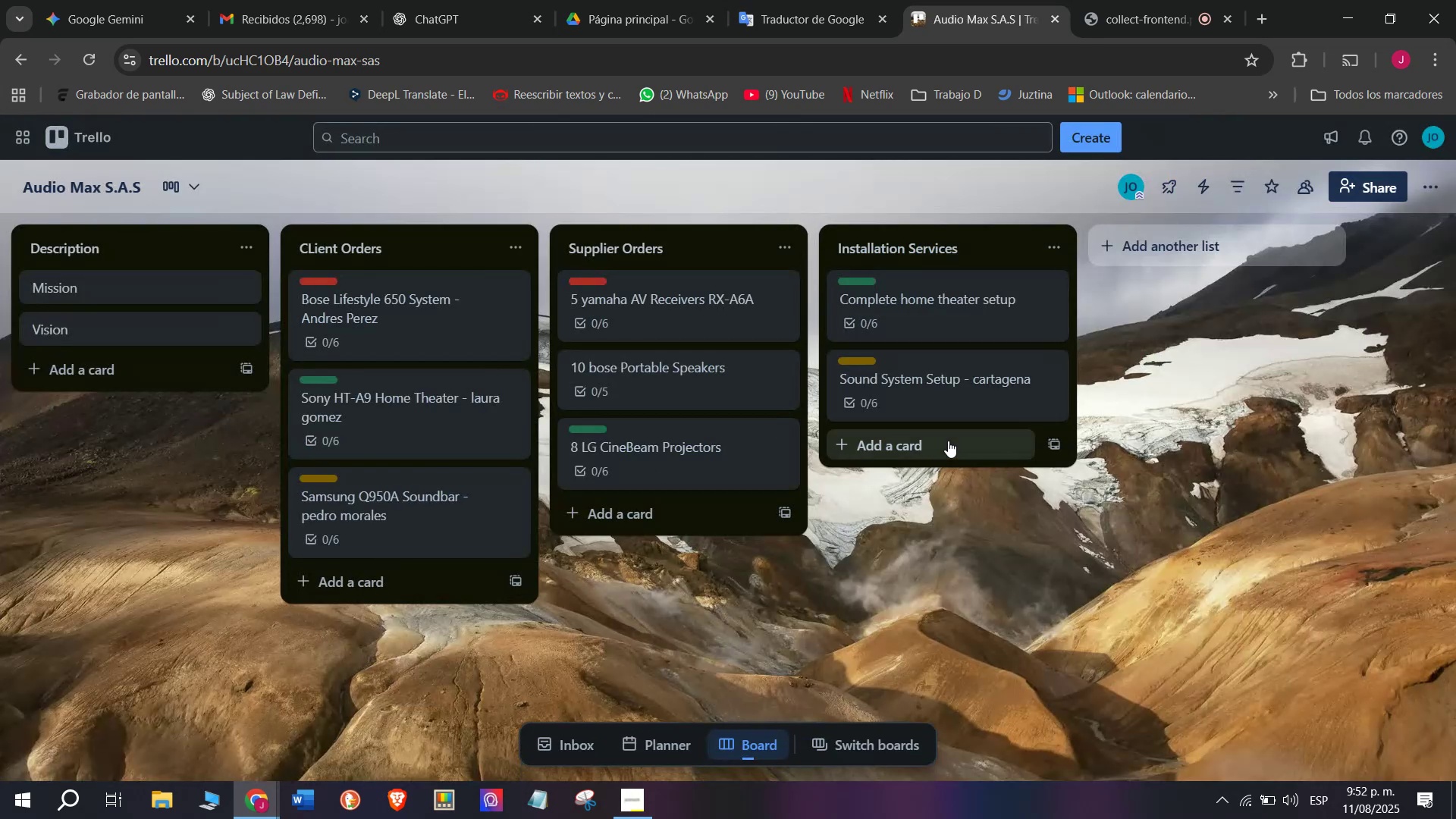 
left_click([948, 441])
 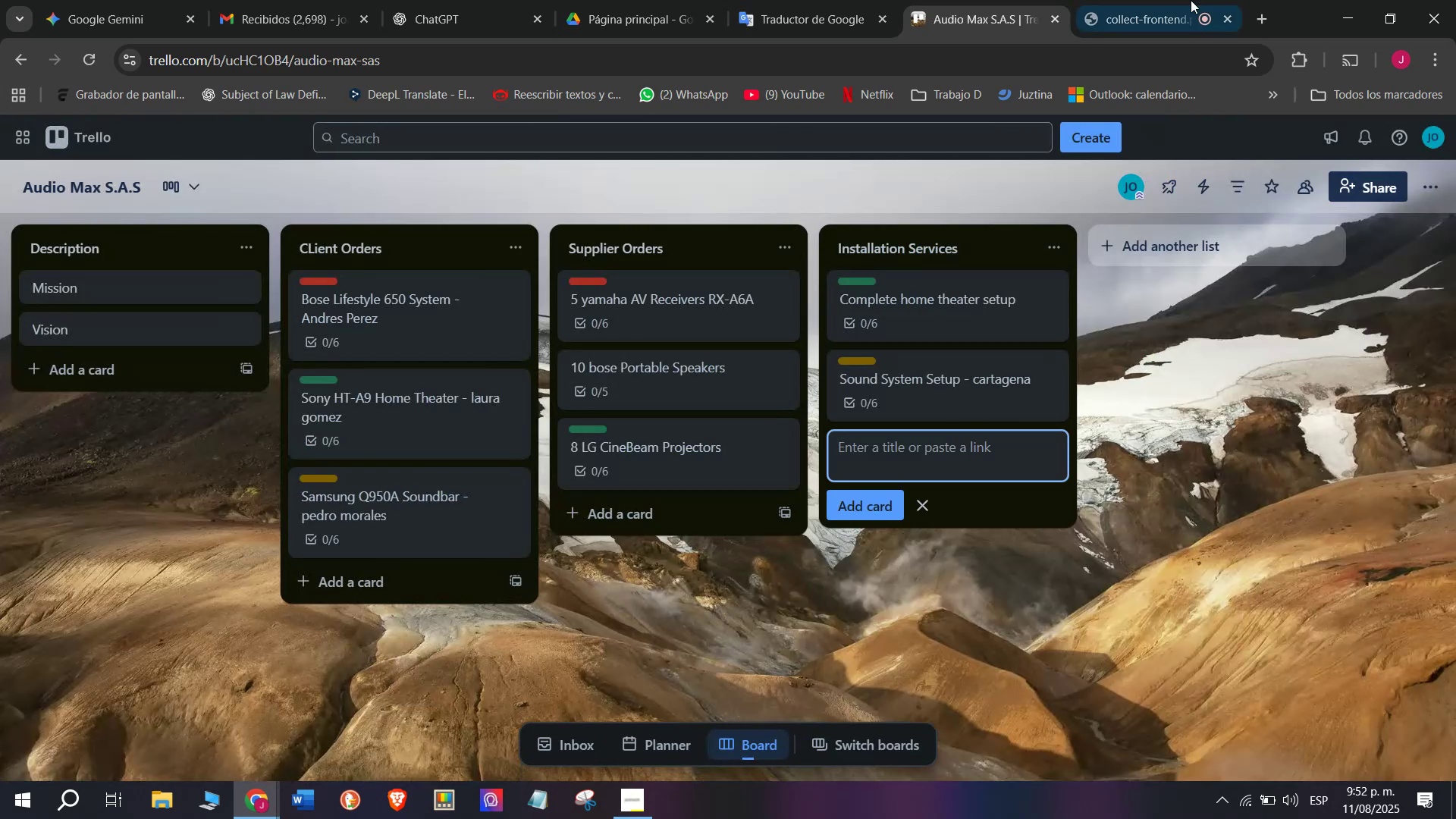 
left_click([1181, 0])
 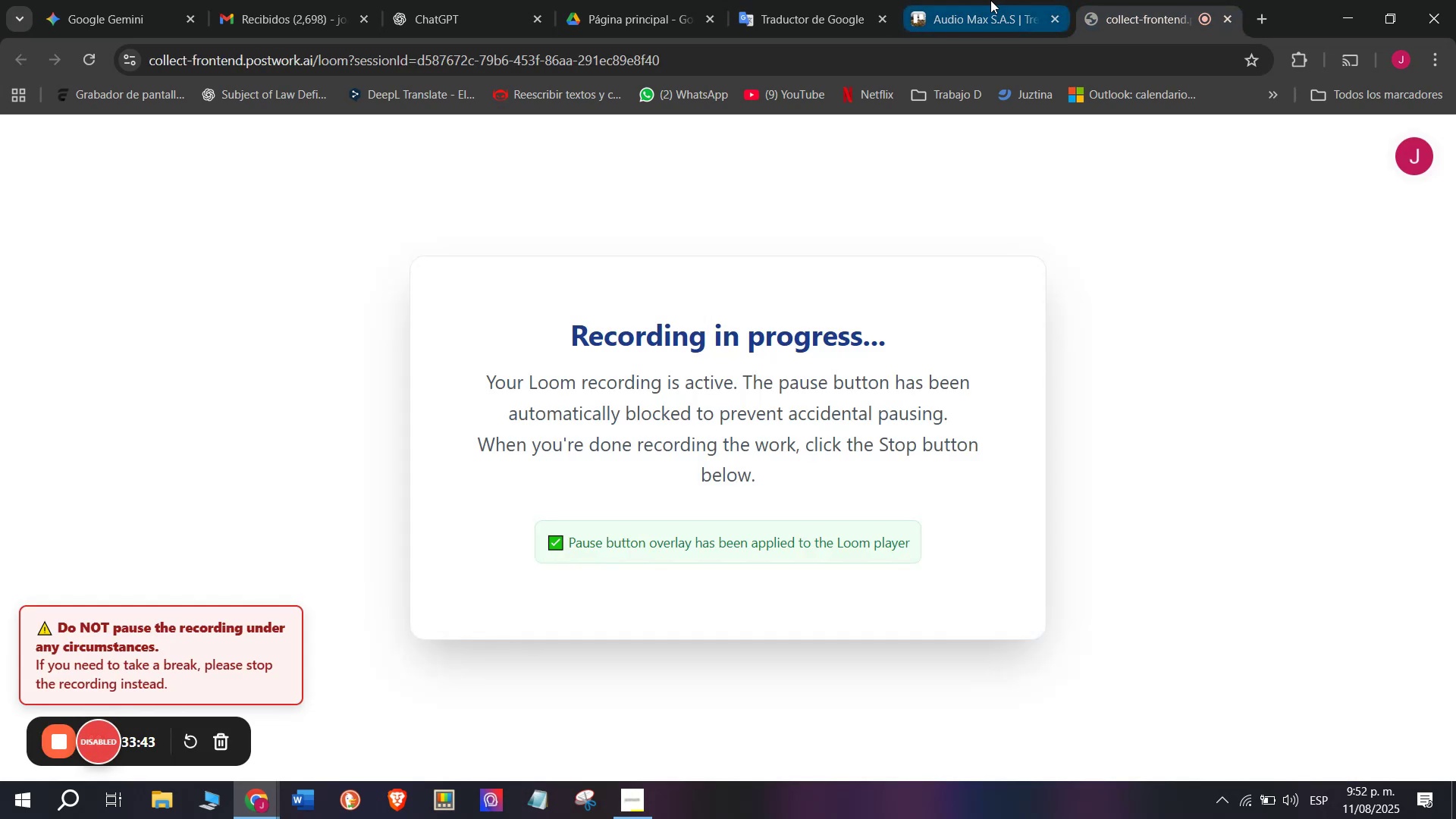 
left_click([989, 0])
 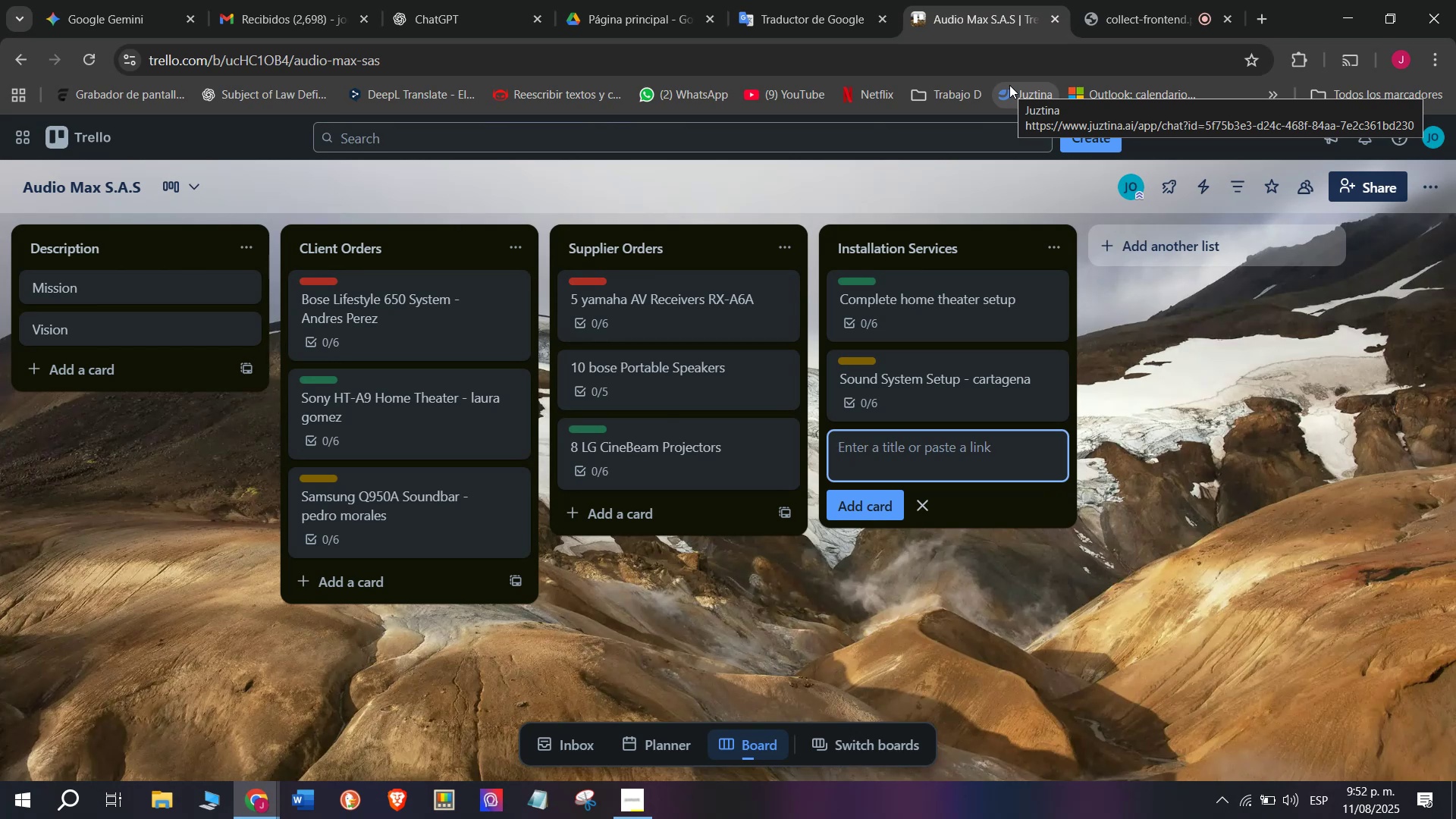 
wait(14.38)
 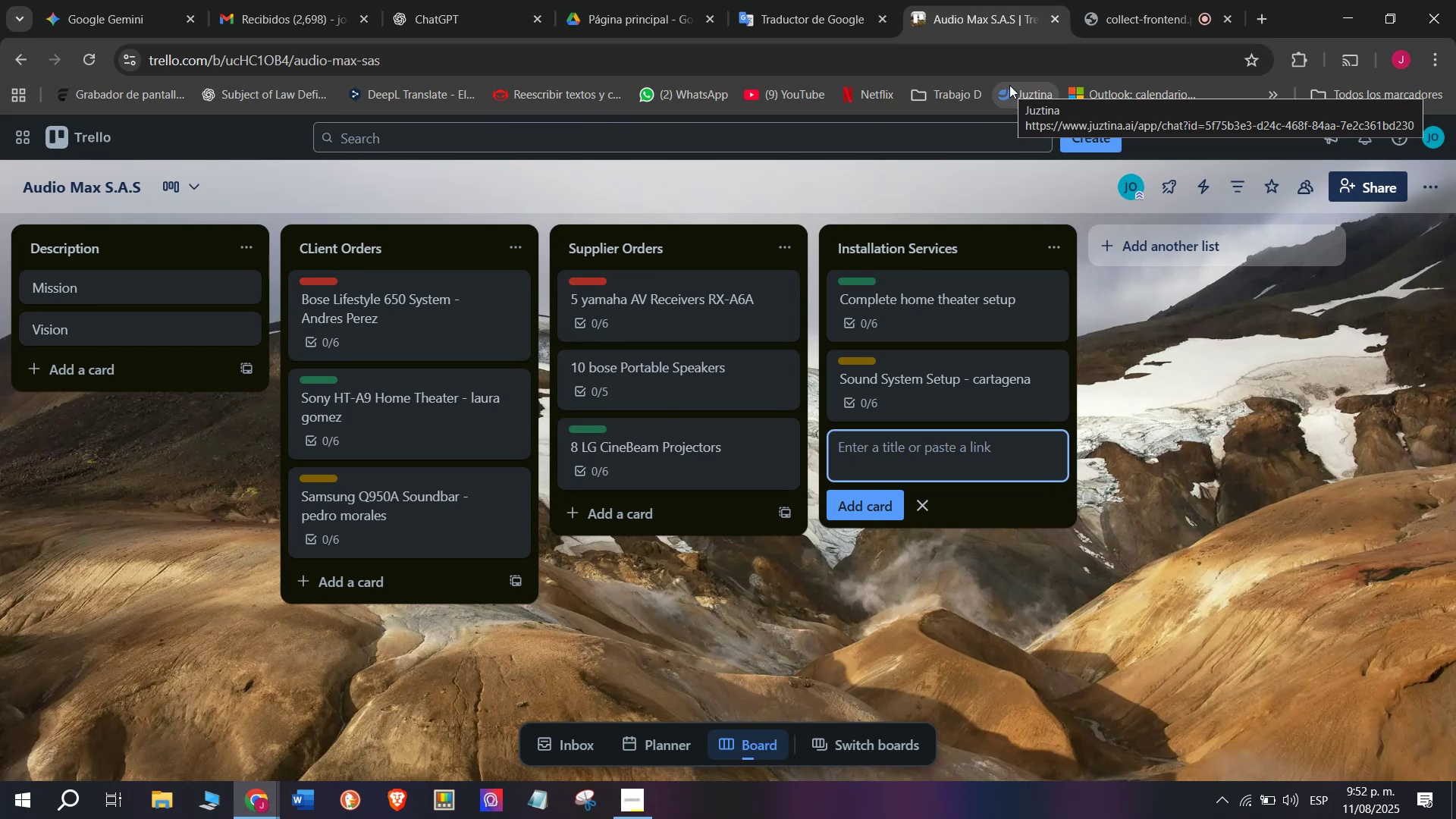 
key(Backspace)
 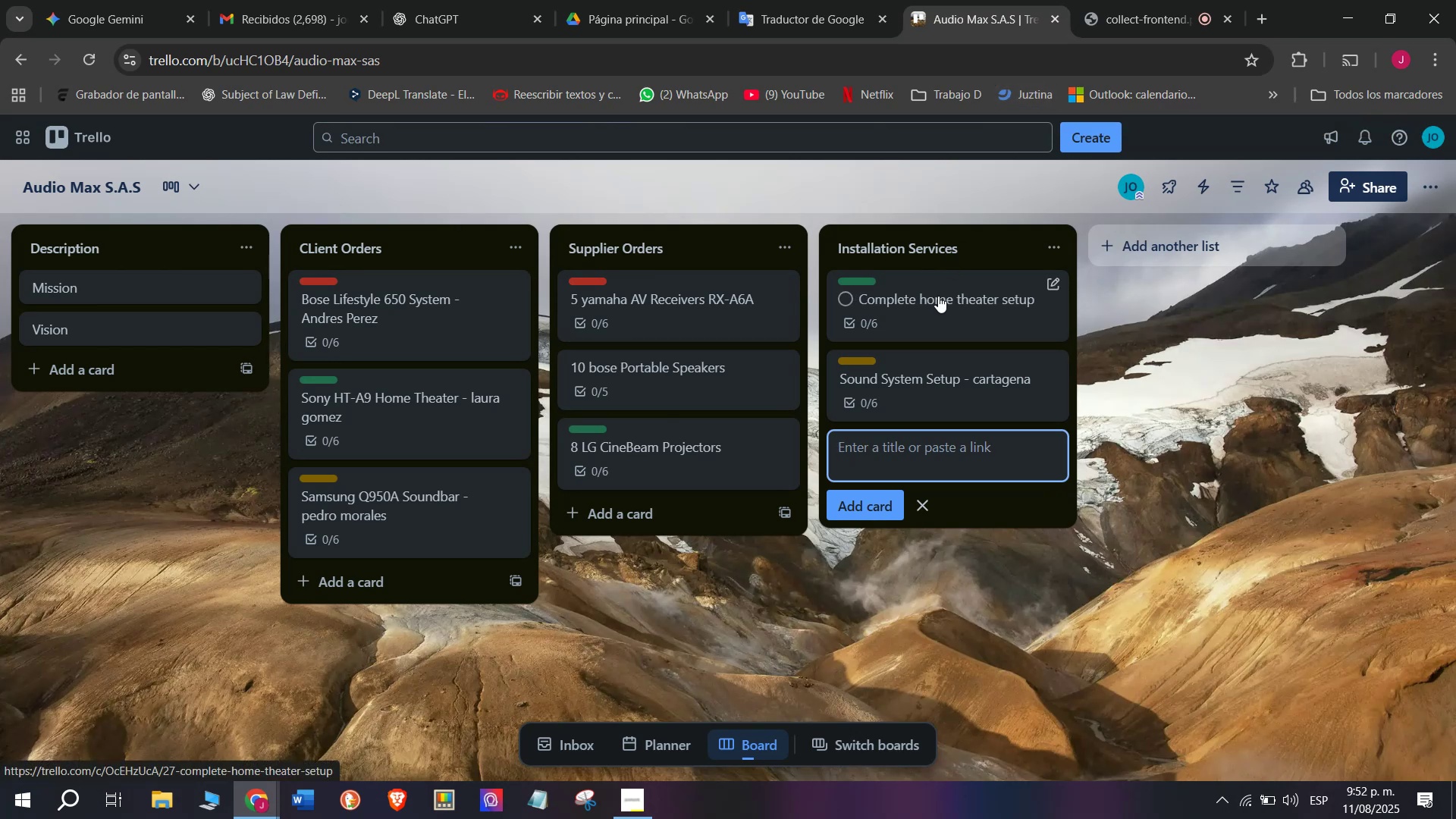 
key(Backspace)
 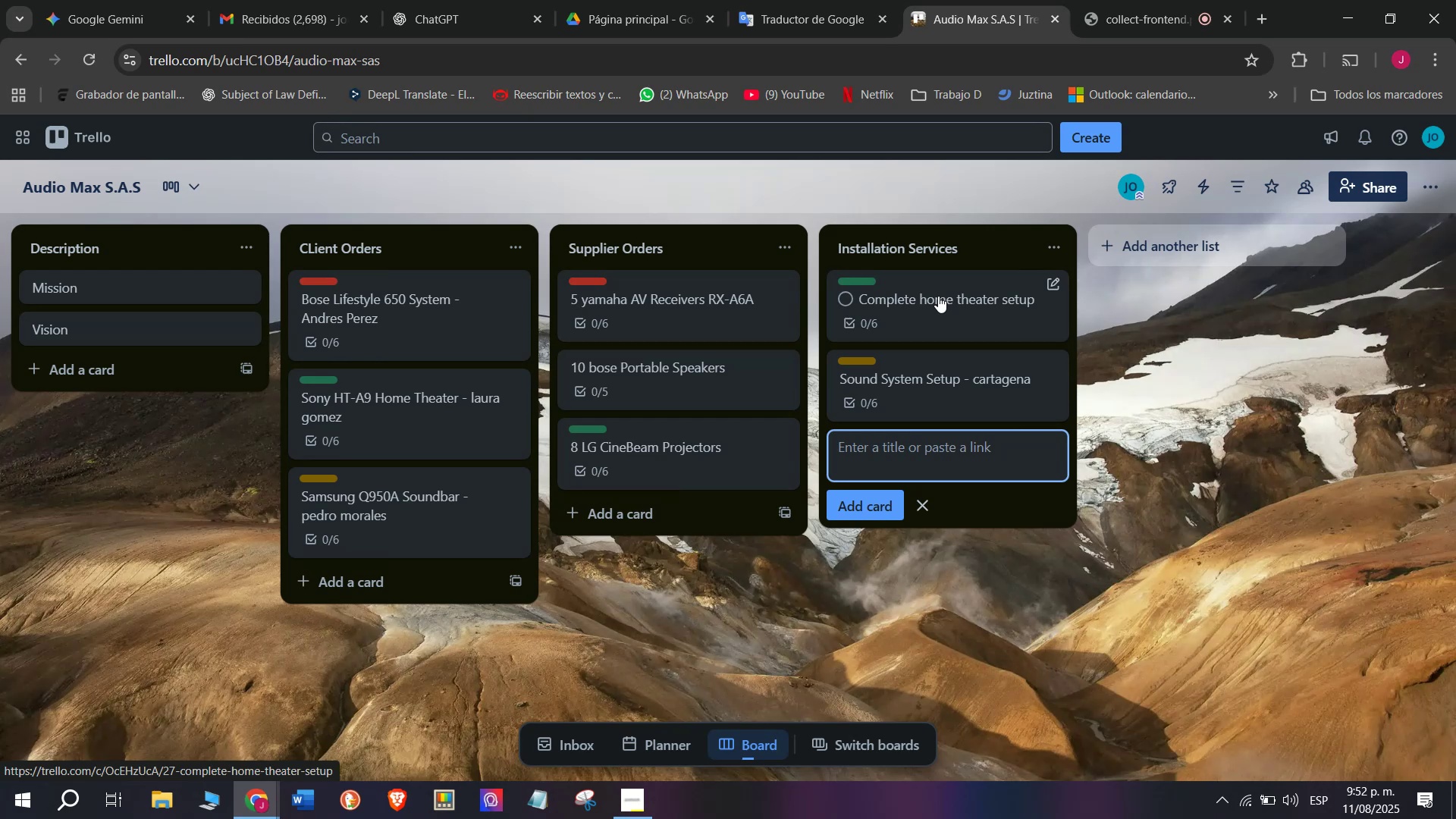 
wait(20.8)
 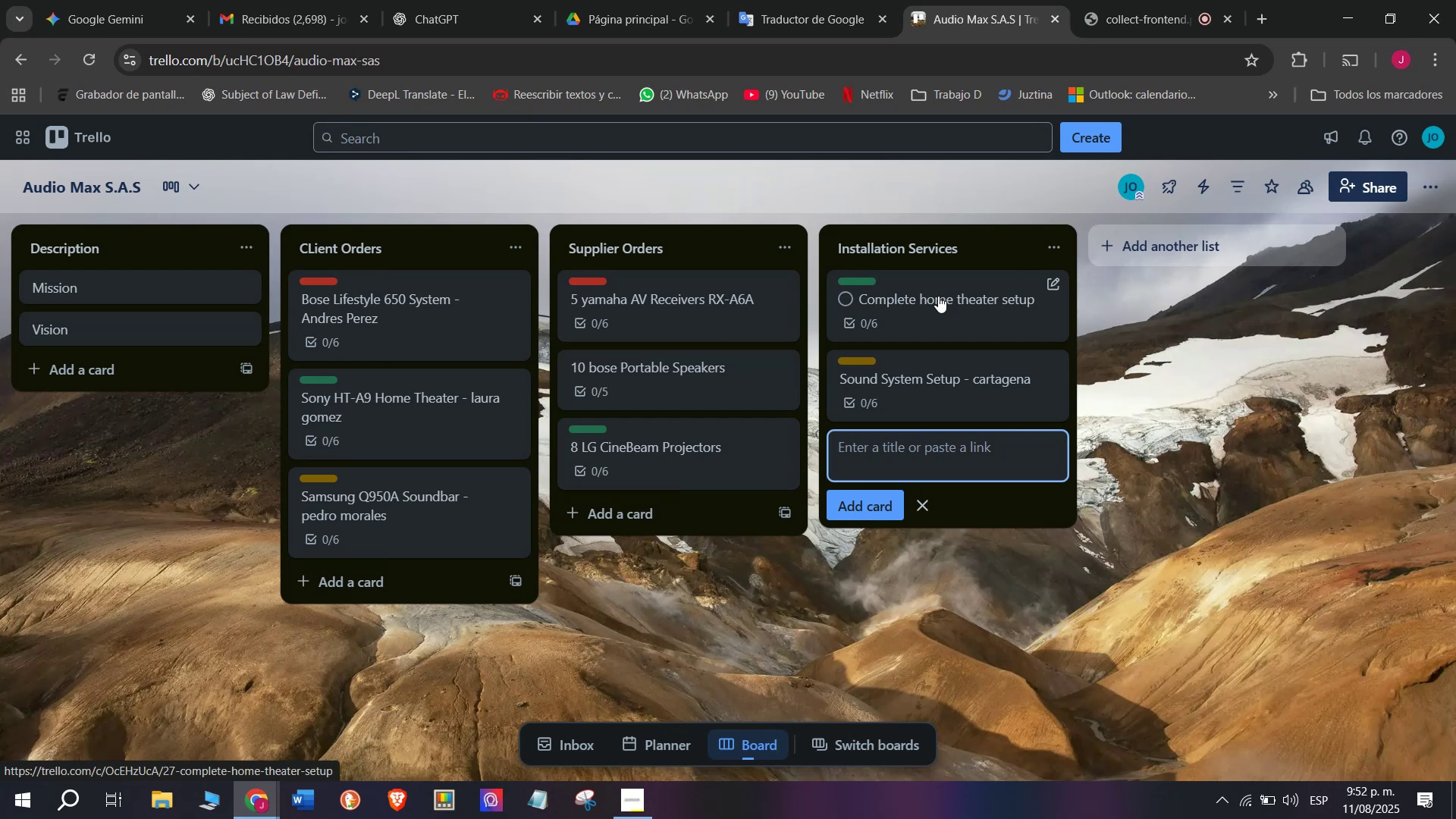 
key(X)
 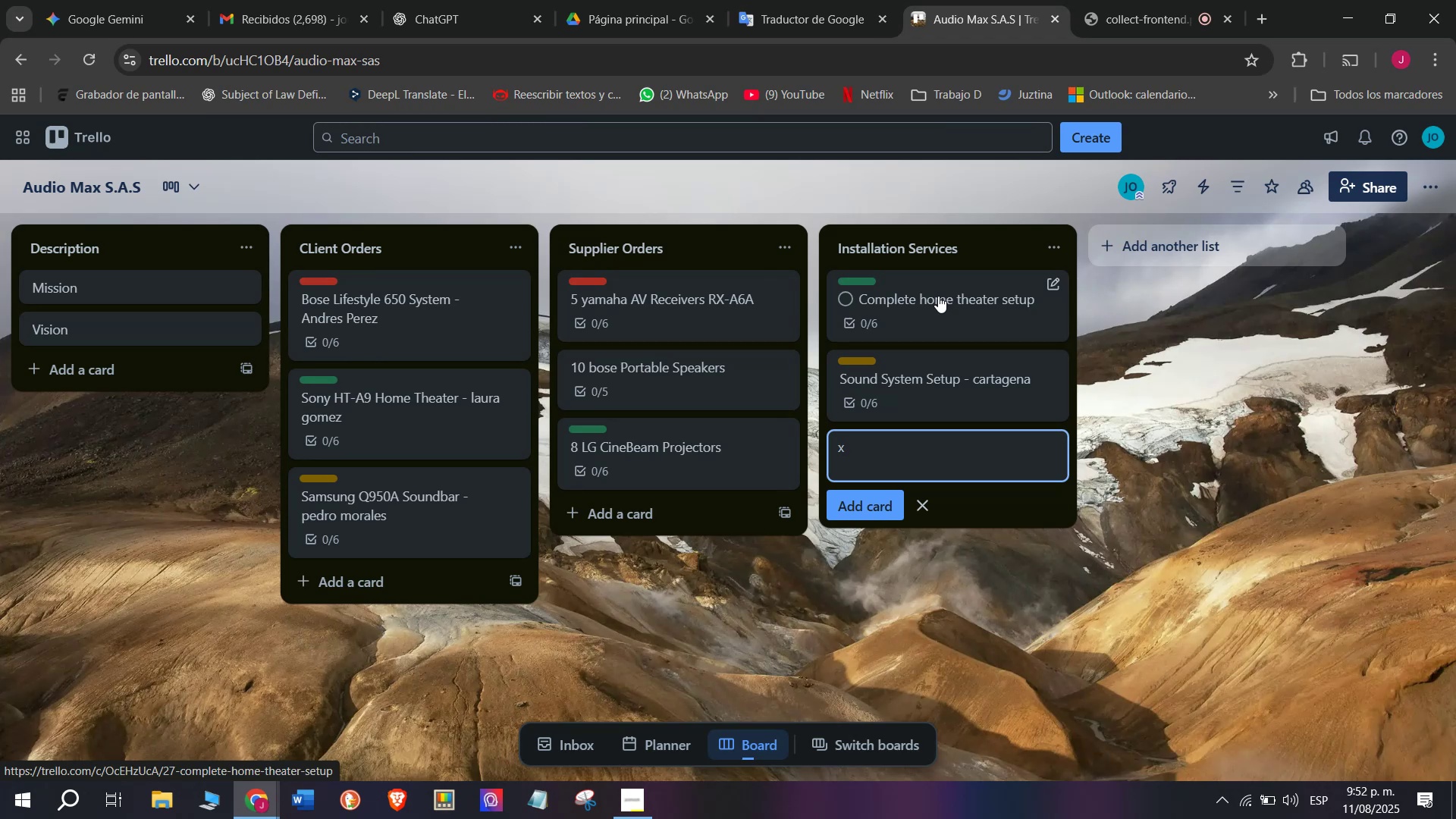 
key(Backspace)
 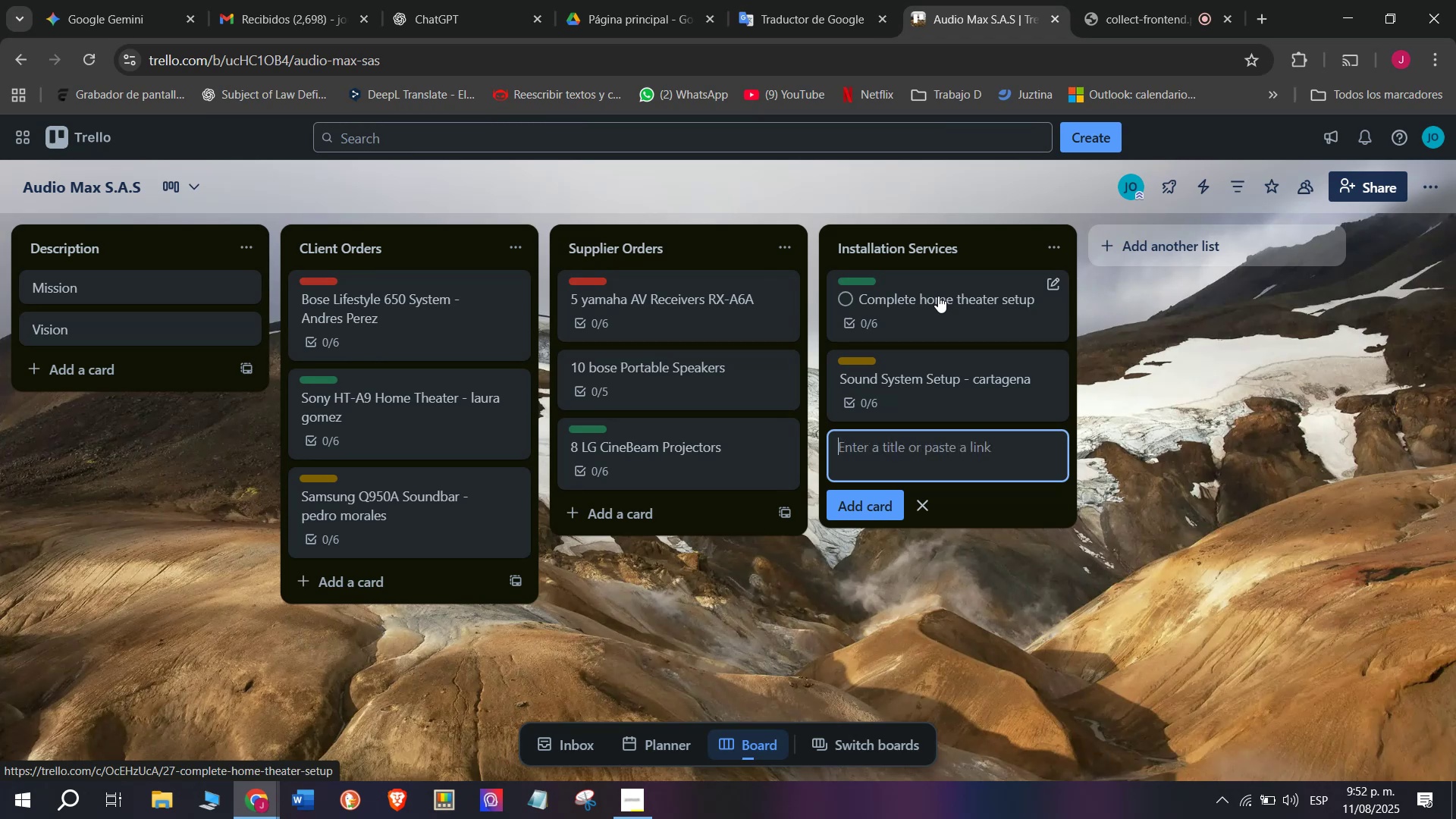 
key(CapsLock)
 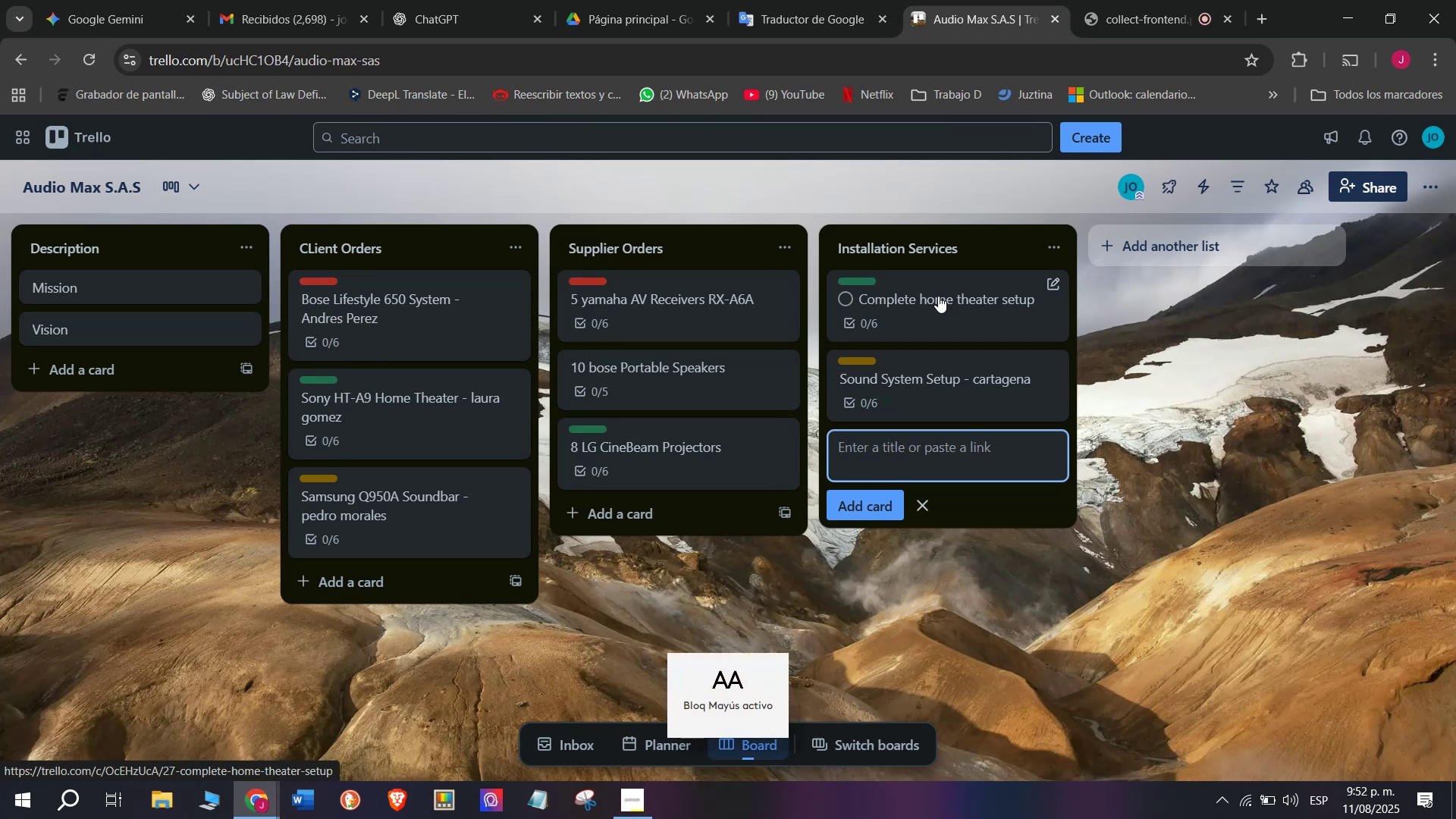 
key(D)
 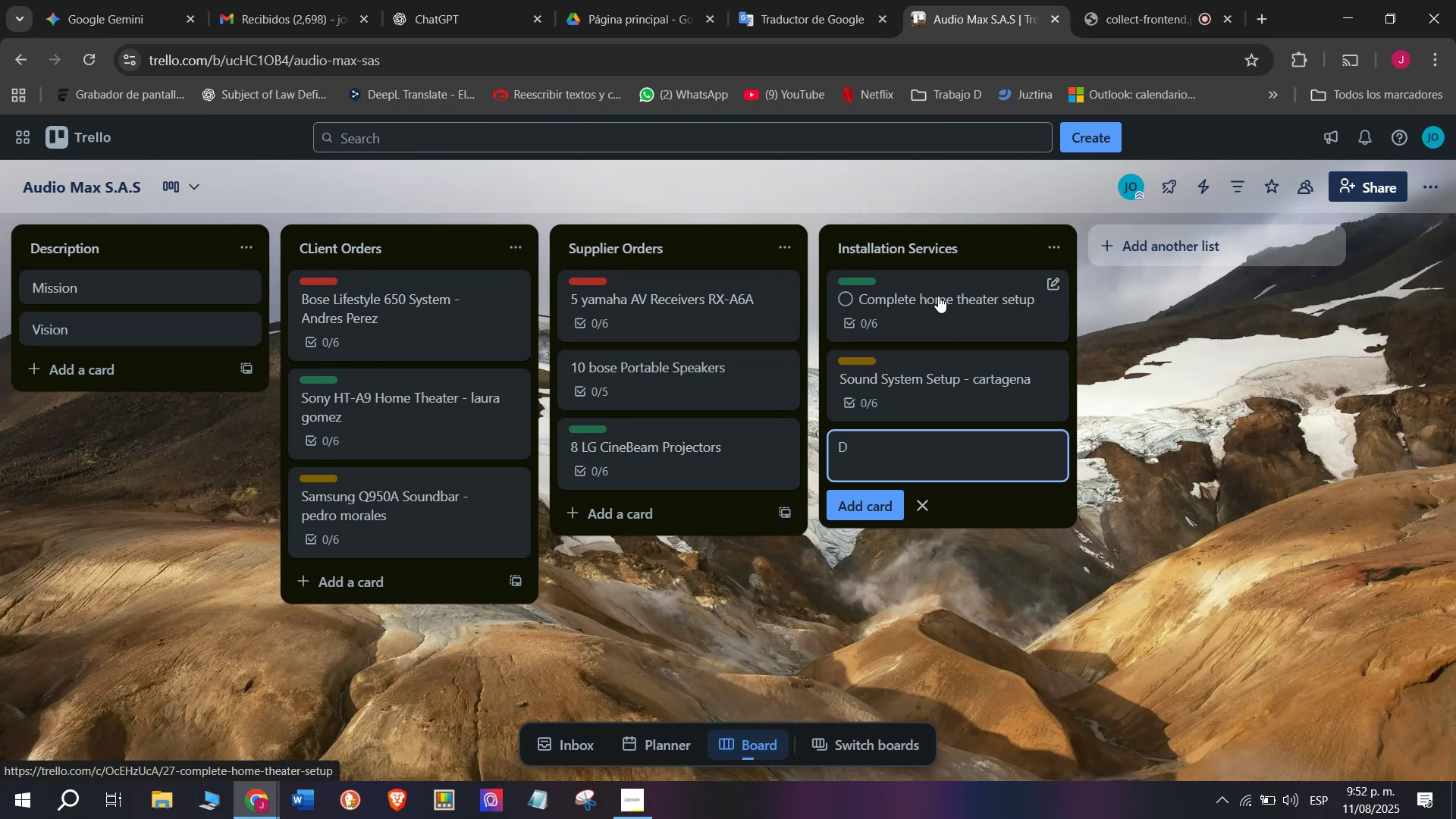 
key(Backspace)
 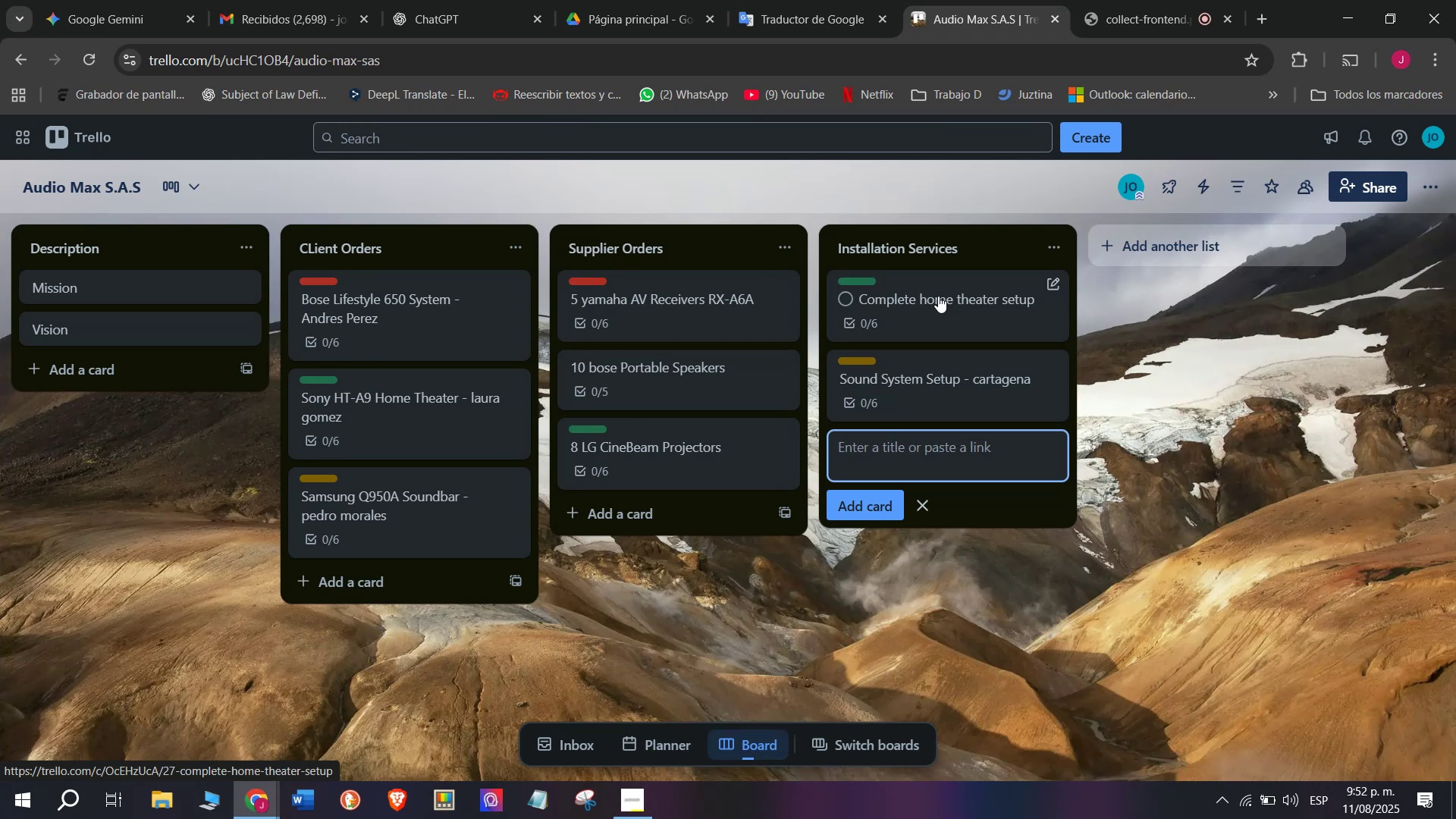 
key(A)
 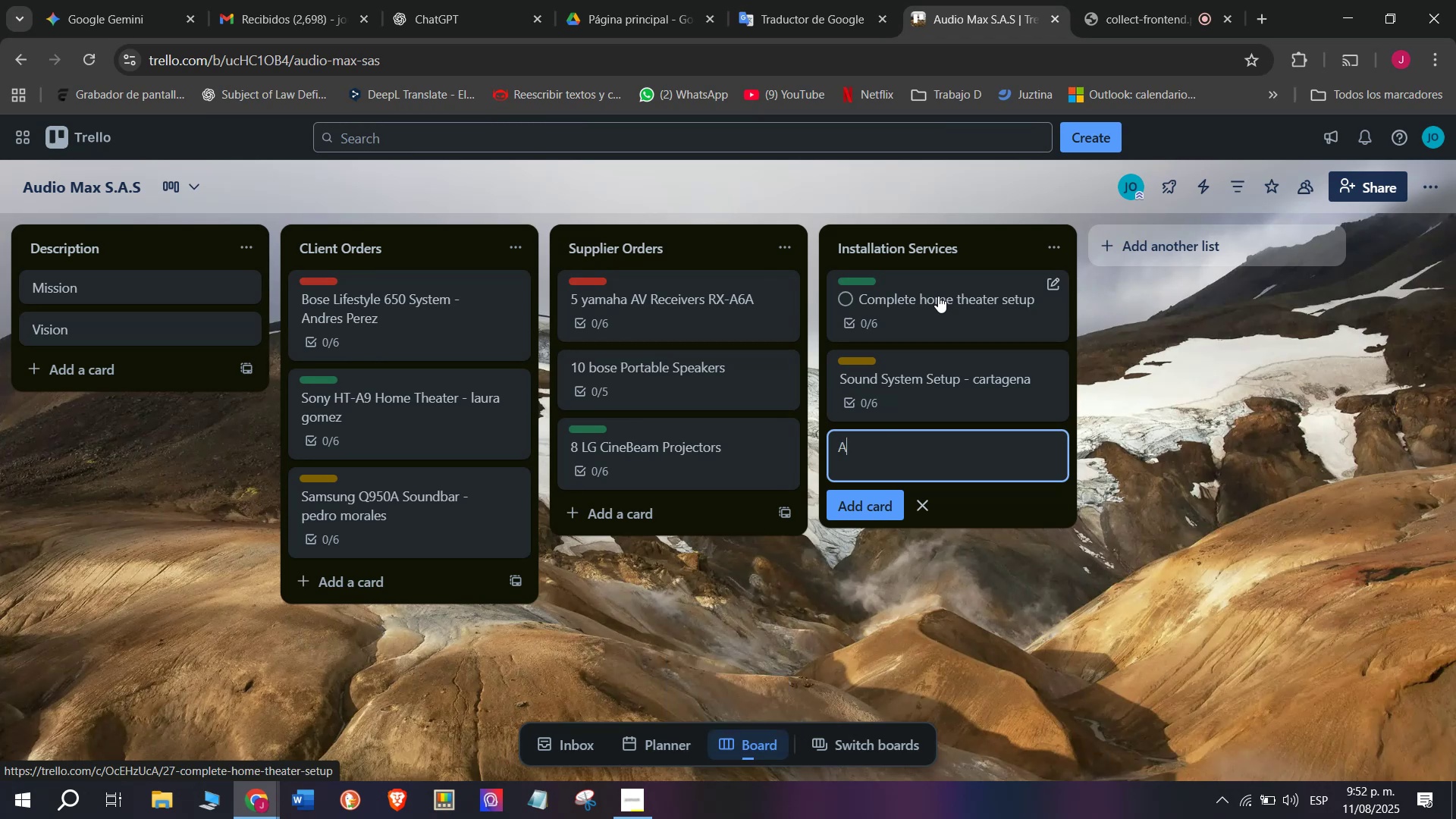 
key(Backspace)
 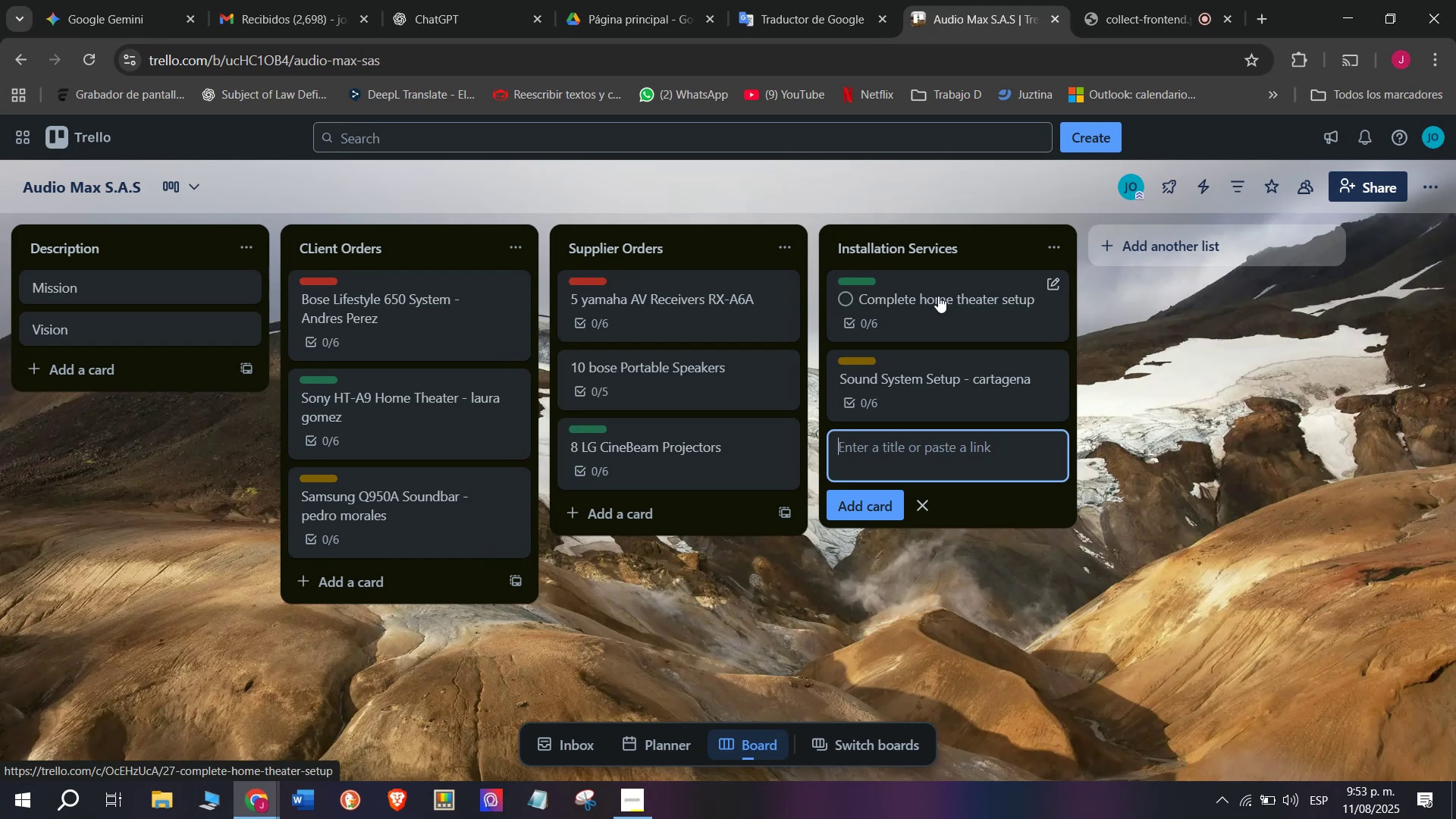 
wait(19.62)
 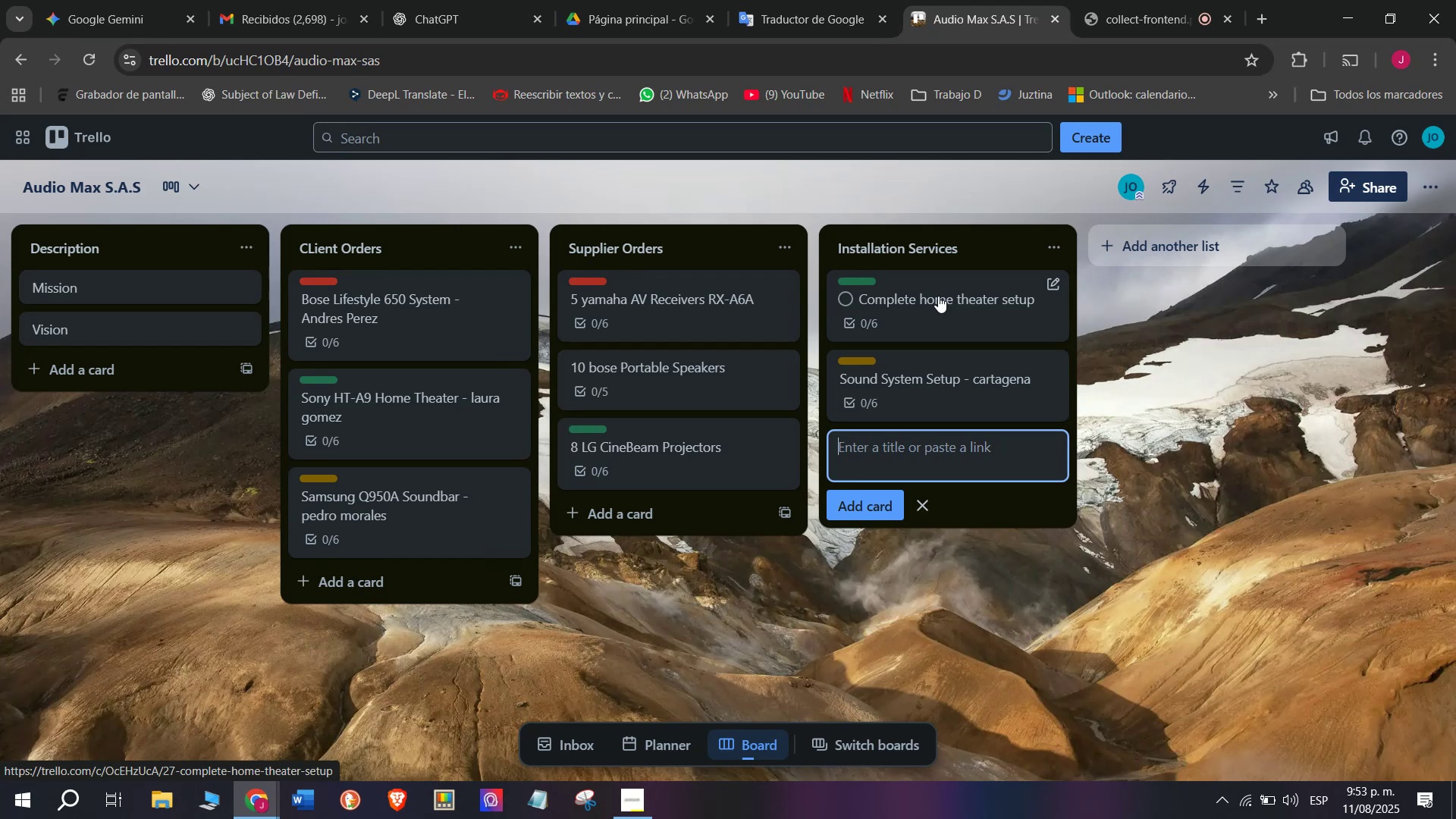 
key(A)
 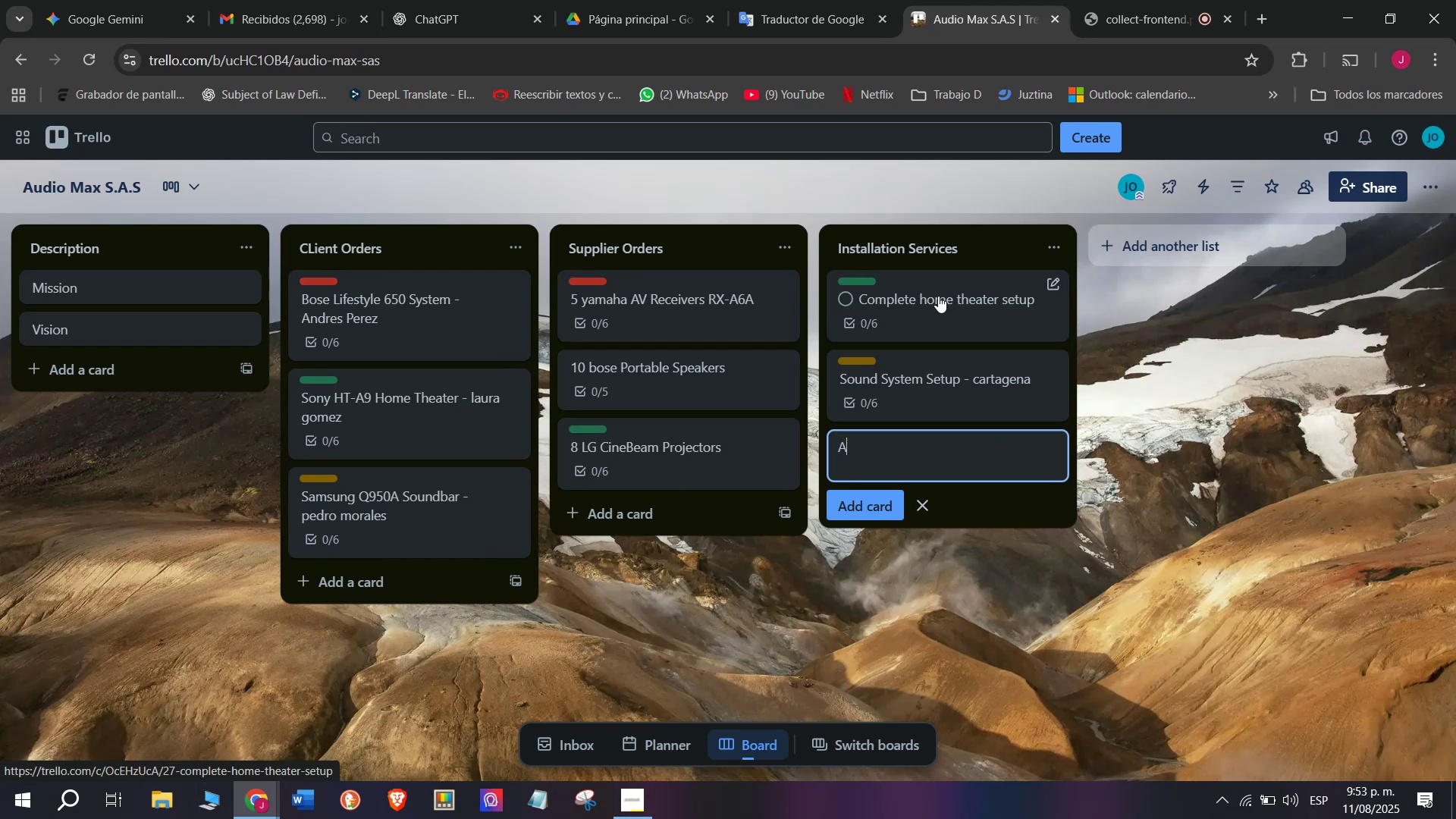 
key(Backspace)
 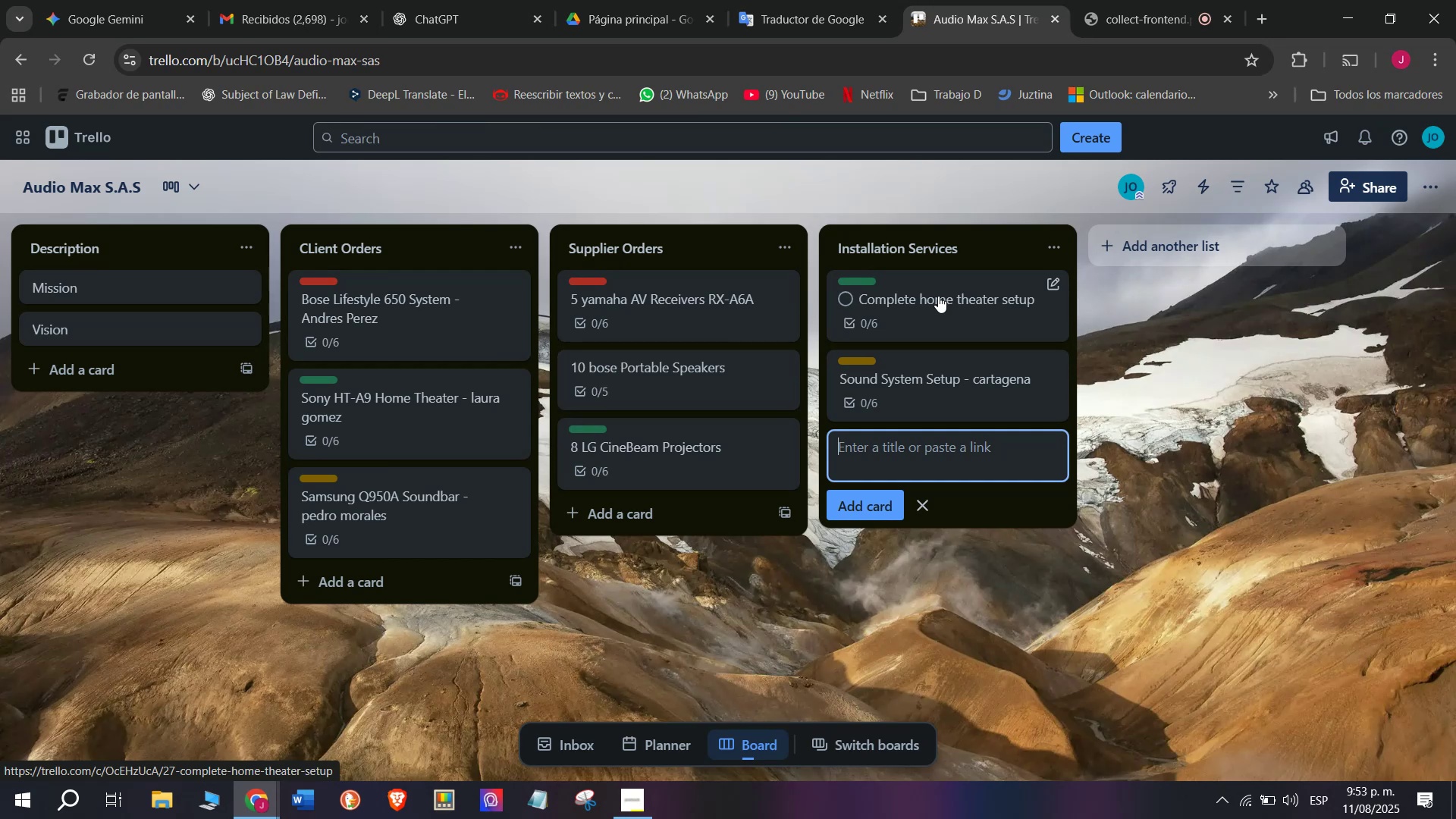 
wait(5.25)
 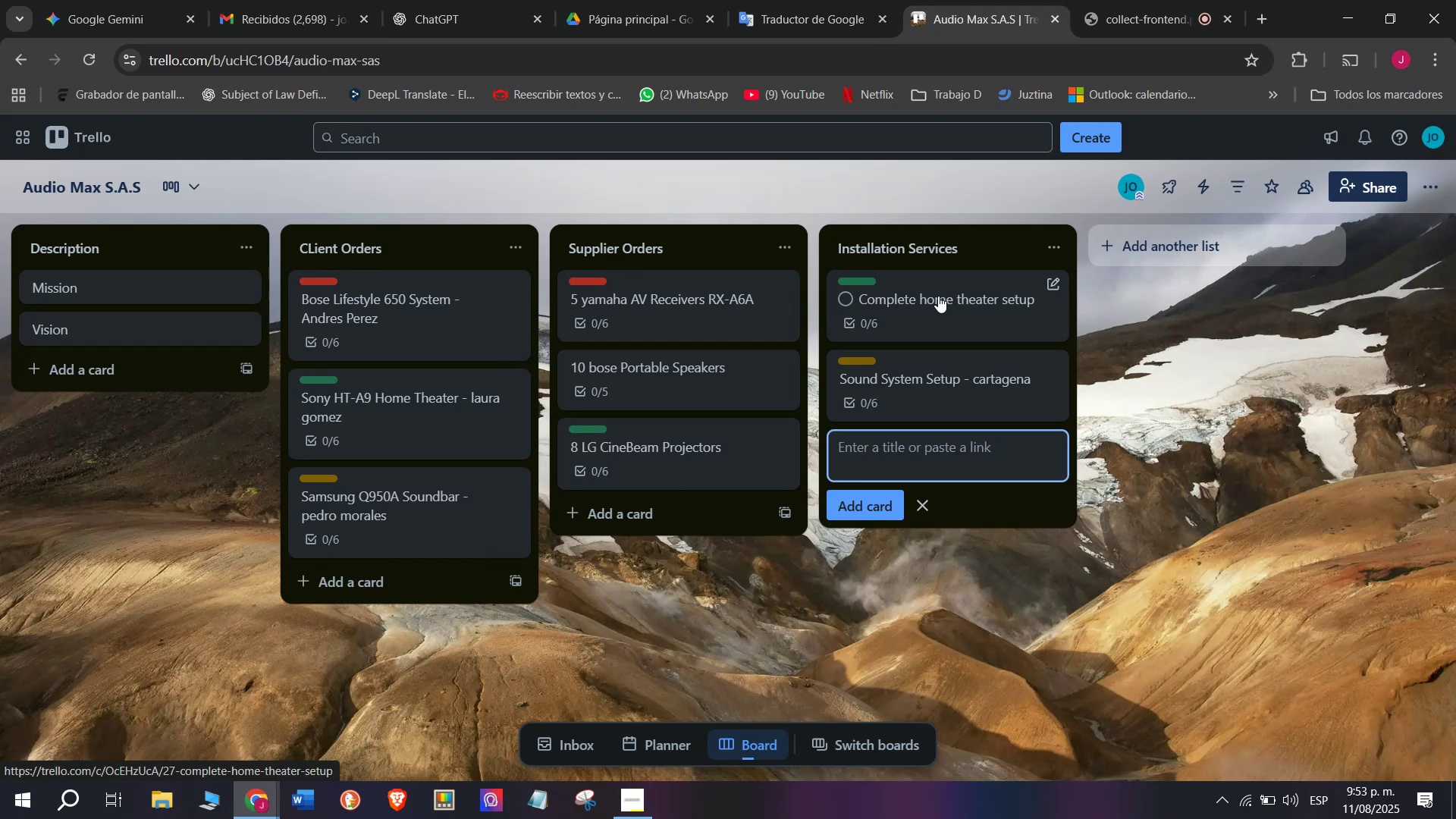 
type(UPG)
key(Backspace)
key(Backspace)
type(g)
key(Backspace)
type(pgrade of audio cables)
 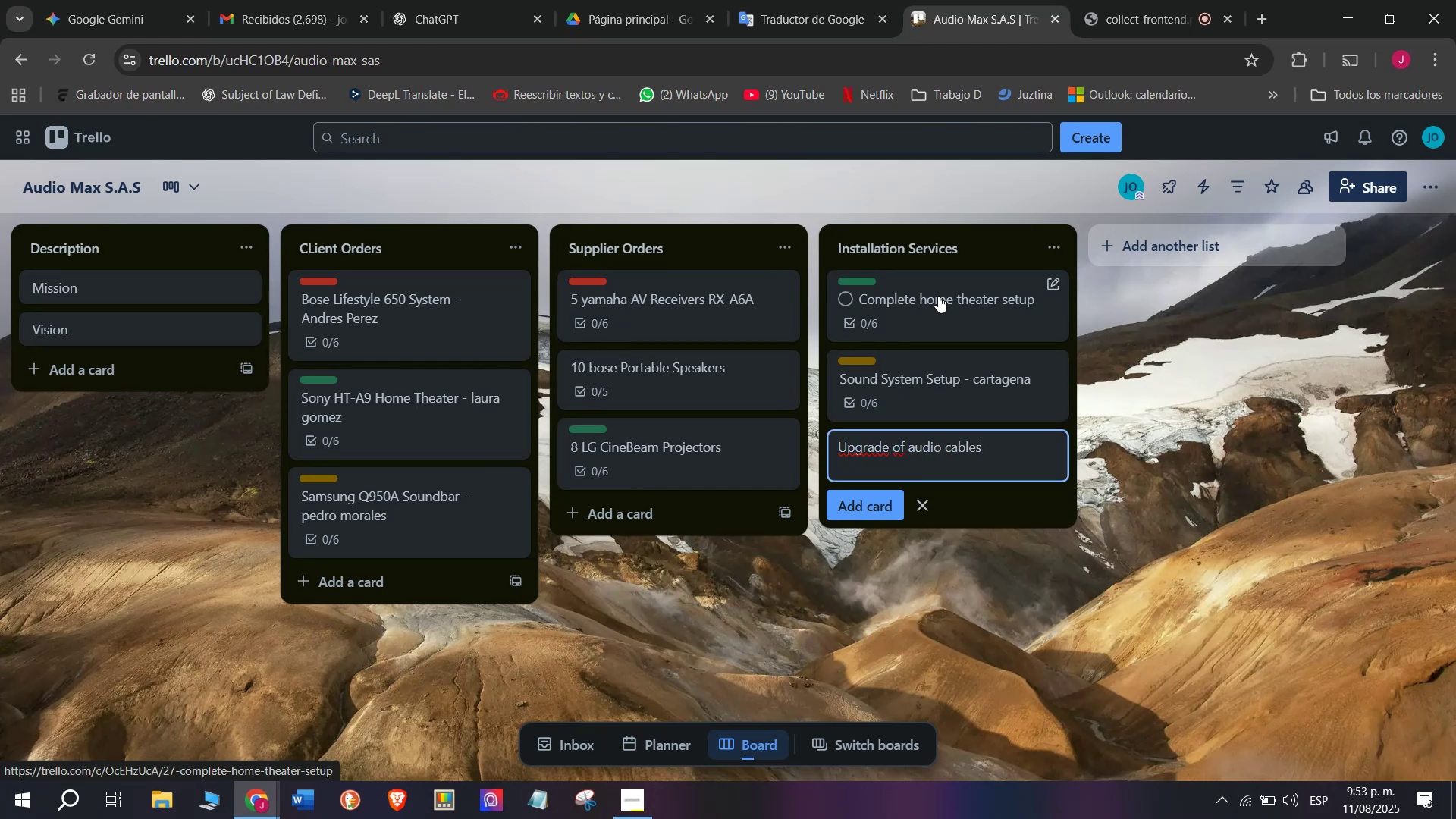 
key(Enter)
 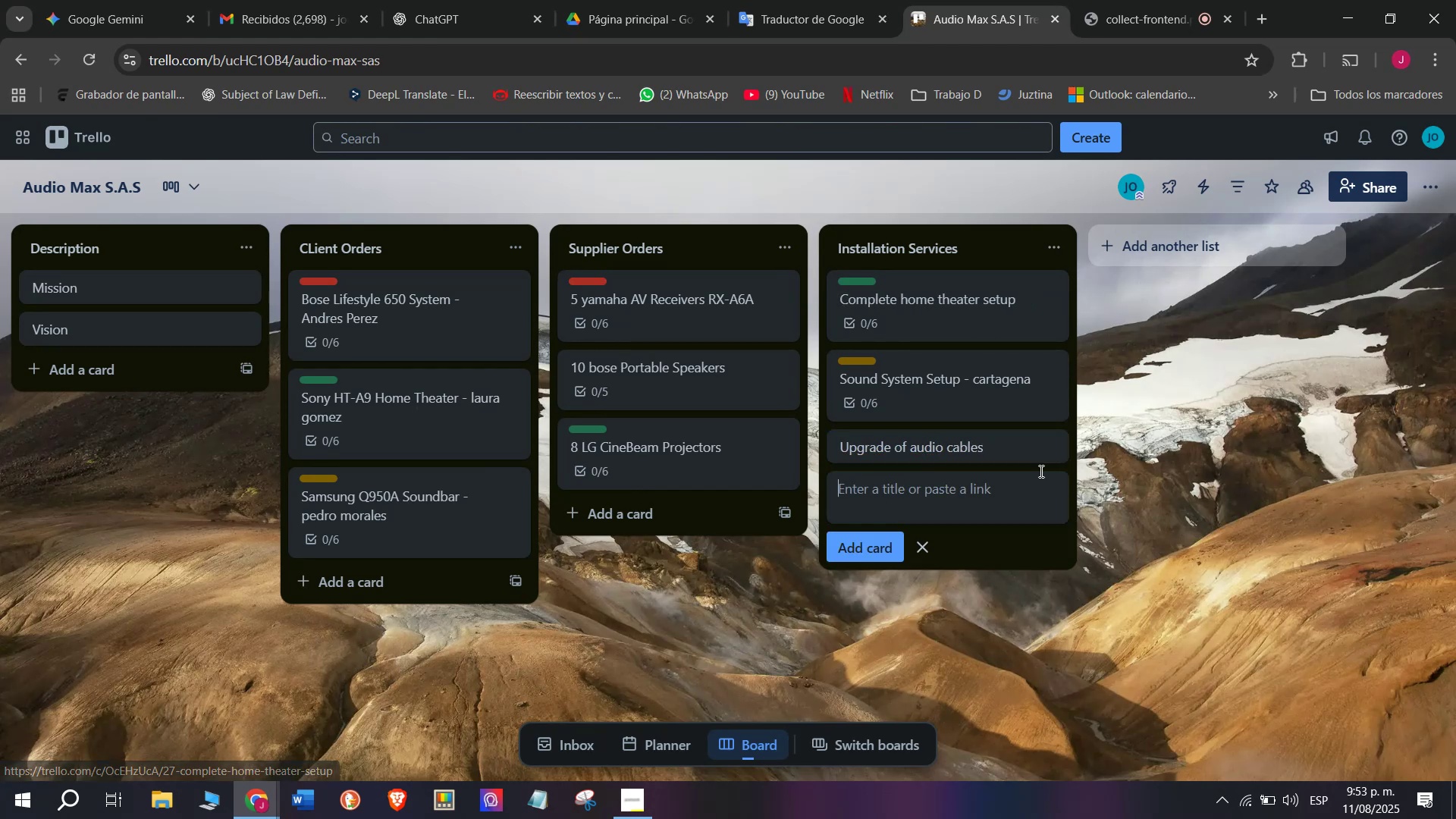 
left_click([981, 446])
 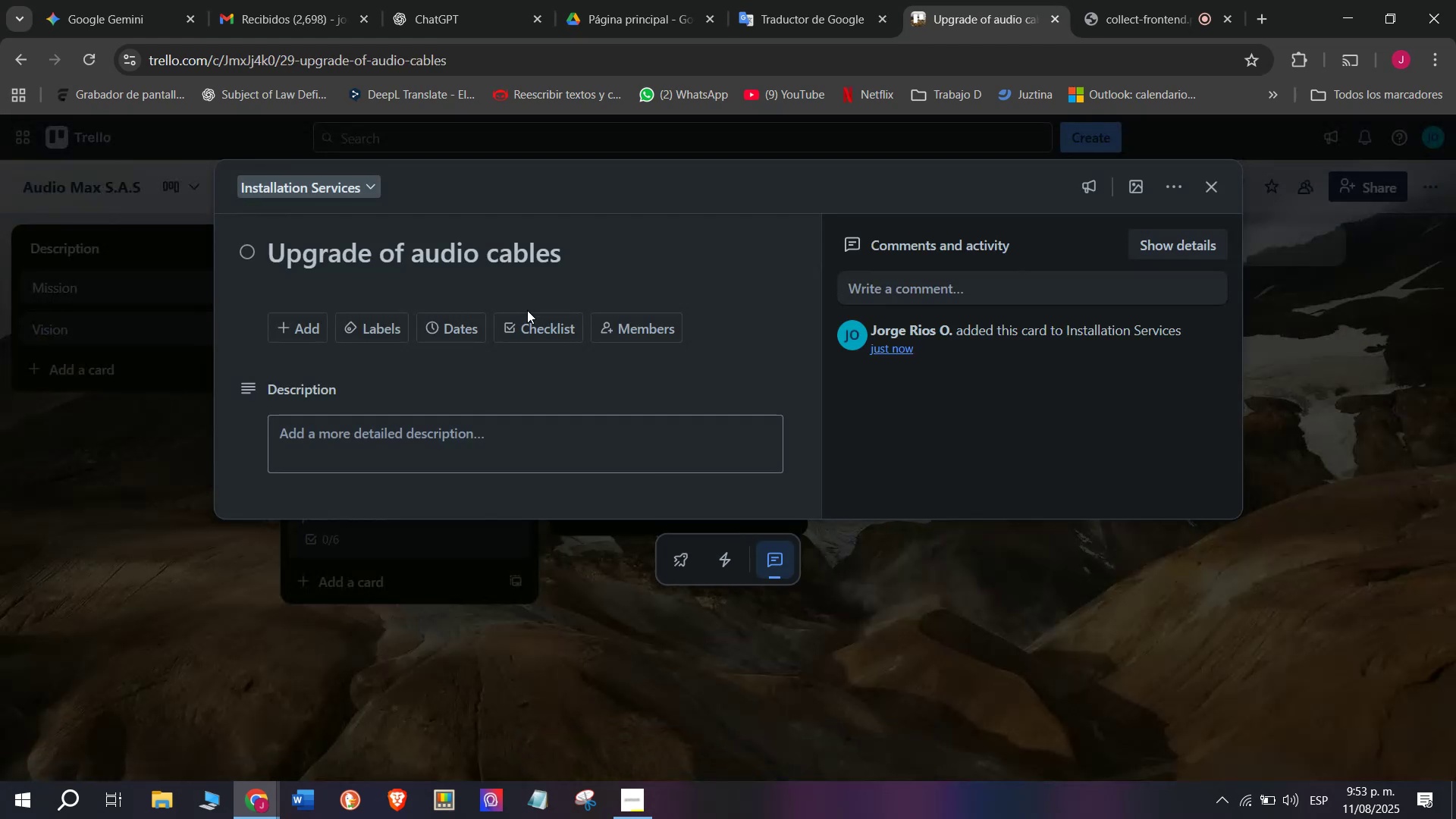 
left_click([526, 322])
 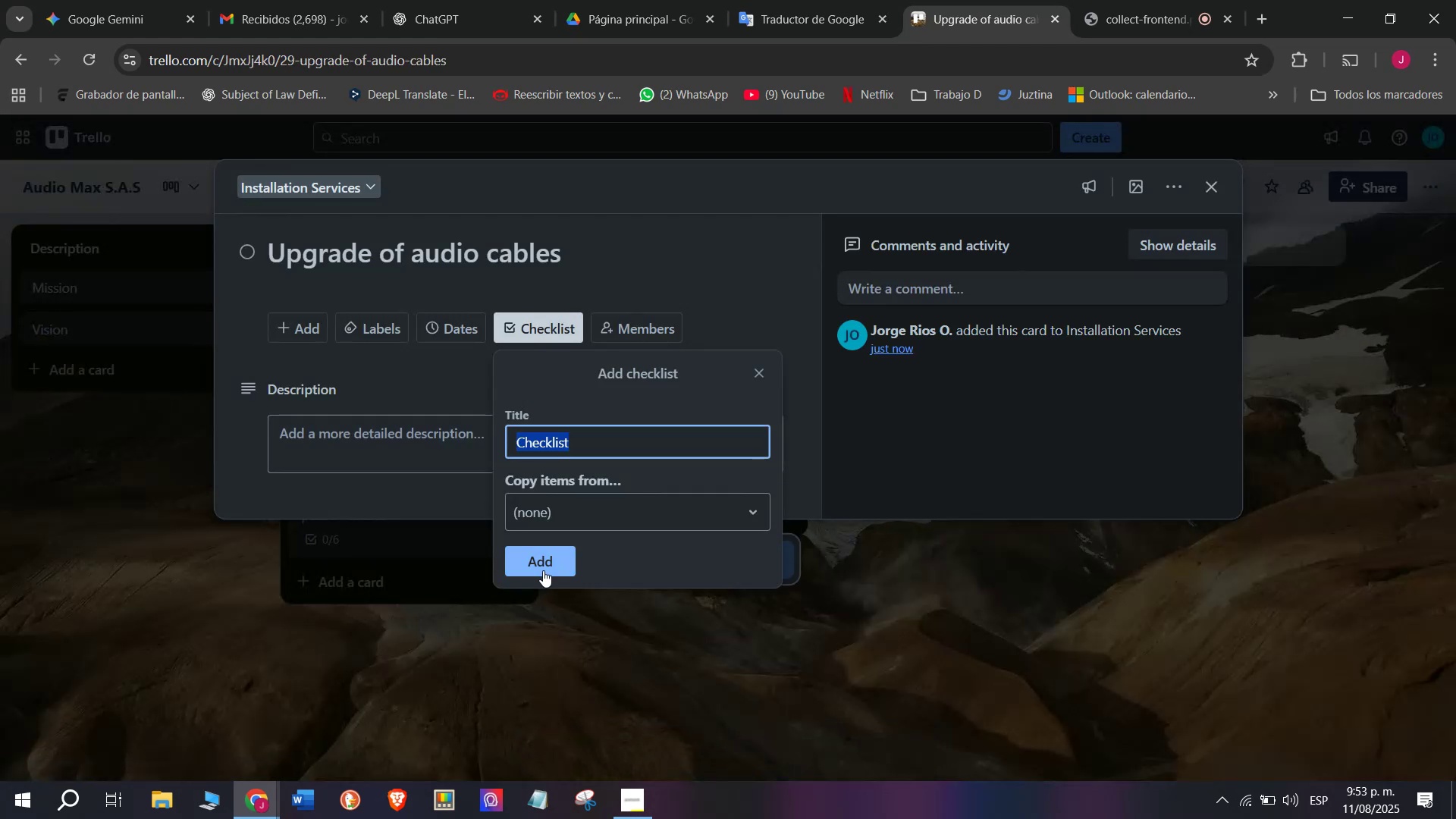 
left_click([543, 570])
 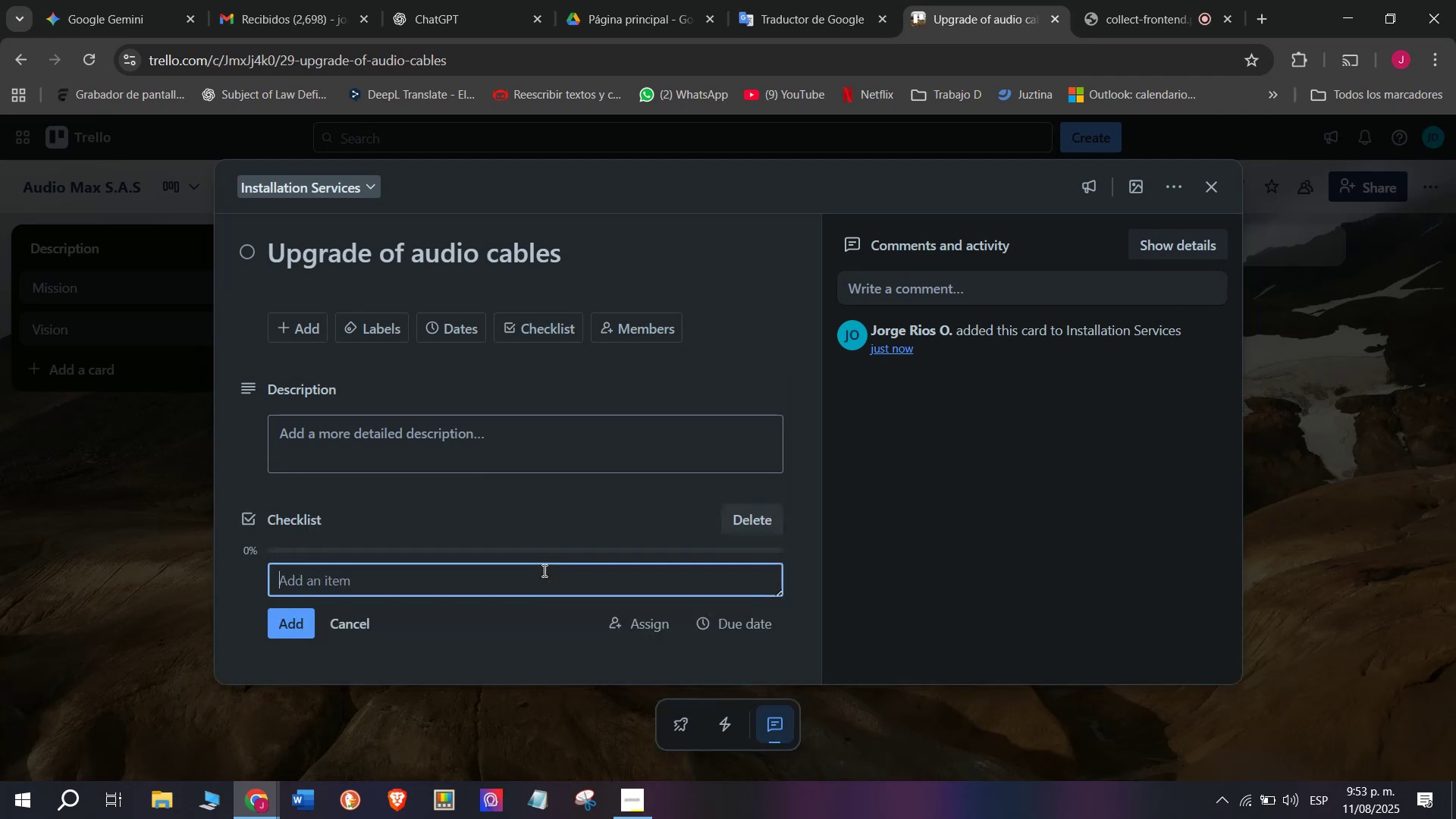 
type(Verify existing setup)
 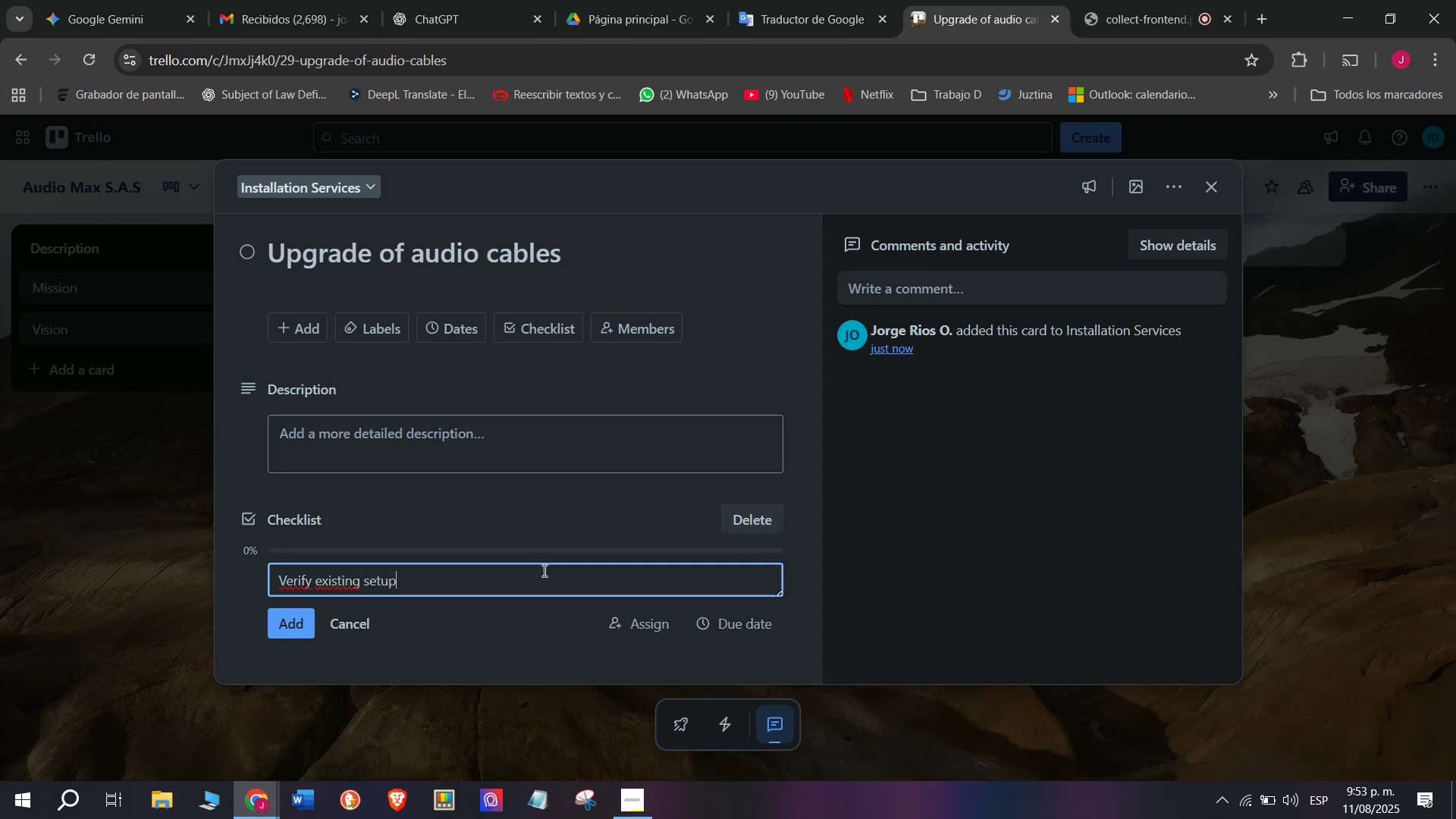 
key(Enter)
 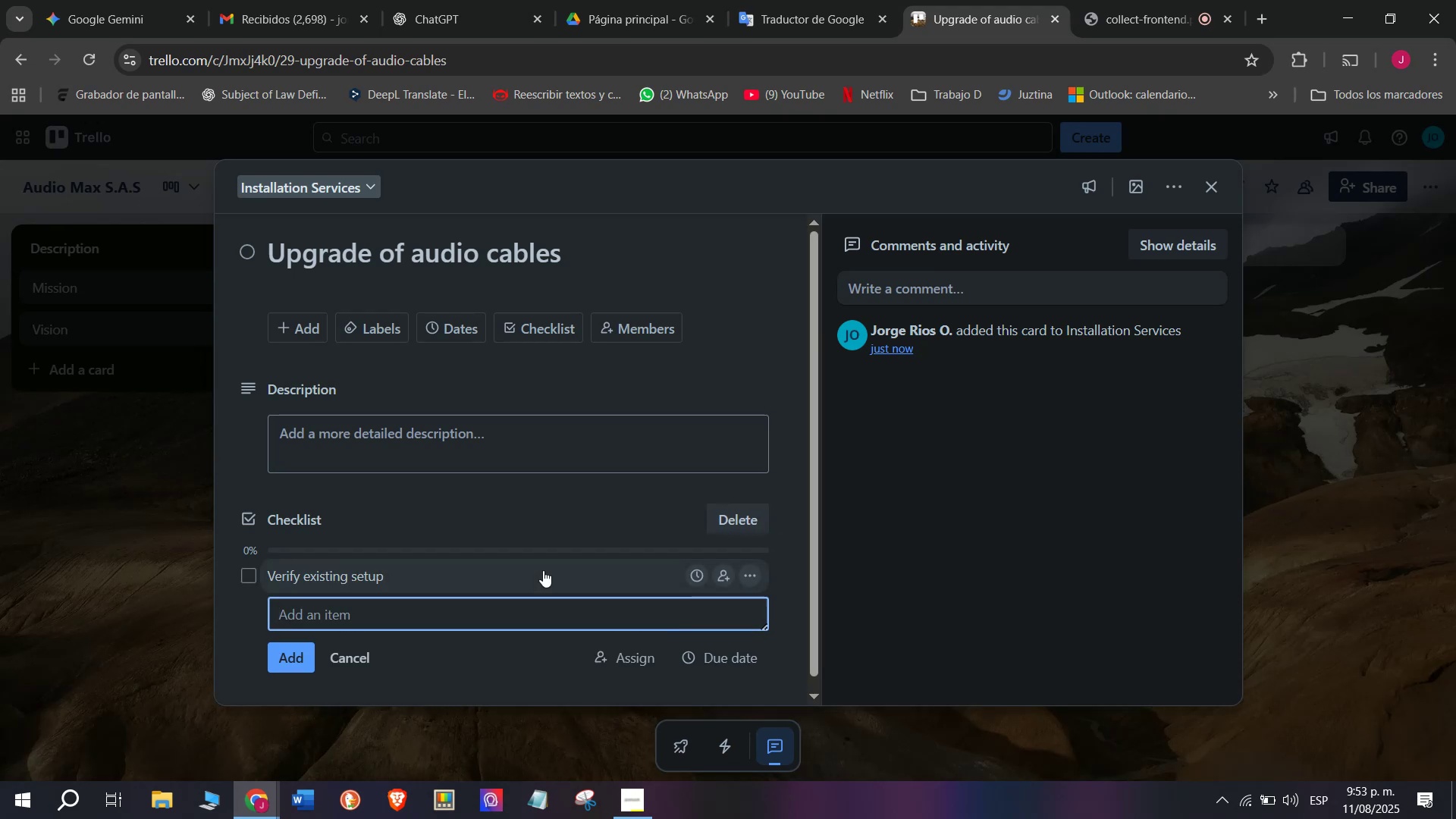 
type(Select replacement cables)
 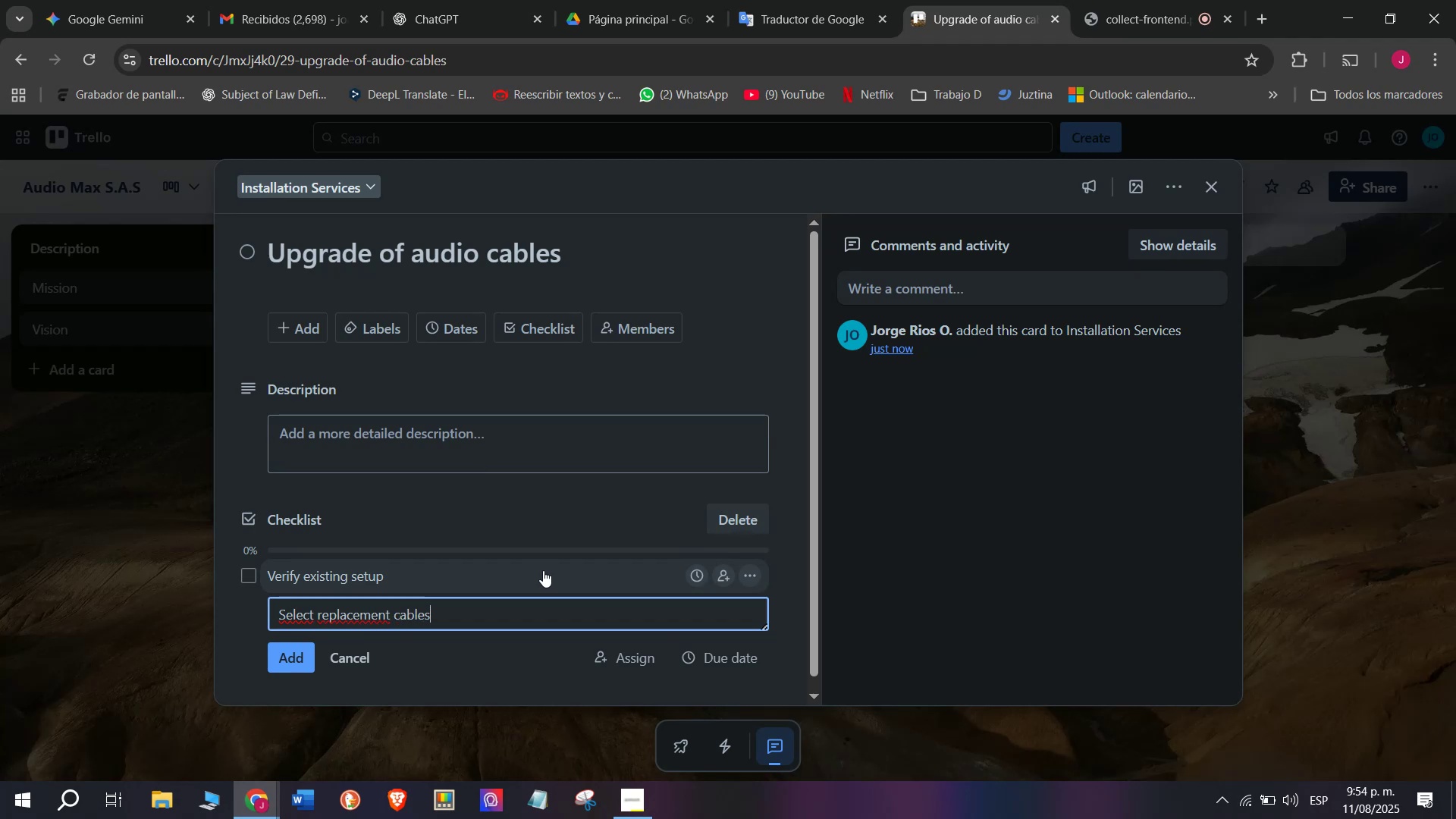 
key(Enter)
 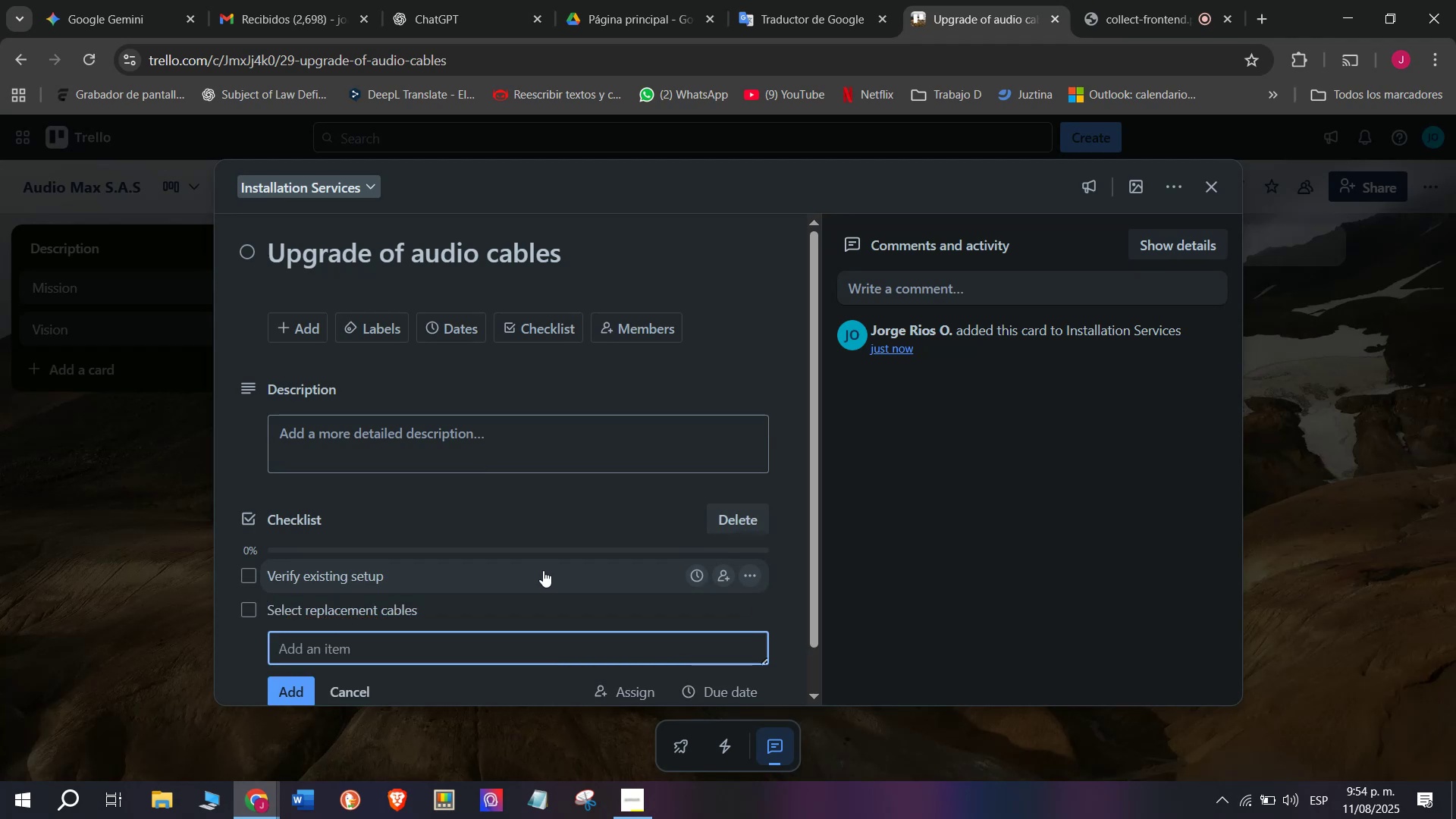 
type(schedule e)
key(Backspace)
type(visit)
 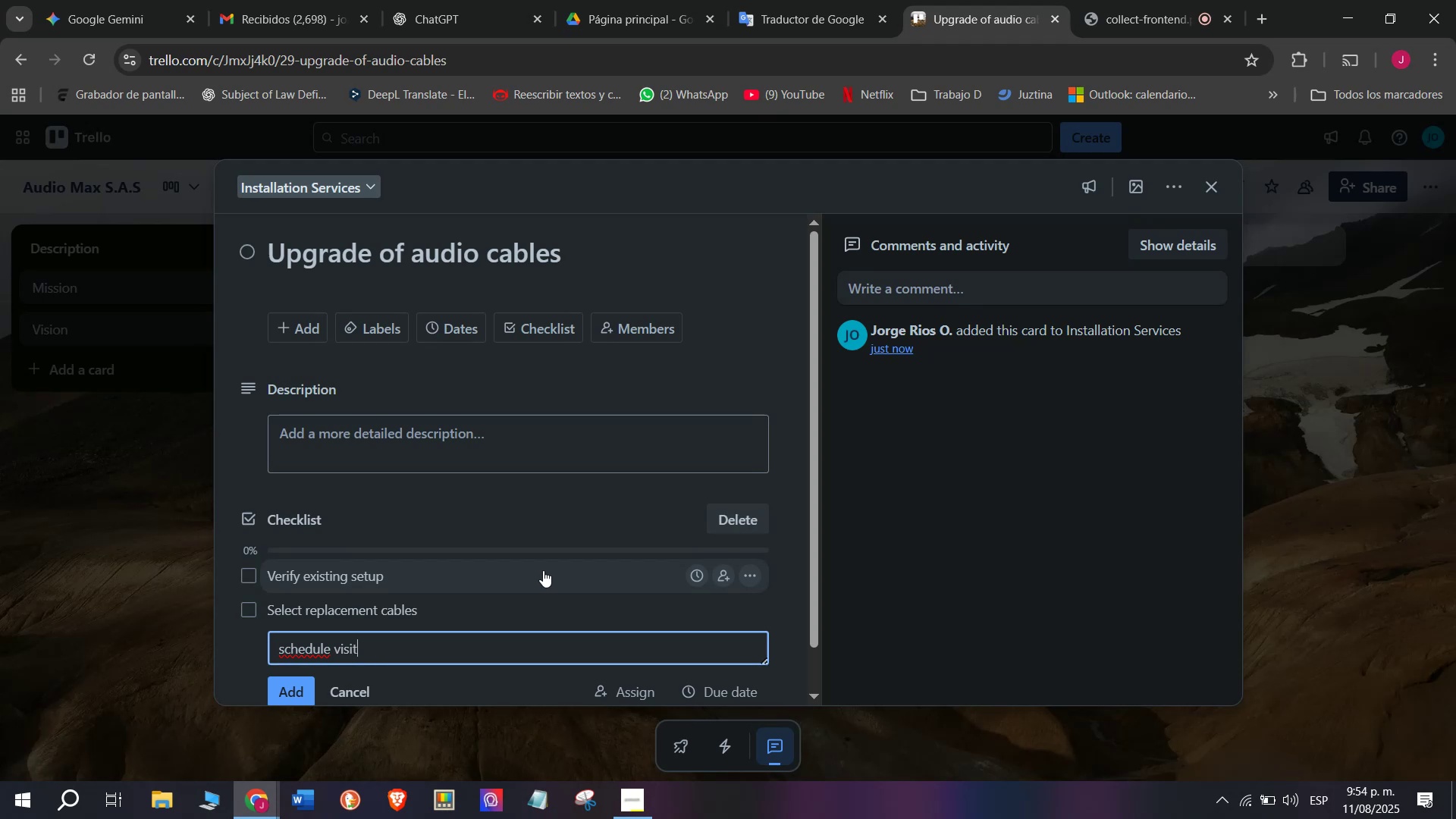 
key(Enter)
 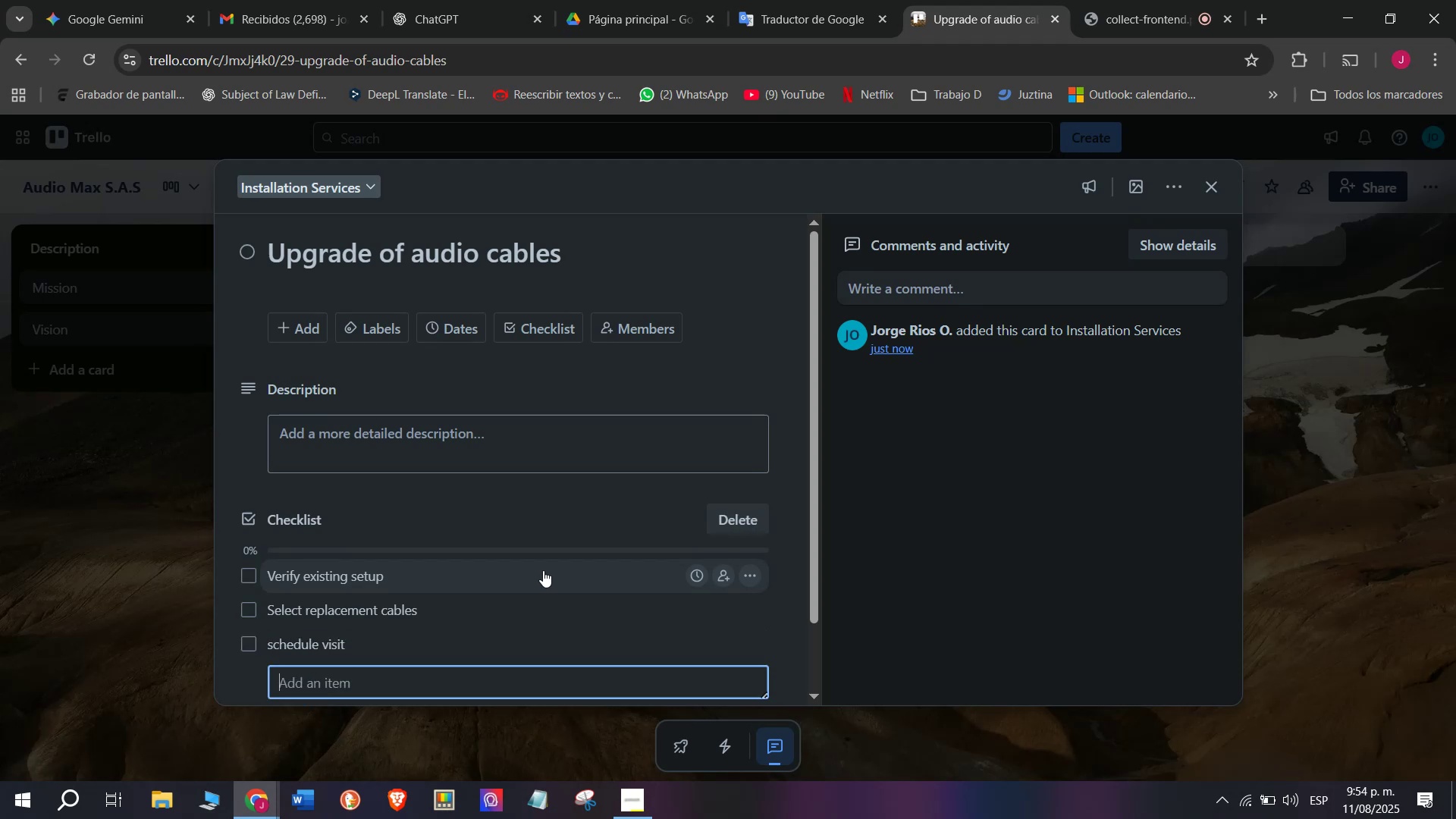 
wait(5.18)
 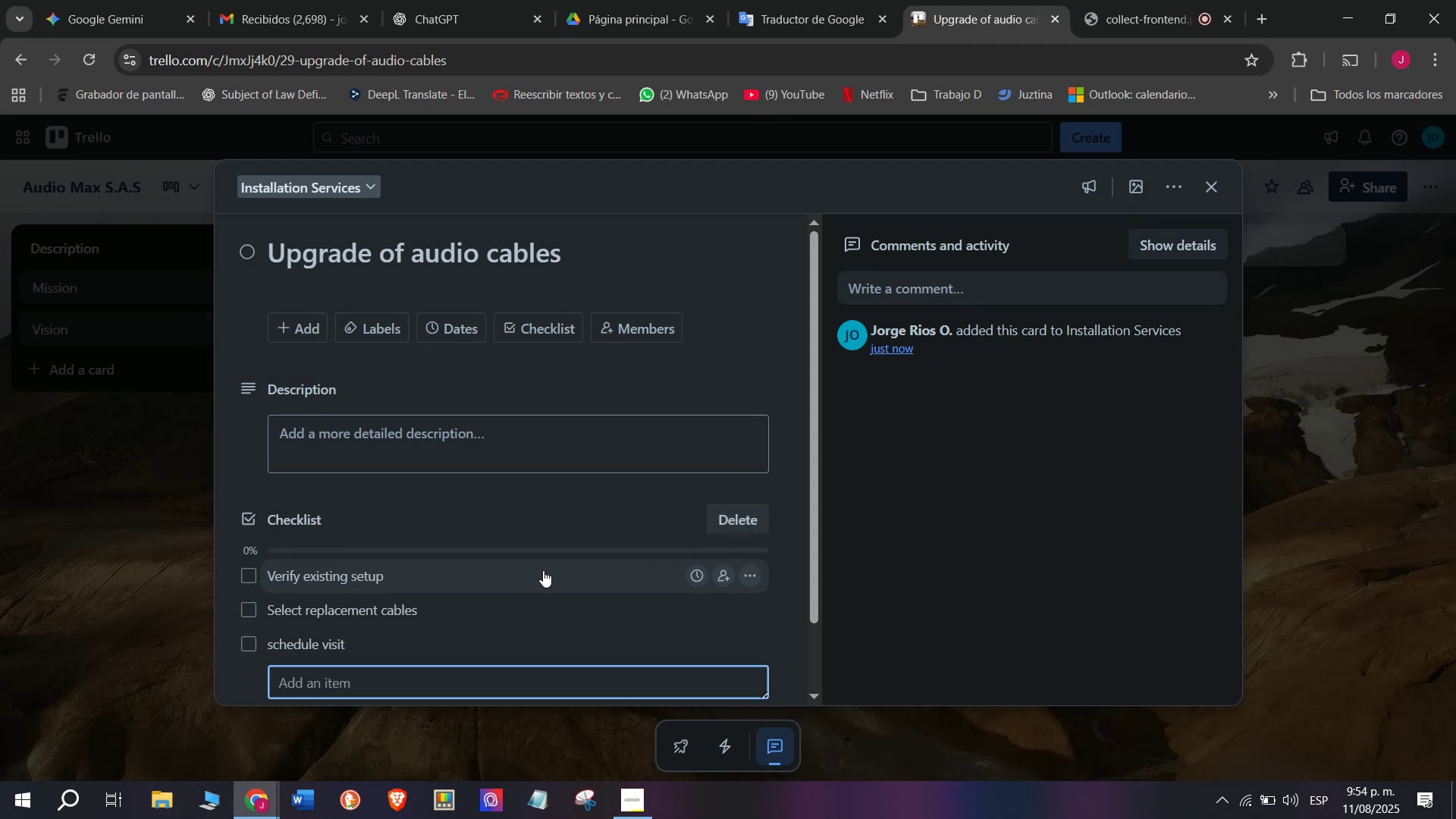 
key(CapsLock)
 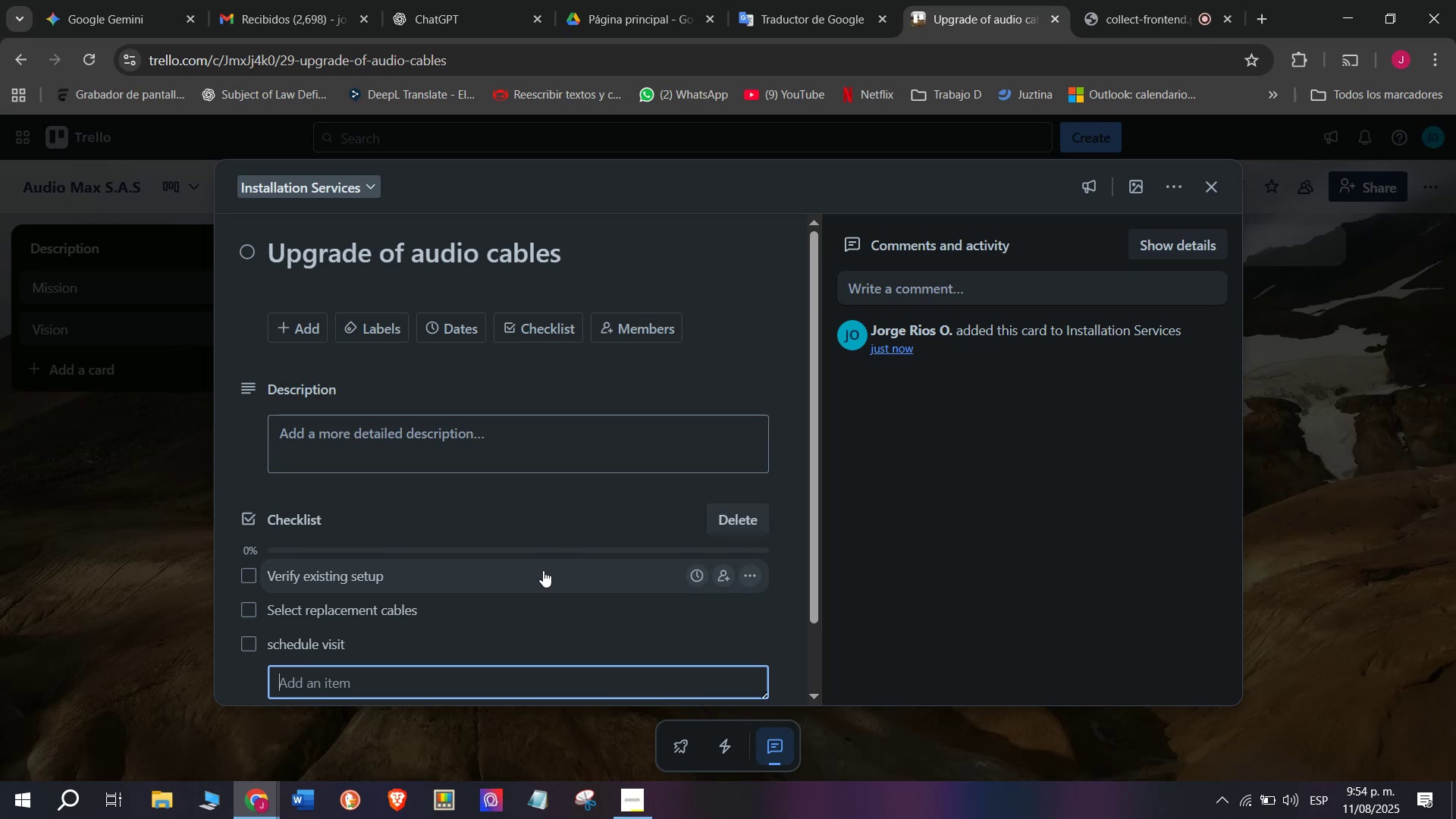 
wait(29.08)
 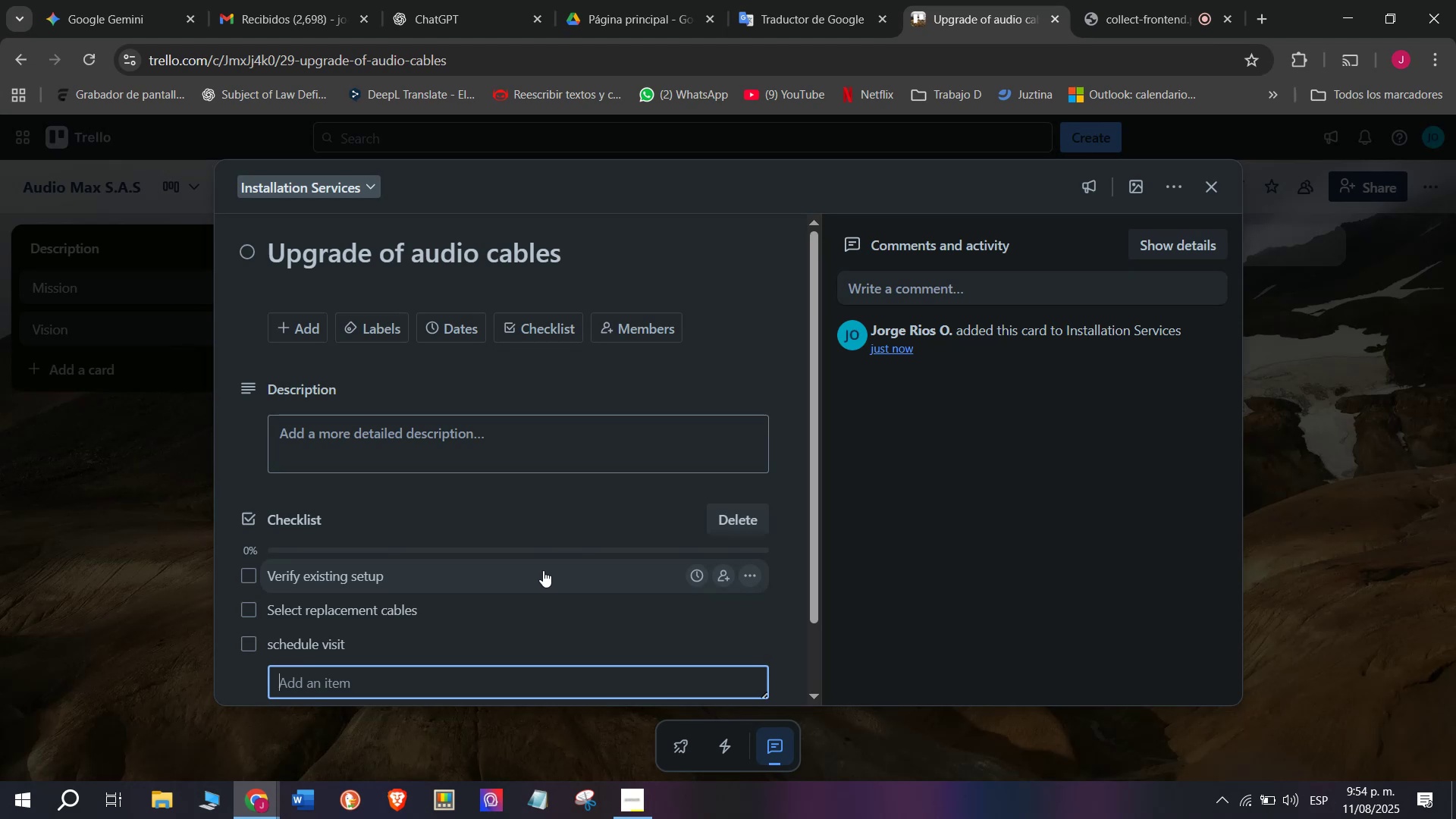 
key(S)
 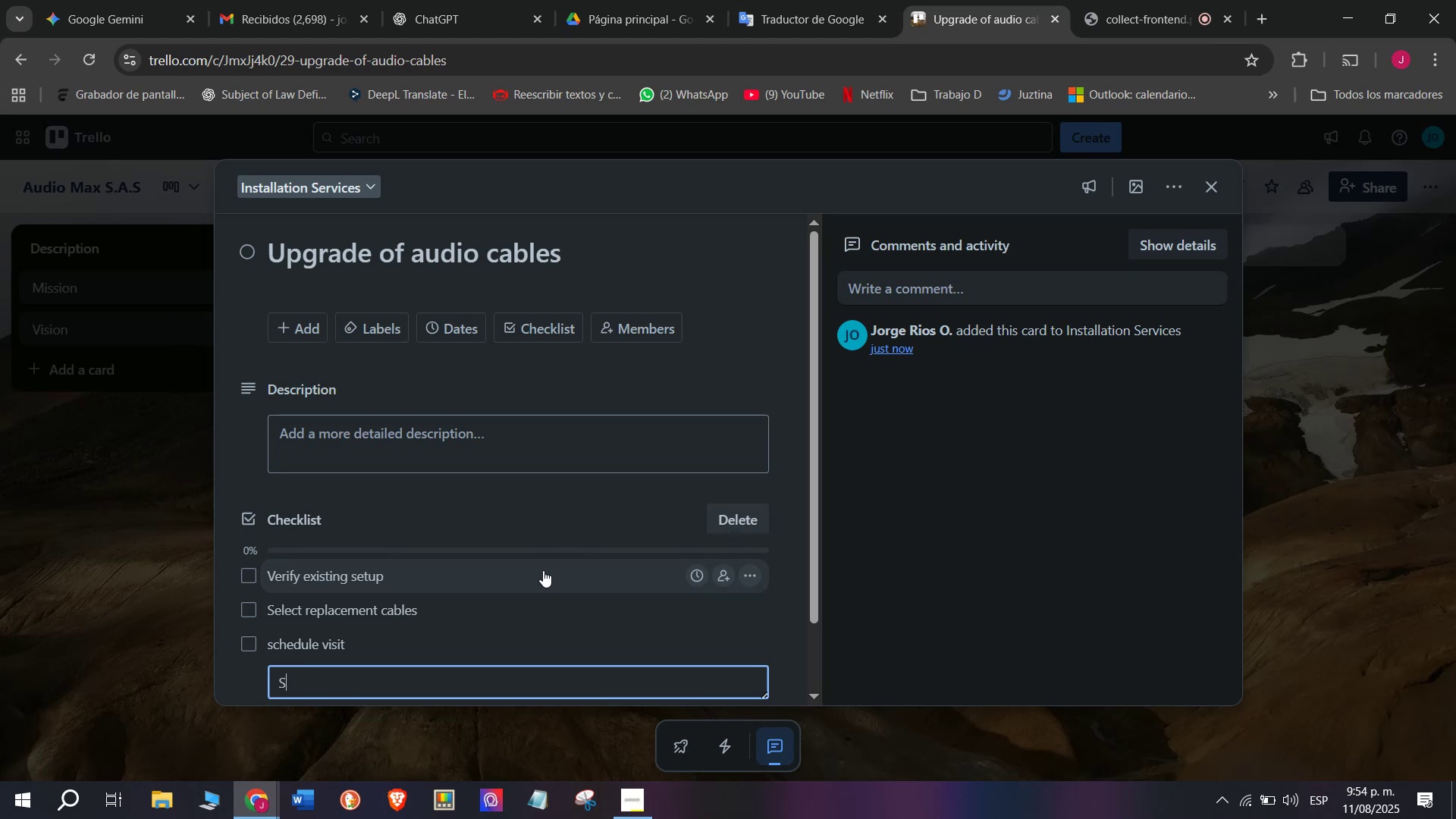 
key(Backspace)
 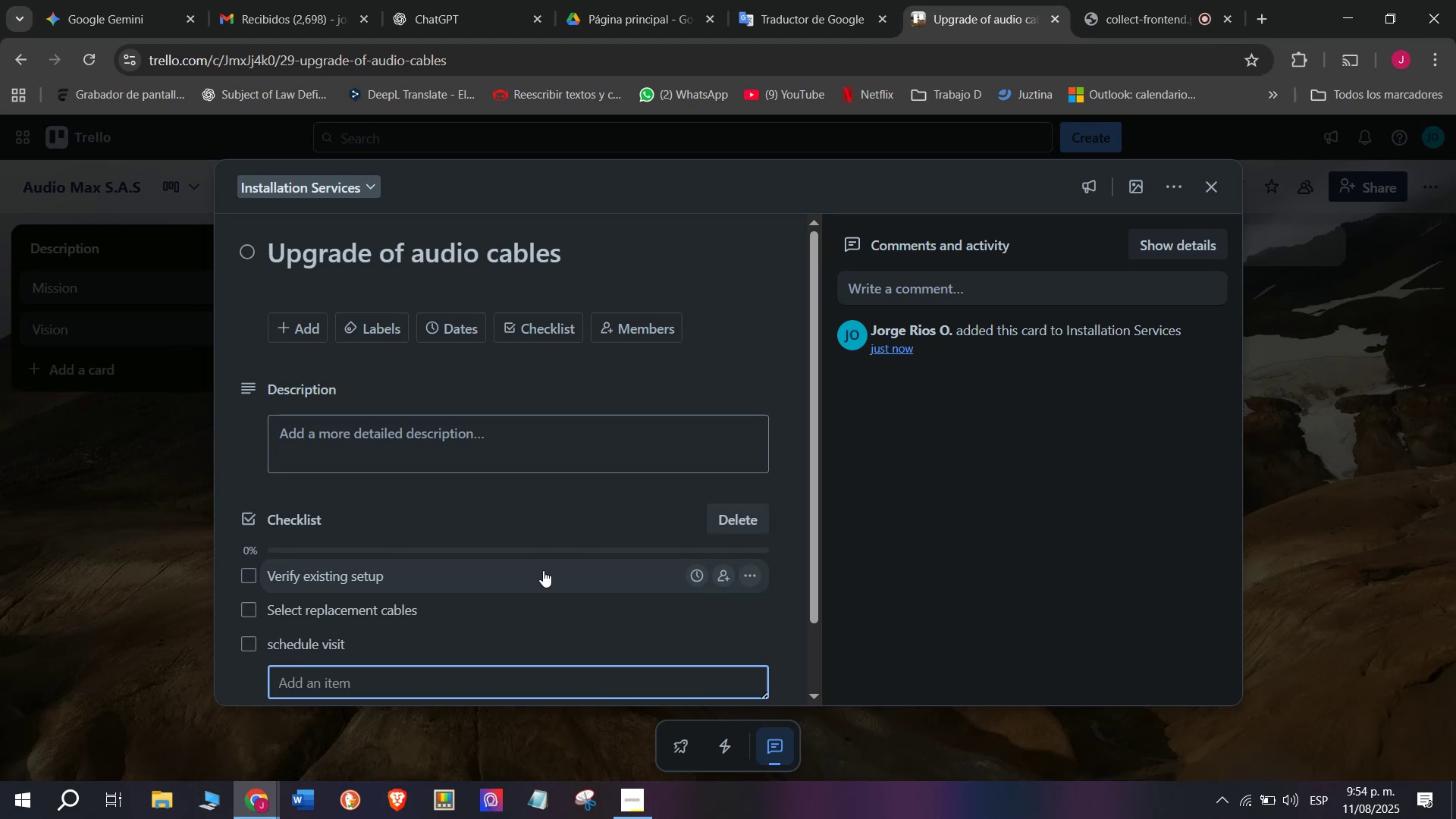 
type(P)
key(Backspace)
type(r)
key(Backspace)
type(Replace compo)
 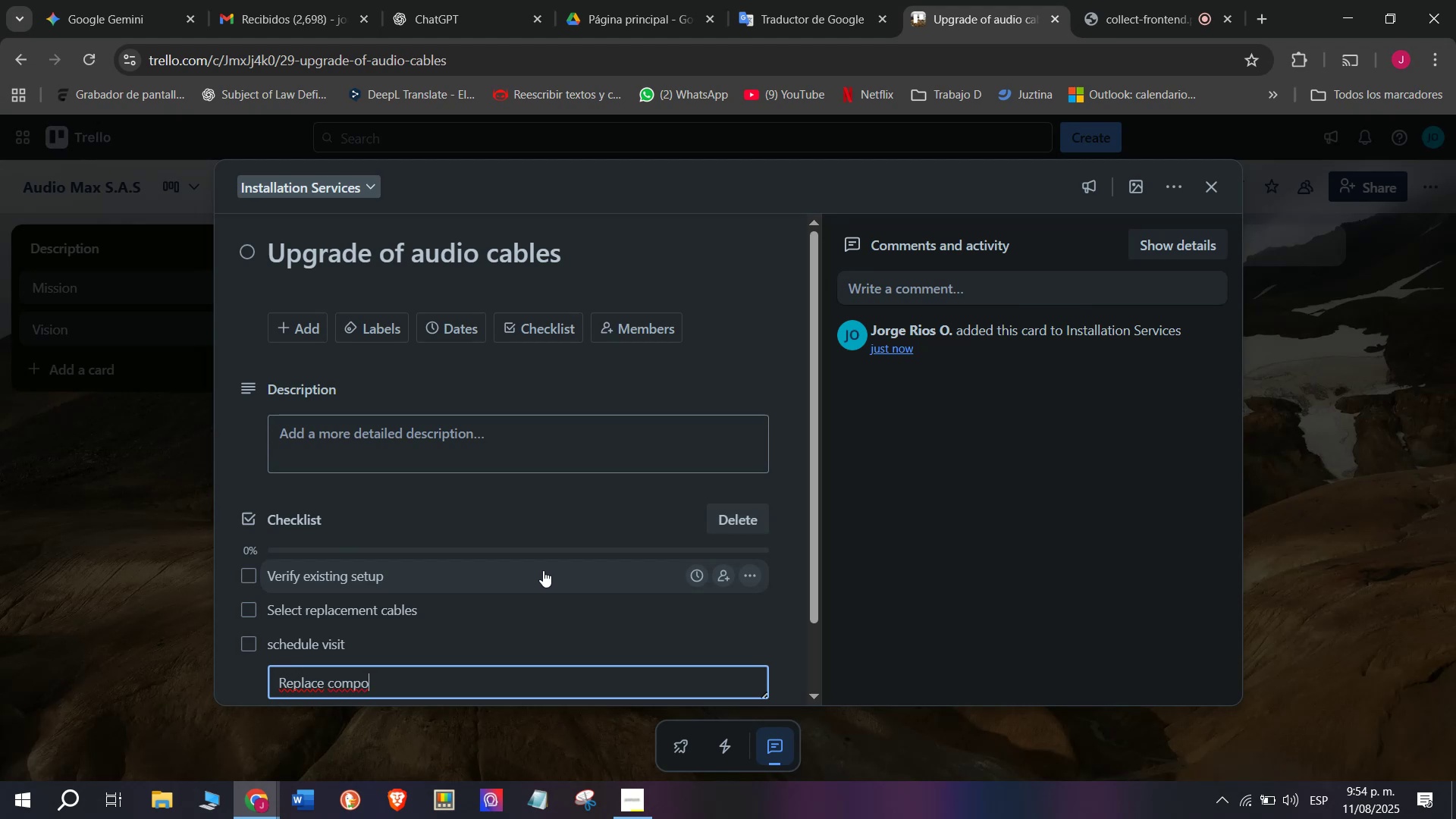 
type(e)
key(Backspace)
type(nents )
 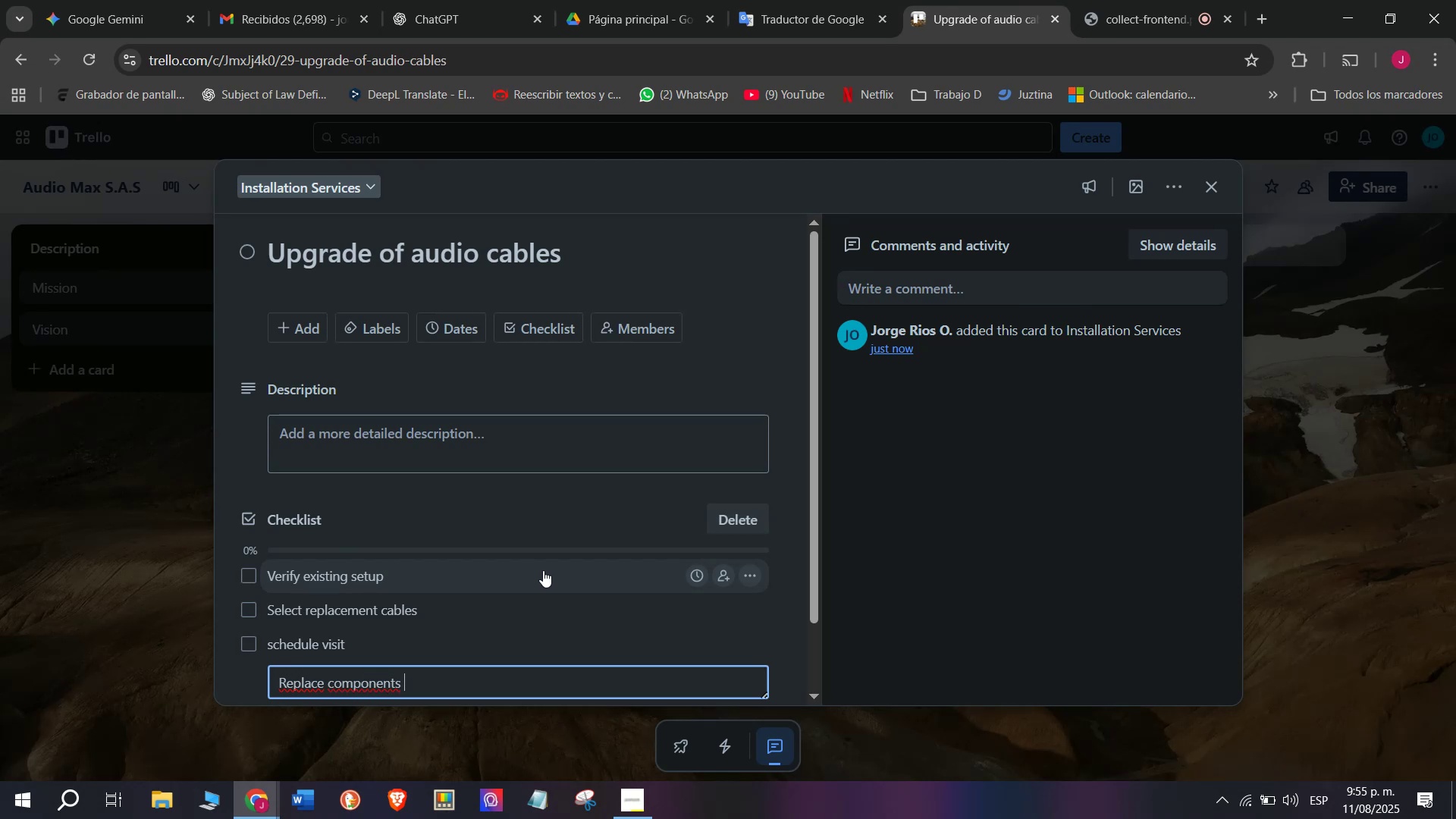 
key(Enter)
 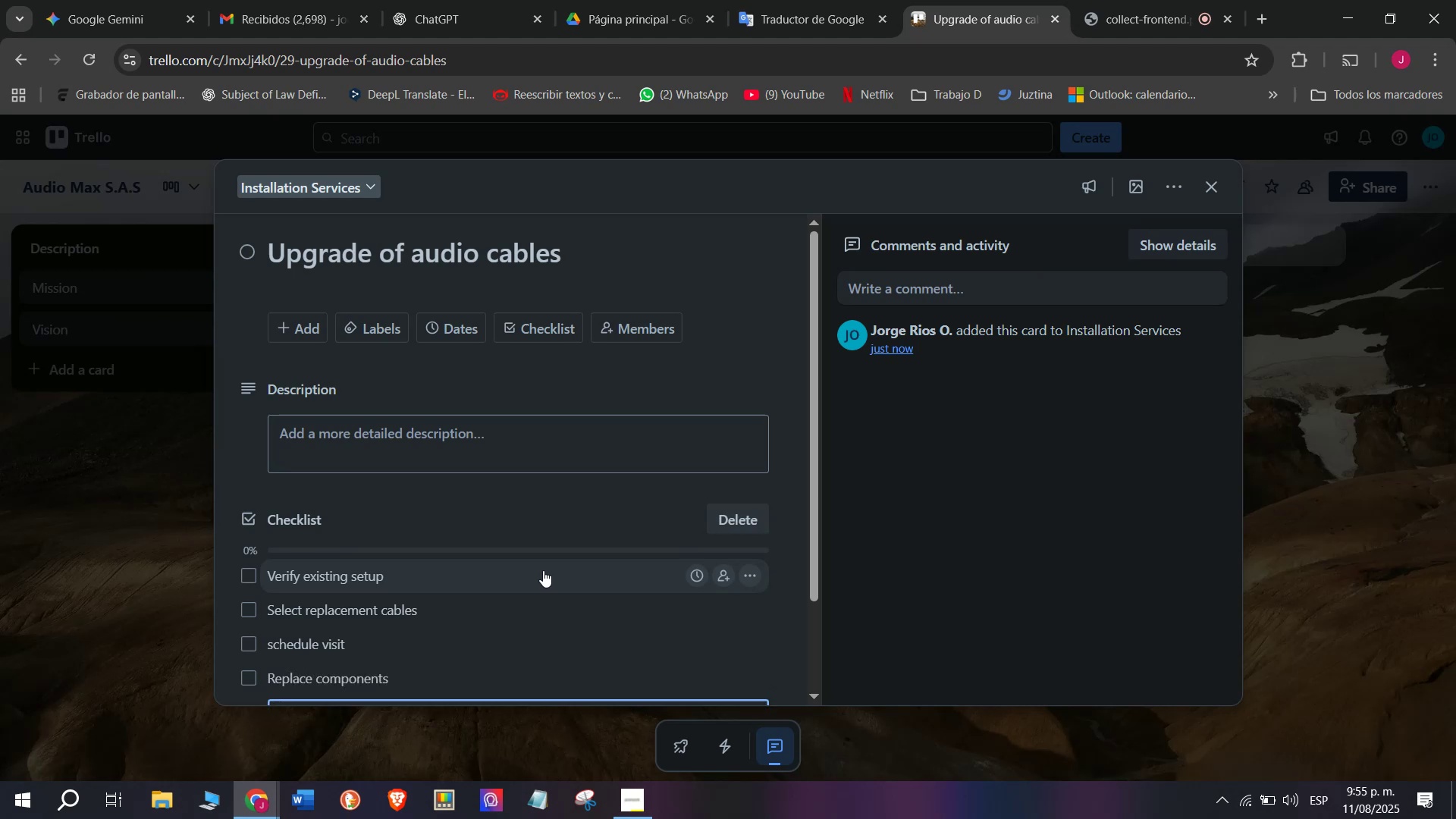 
scroll: coordinate [560, 541], scroll_direction: down, amount: 1.0
 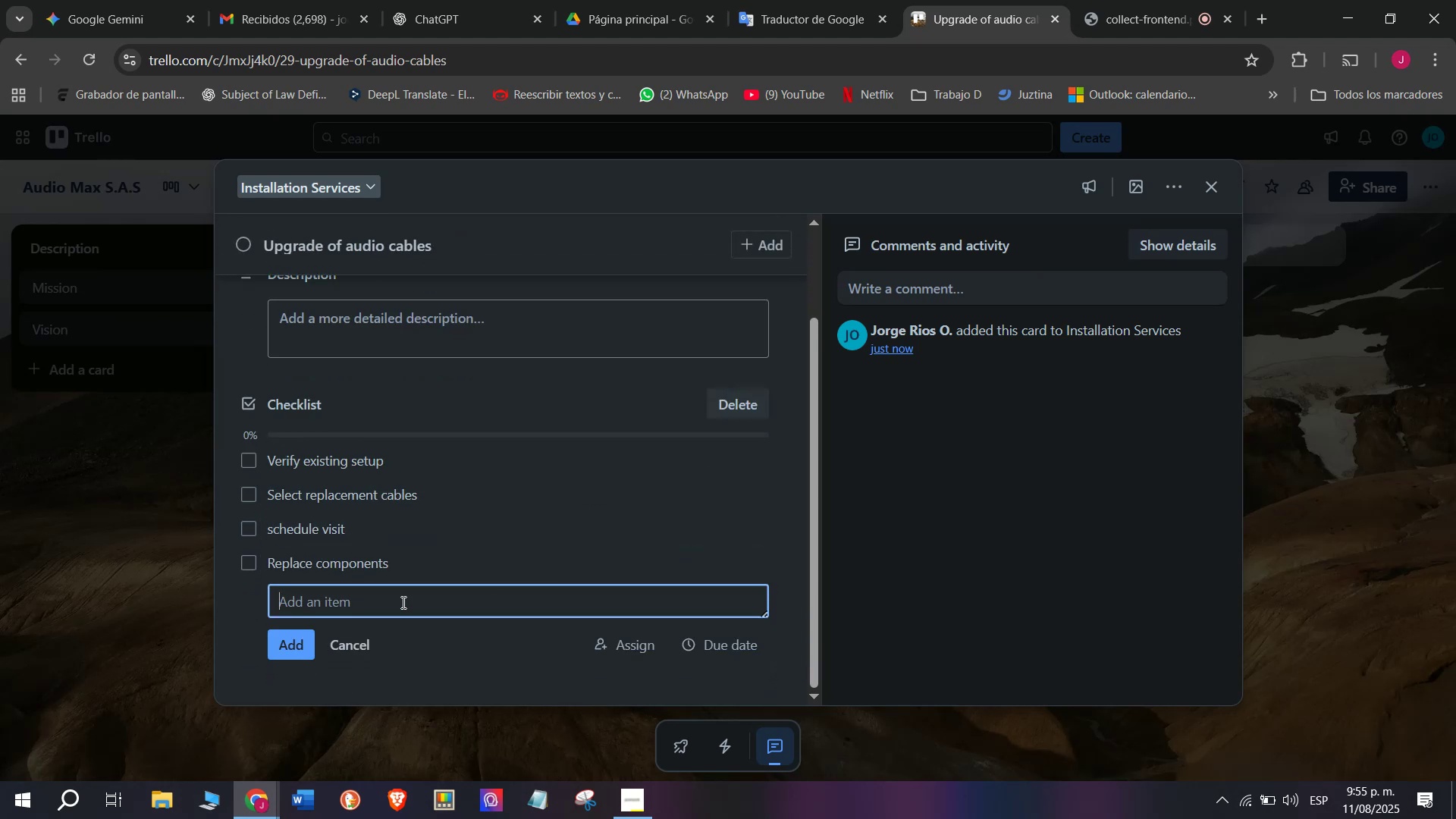 
wait(6.71)
 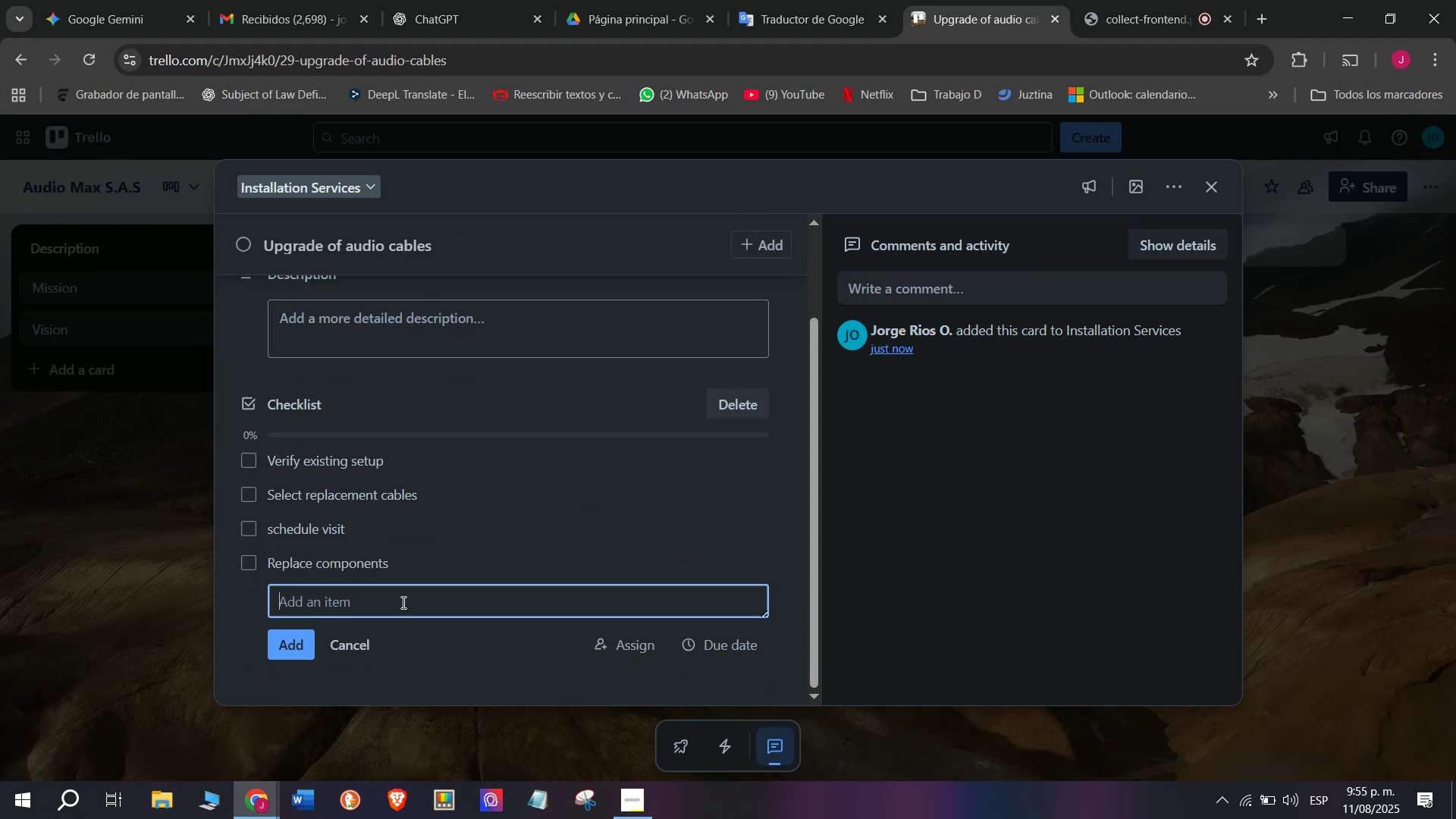 
type(Test connections)
 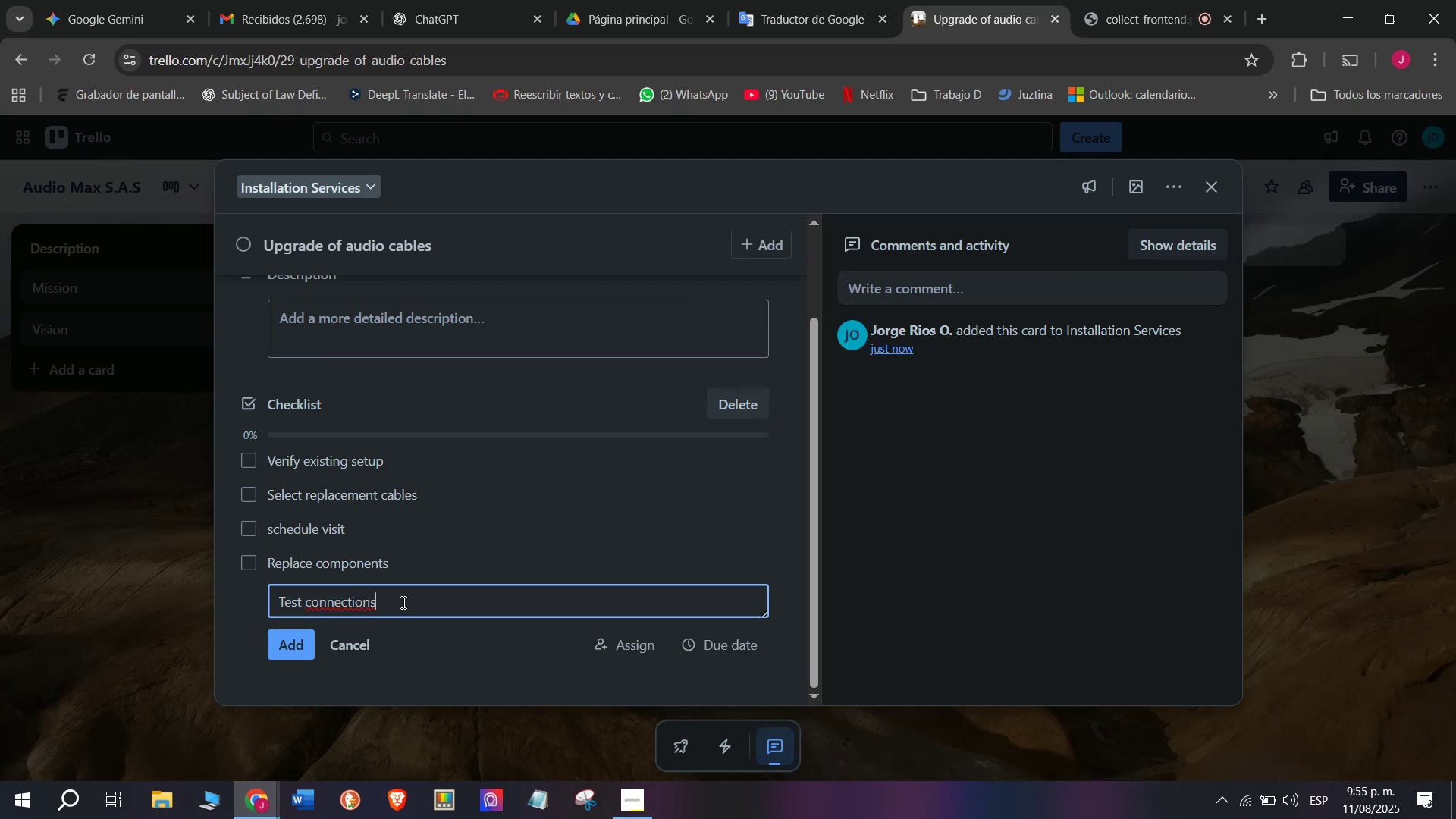 
key(Enter)
 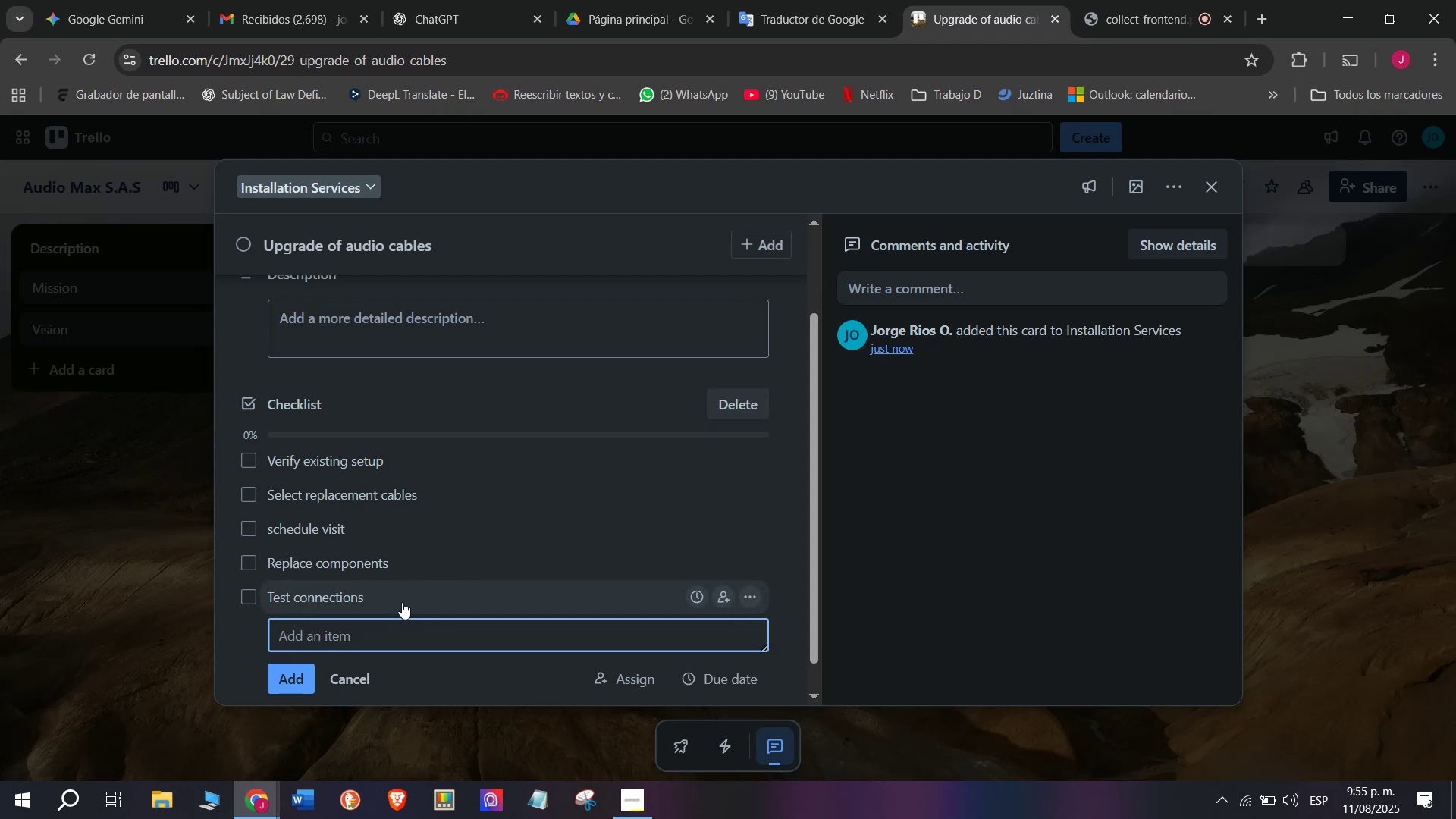 
type(Confirm d)
key(Backspace)
type(satisfaction)
 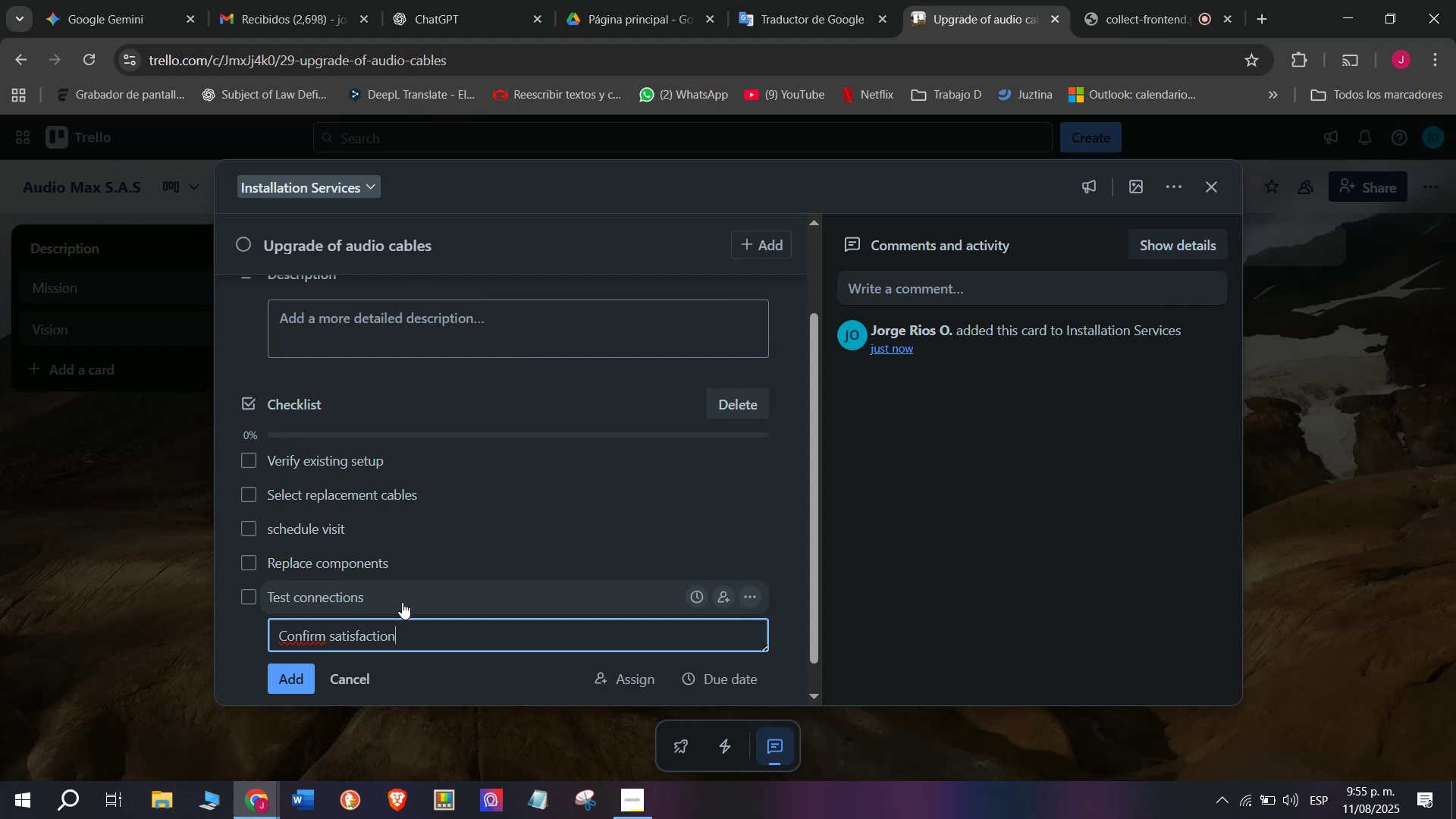 
key(Enter)
 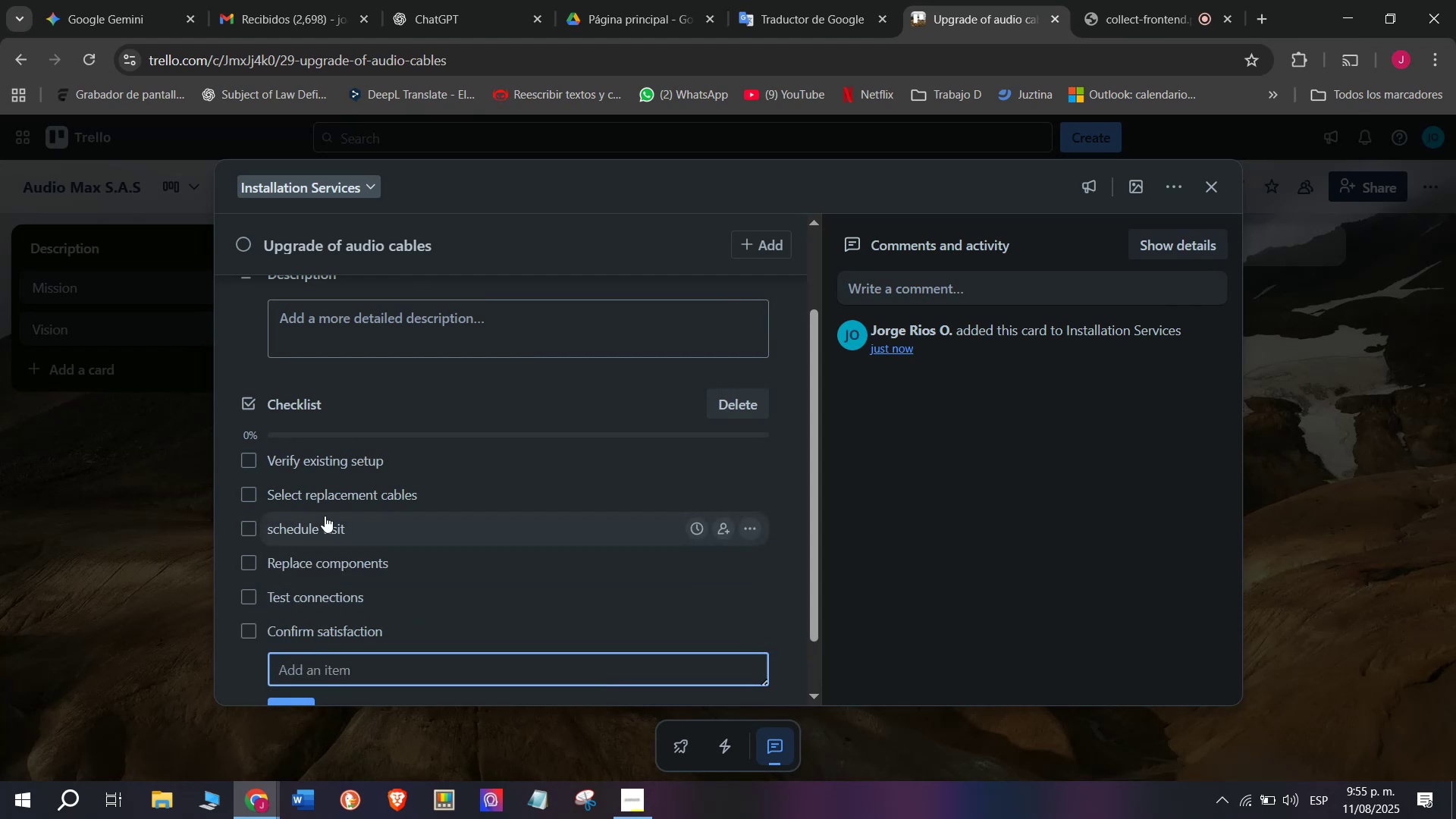 
scroll: coordinate [459, 410], scroll_direction: up, amount: 4.0
 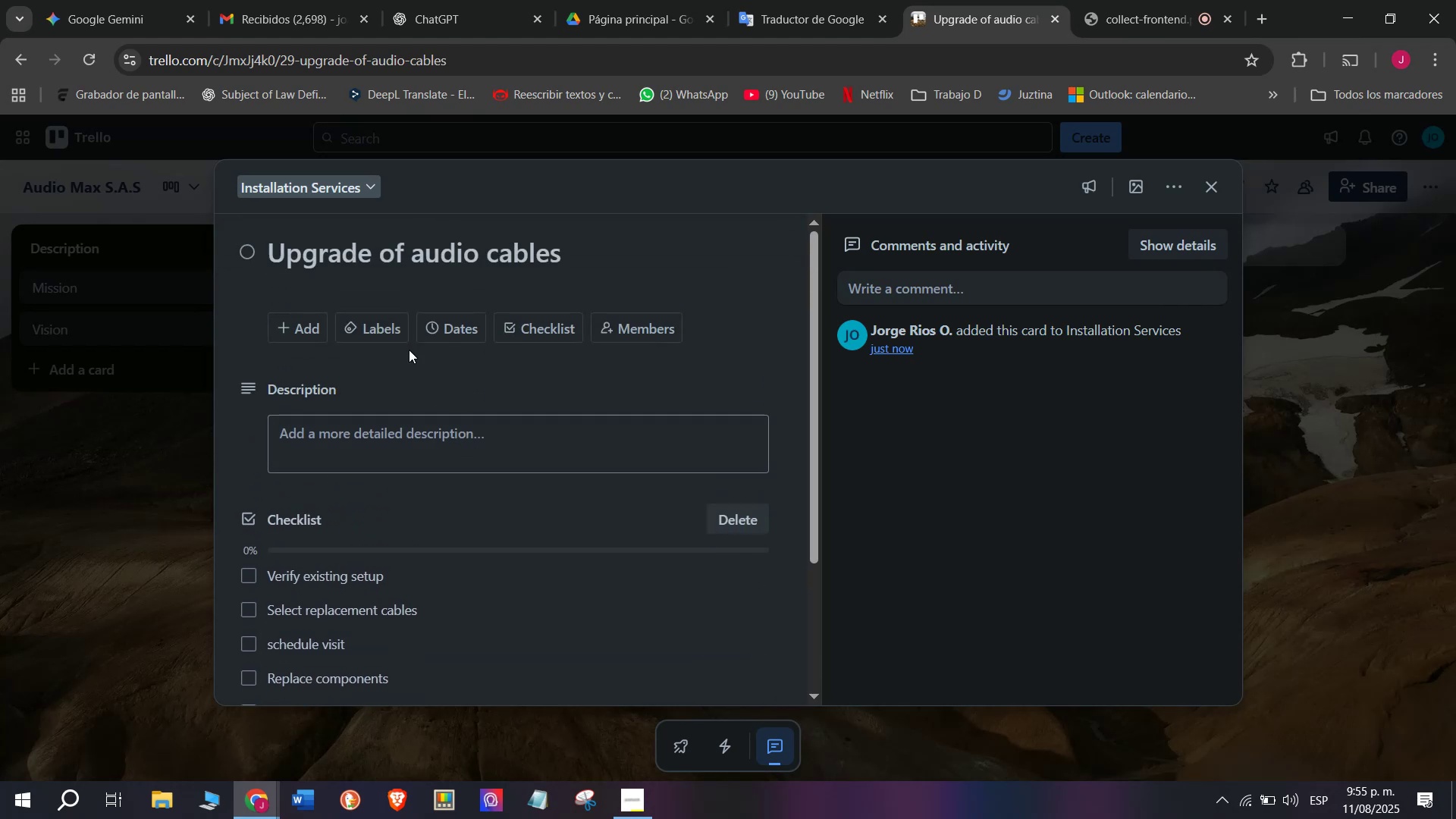 
left_click([368, 327])
 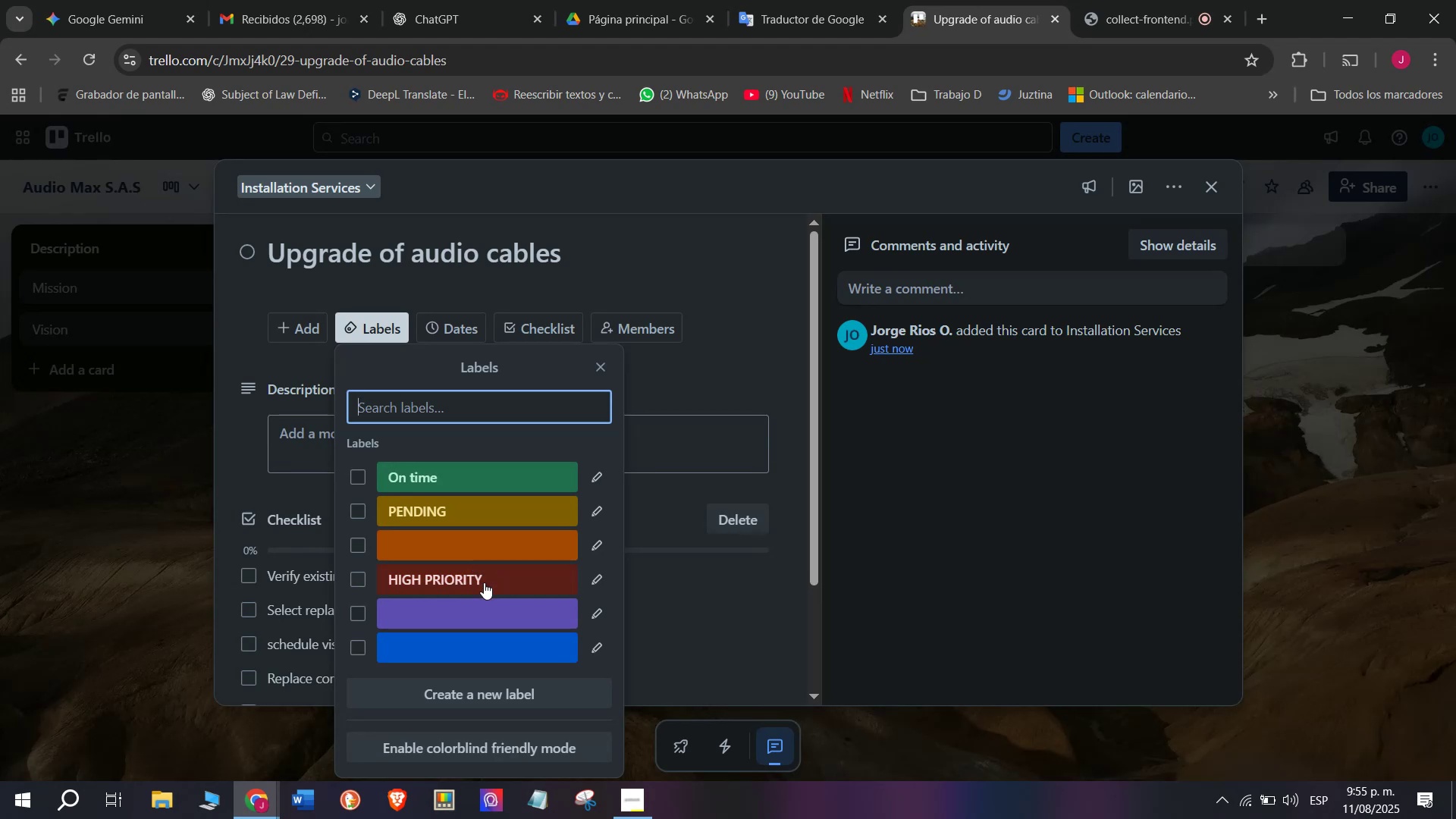 
double_click([0, 538])
 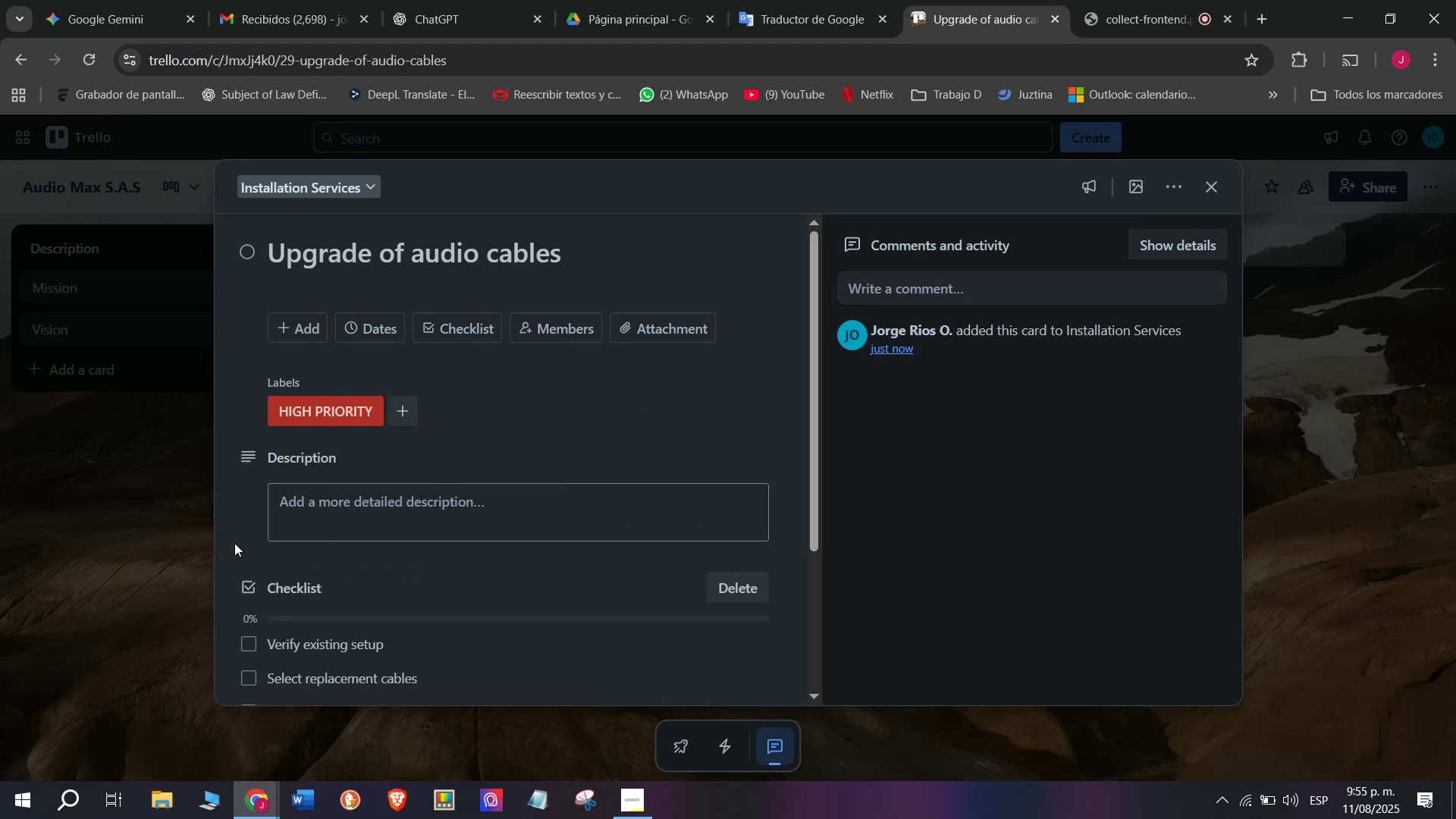 
left_click([89, 547])
 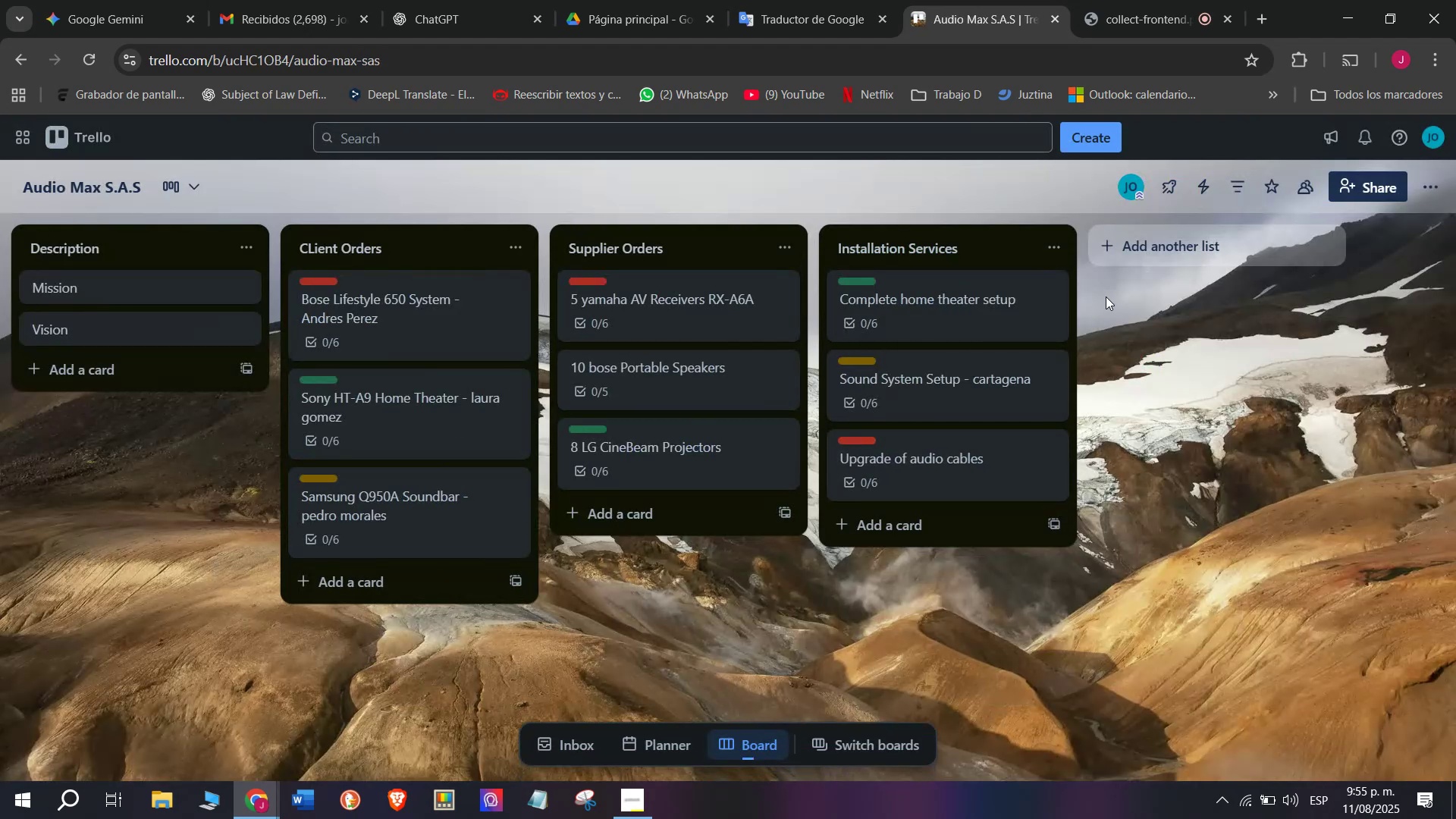 
left_click([1141, 243])
 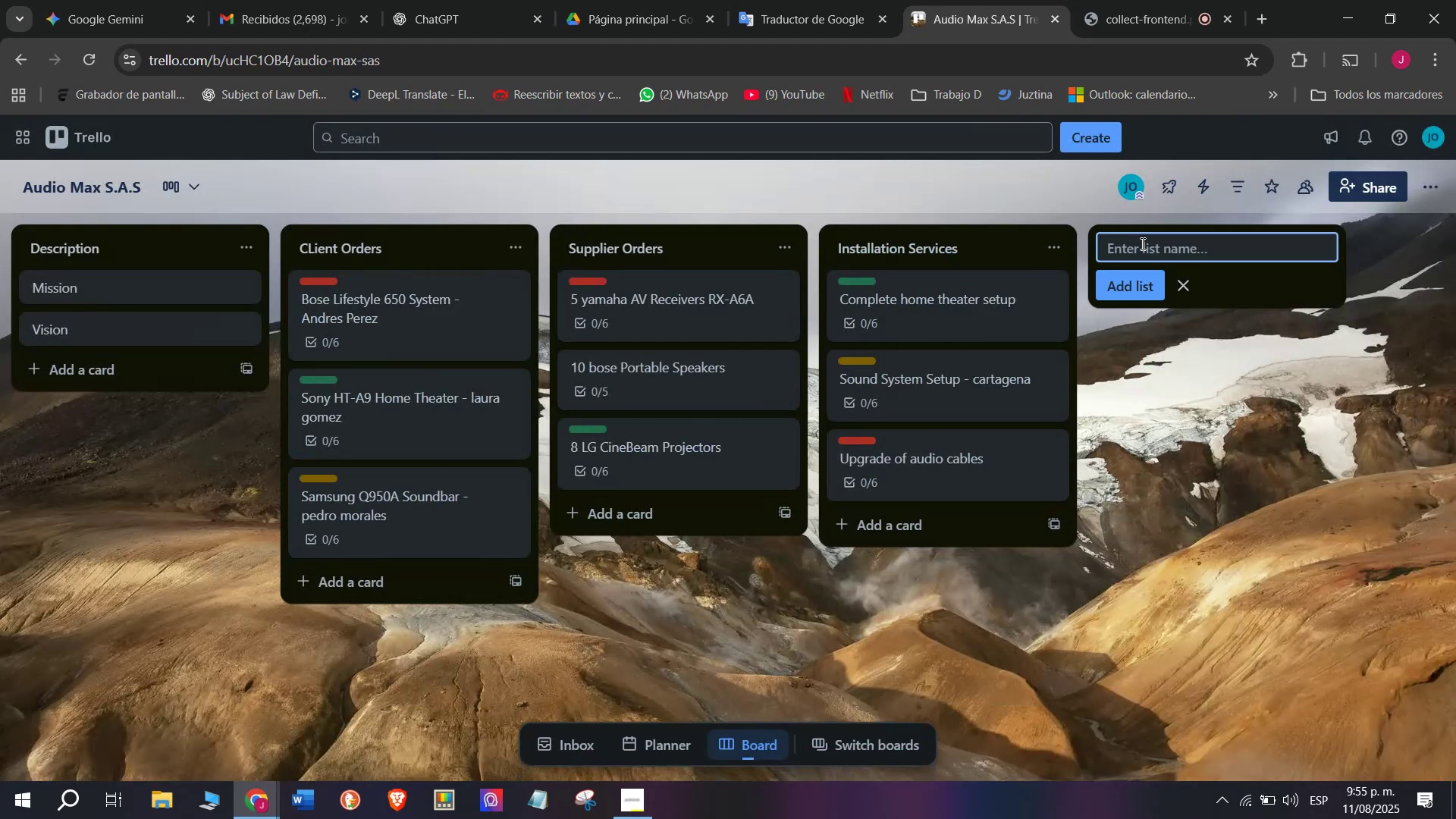 
key(CapsLock)
 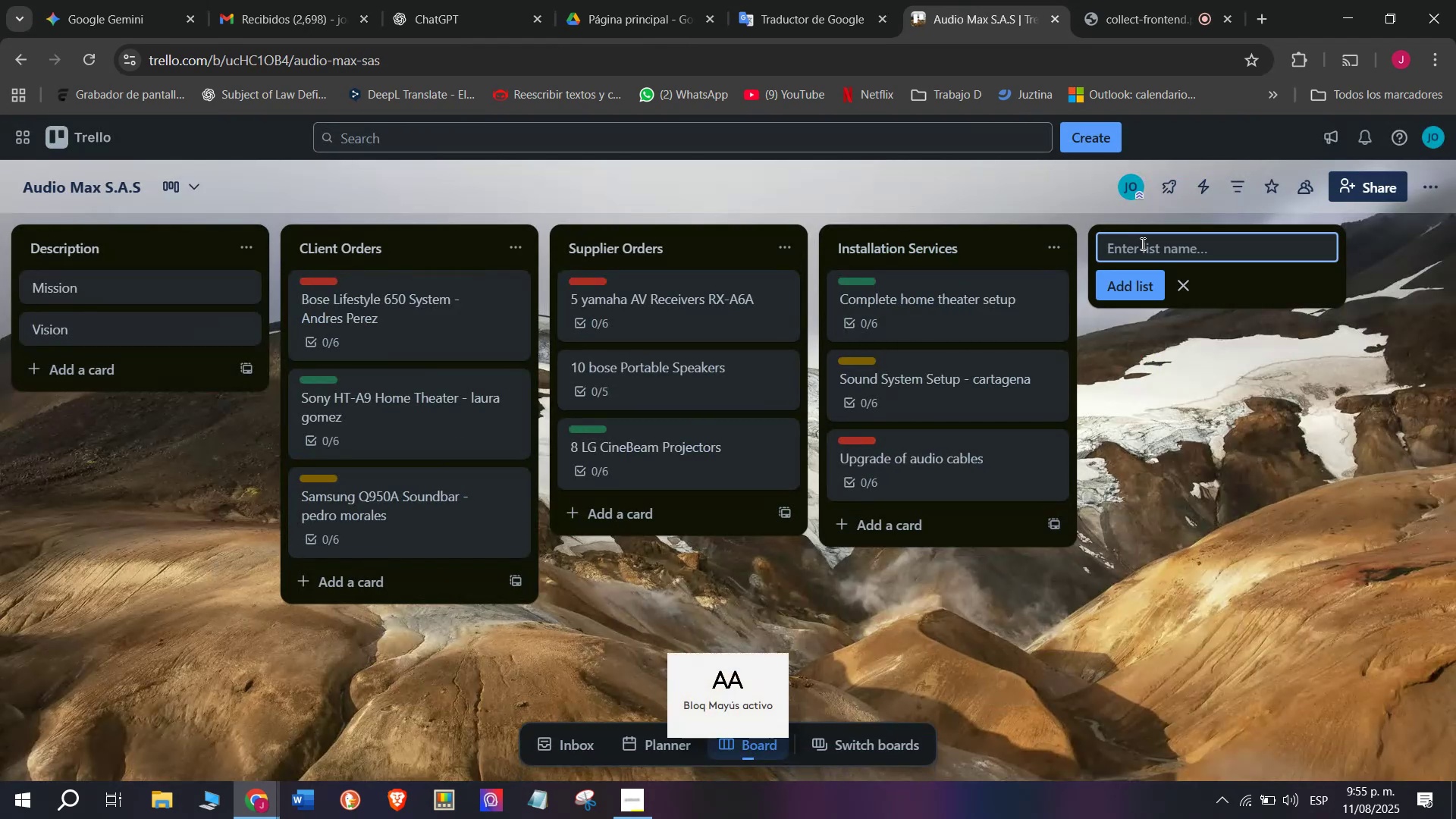 
key(P)
 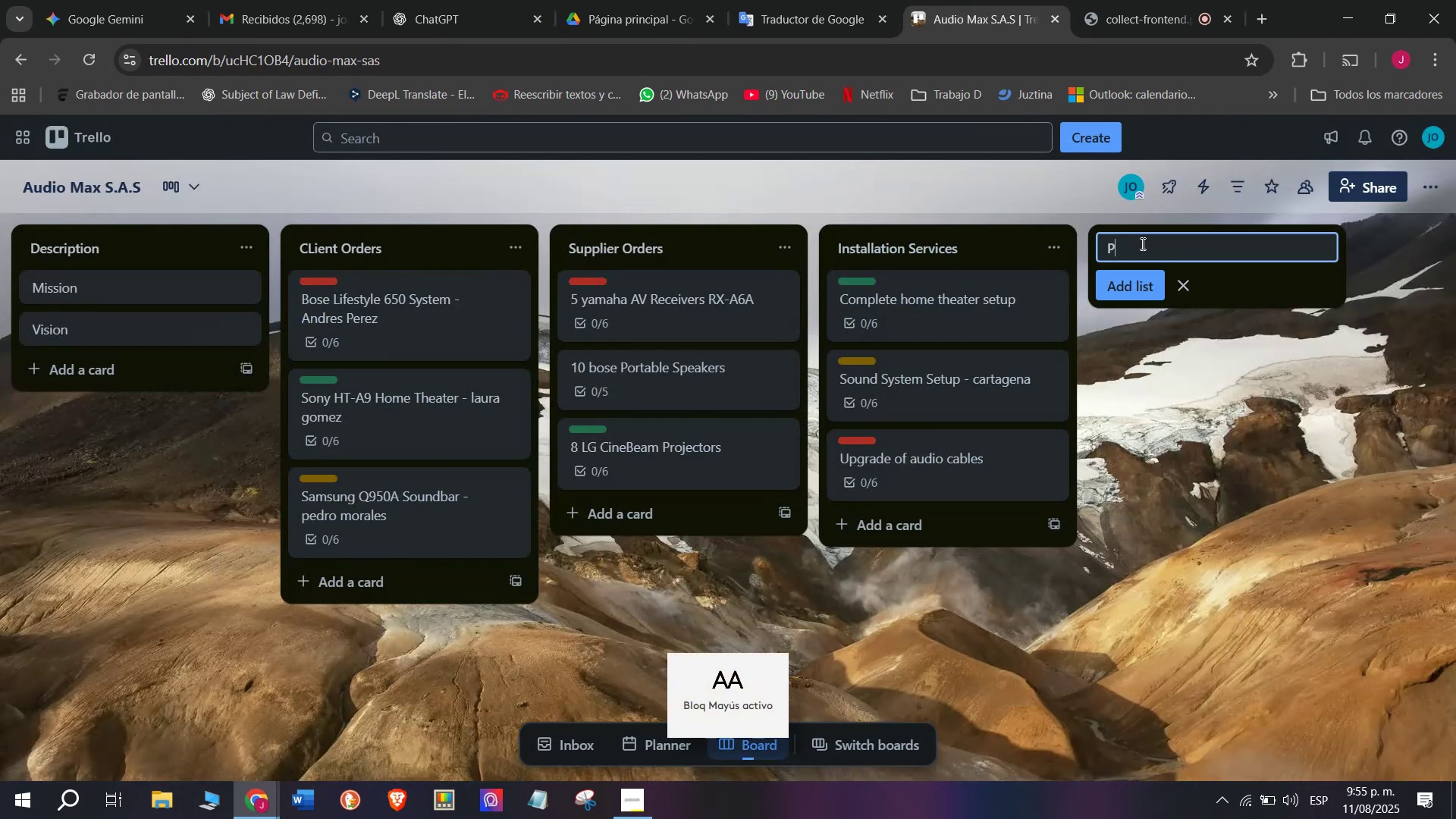 
key(CapsLock)
 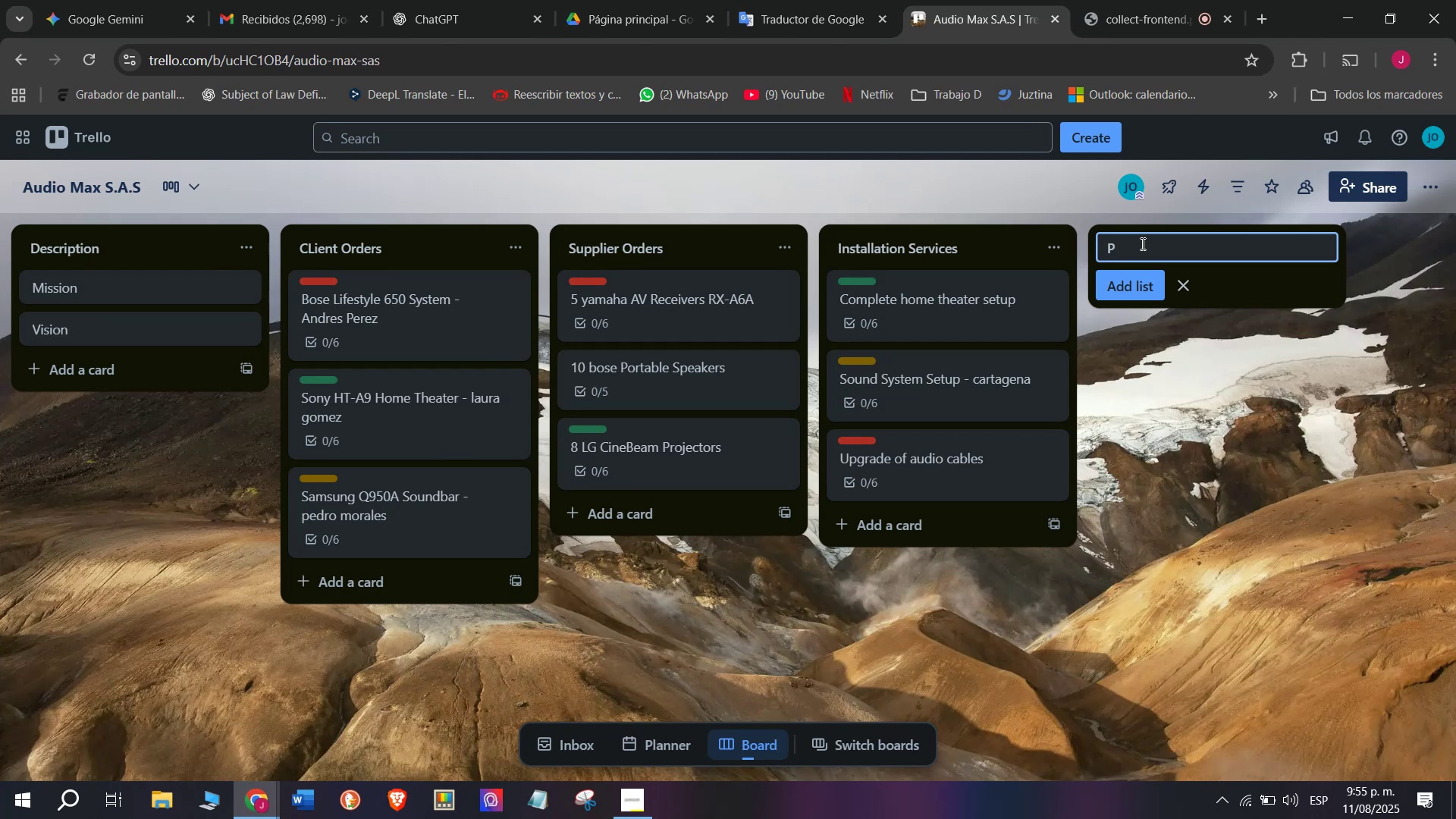 
wait(6.27)
 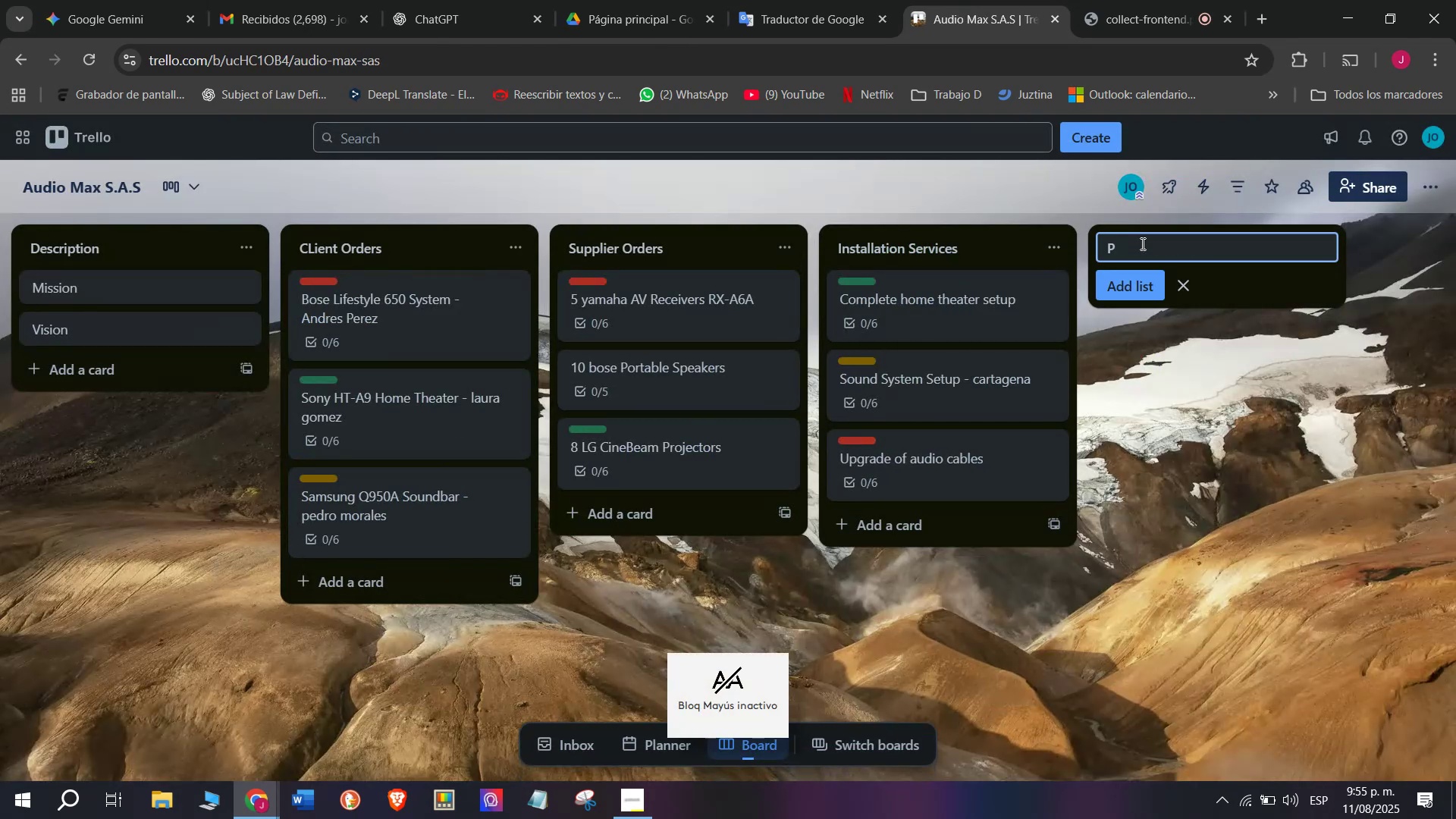 
type(roduct )
 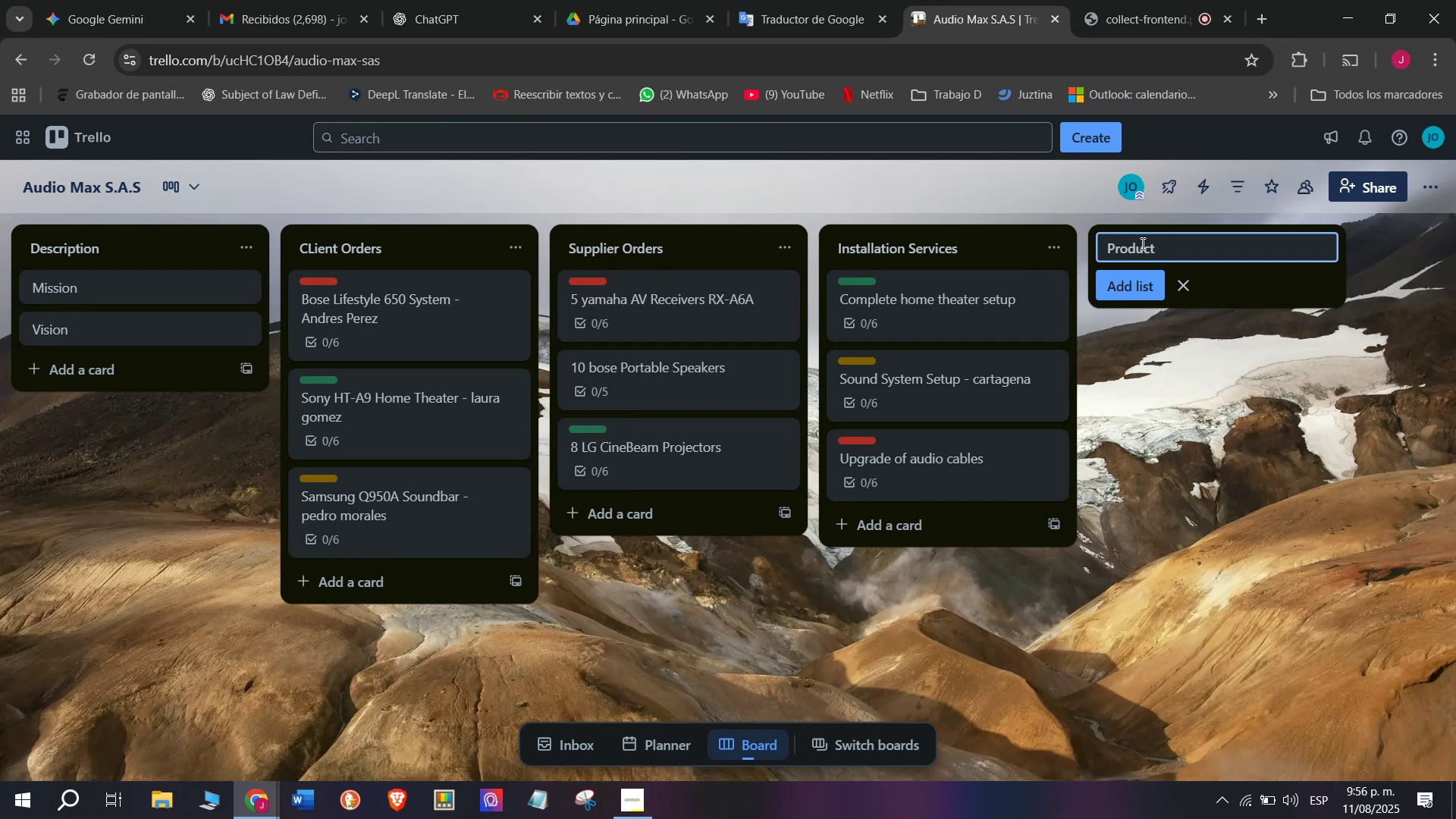 
wait(14.45)
 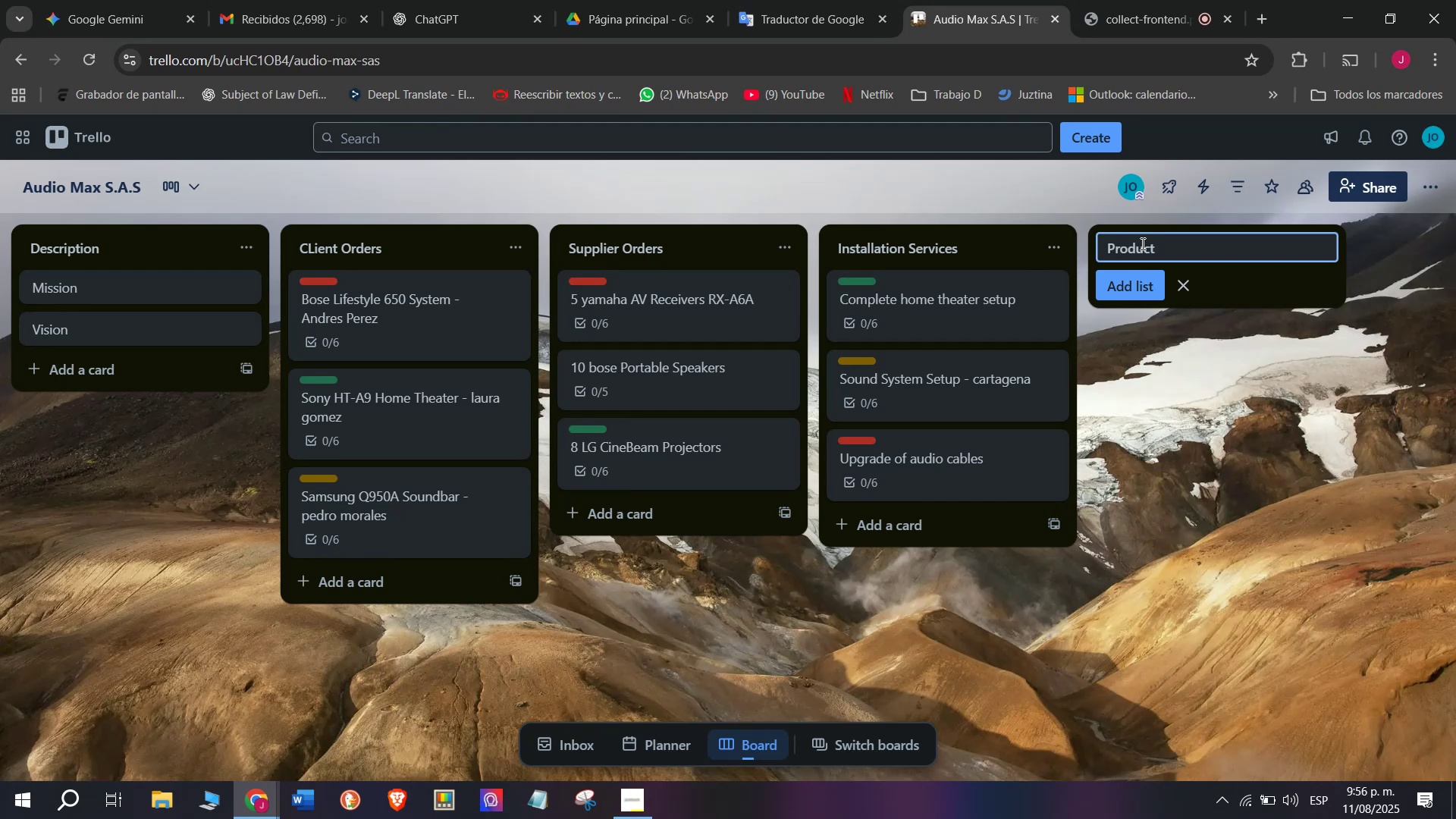 
type(d)
key(Backspace)
type(Demonstrations )
 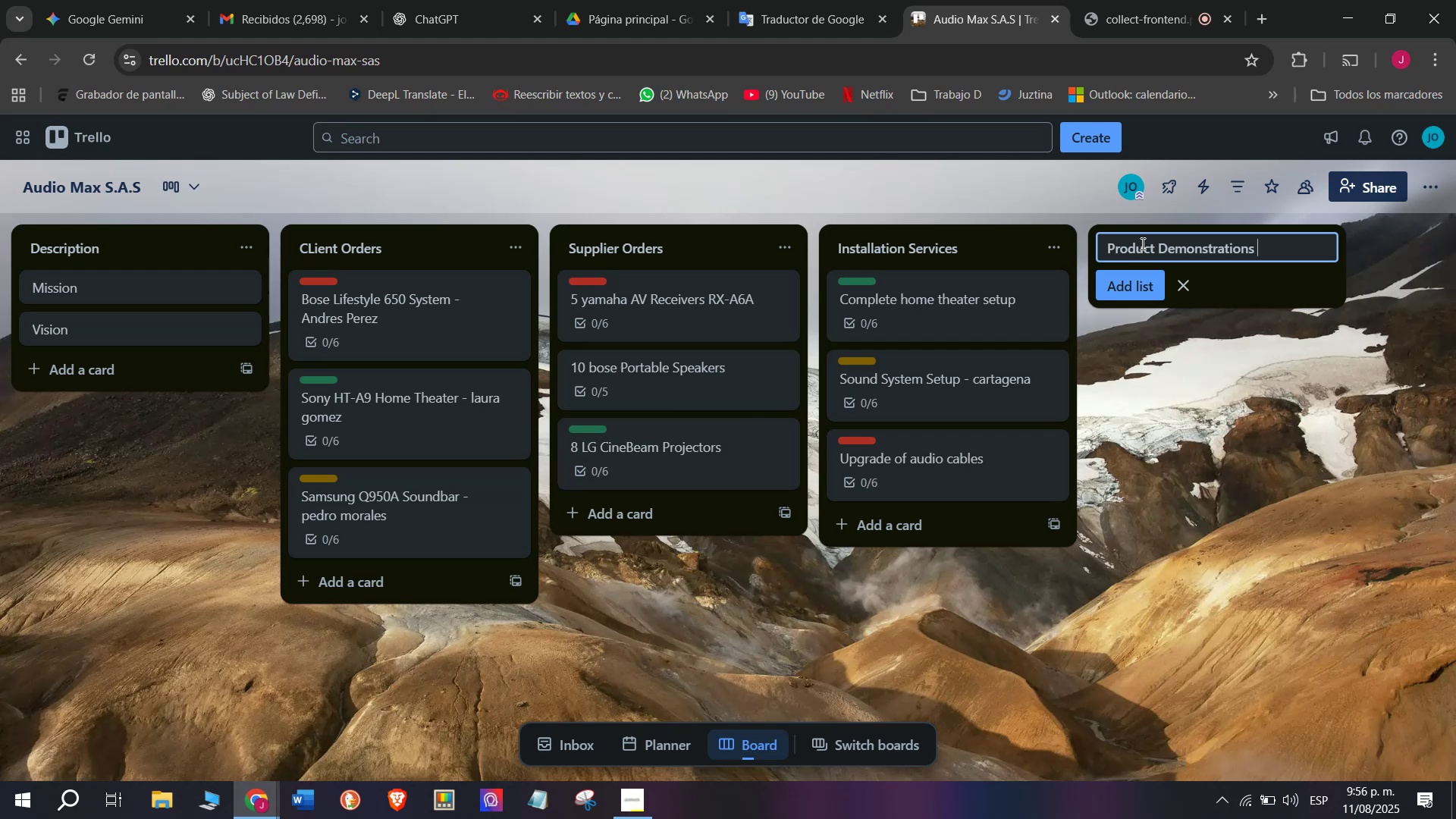 
key(Enter)
 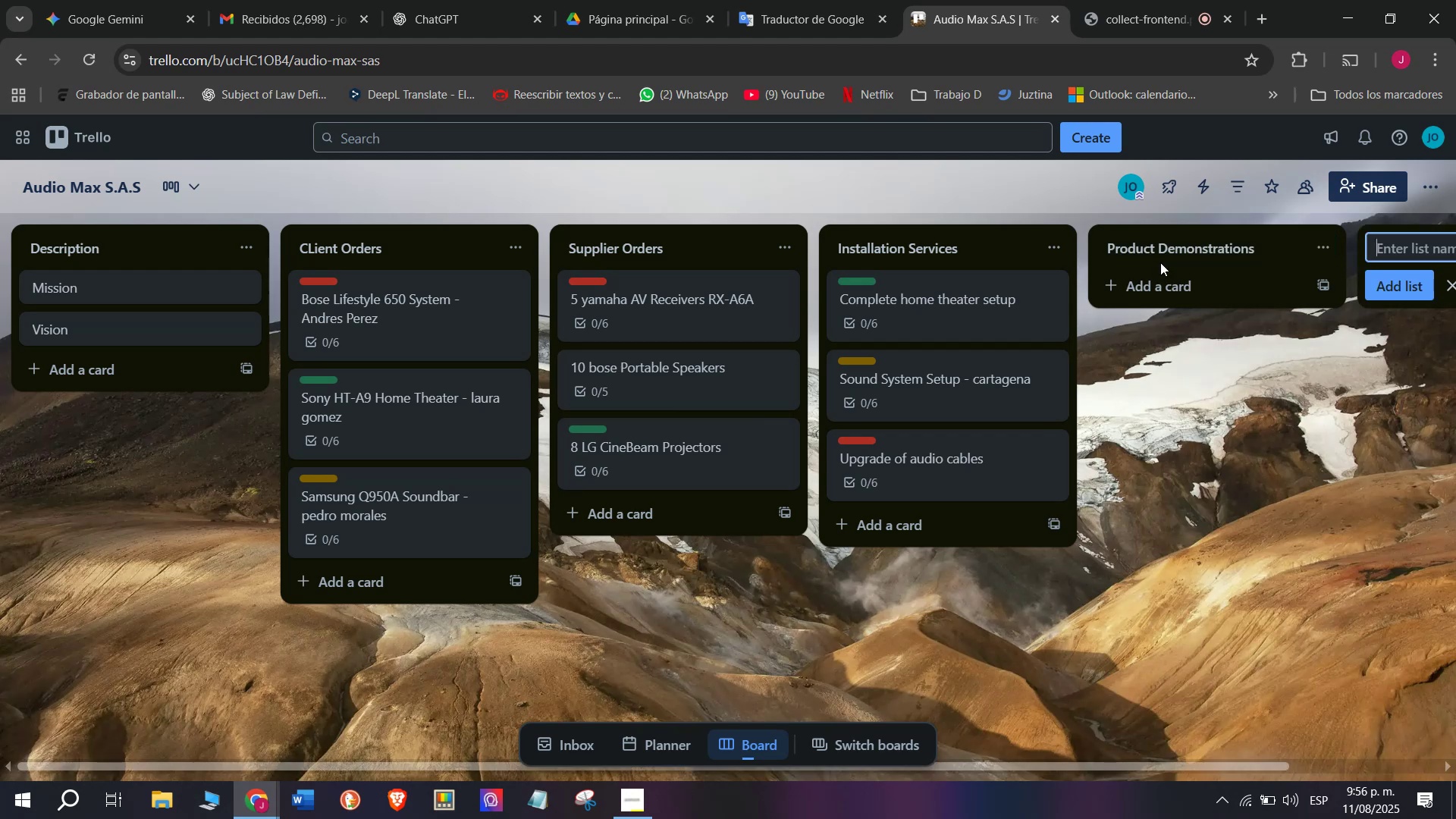 
left_click([1185, 294])
 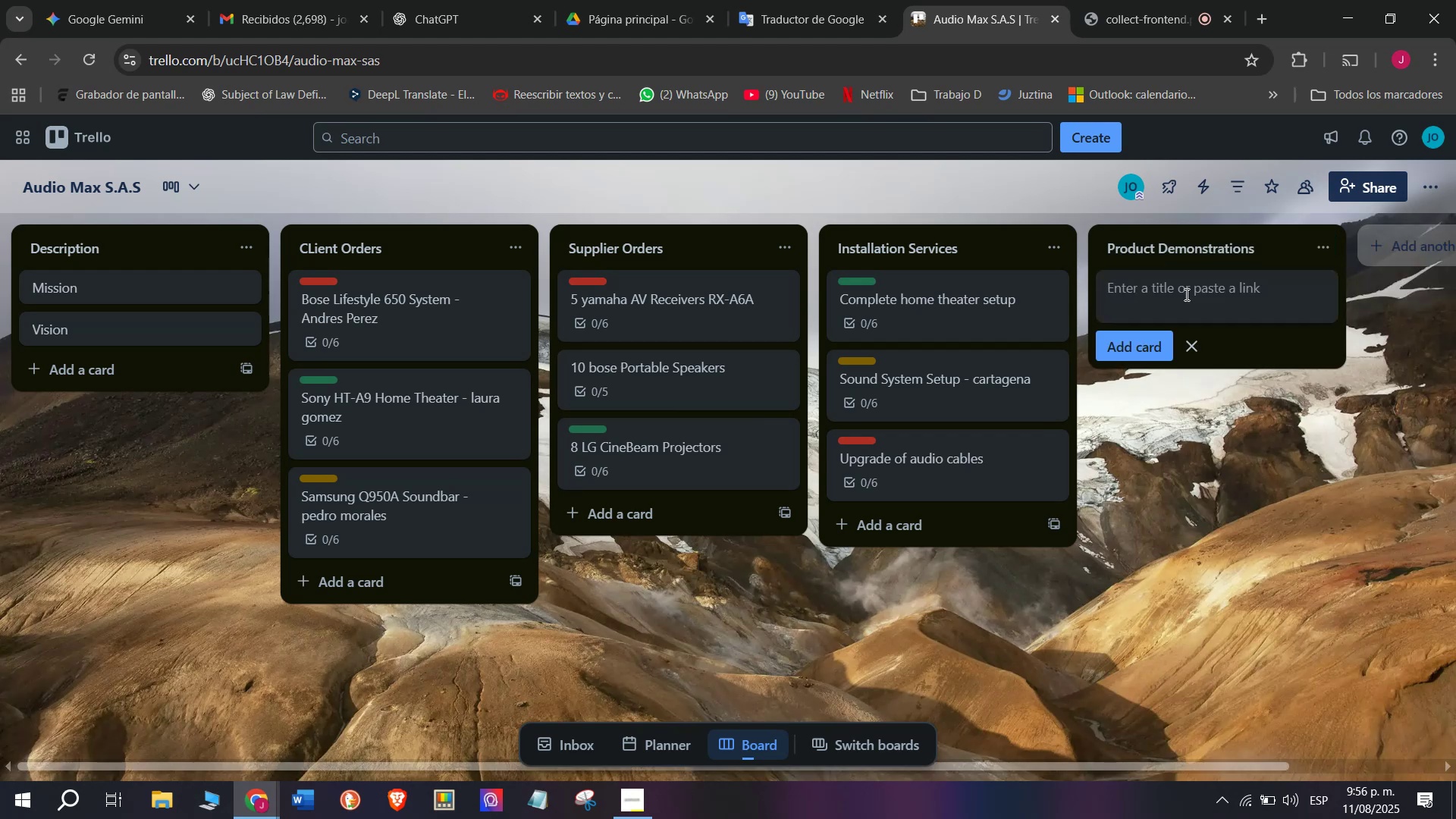 
type(Bose demo at Bogor)
key(Backspace)
type(ta Showroom)
 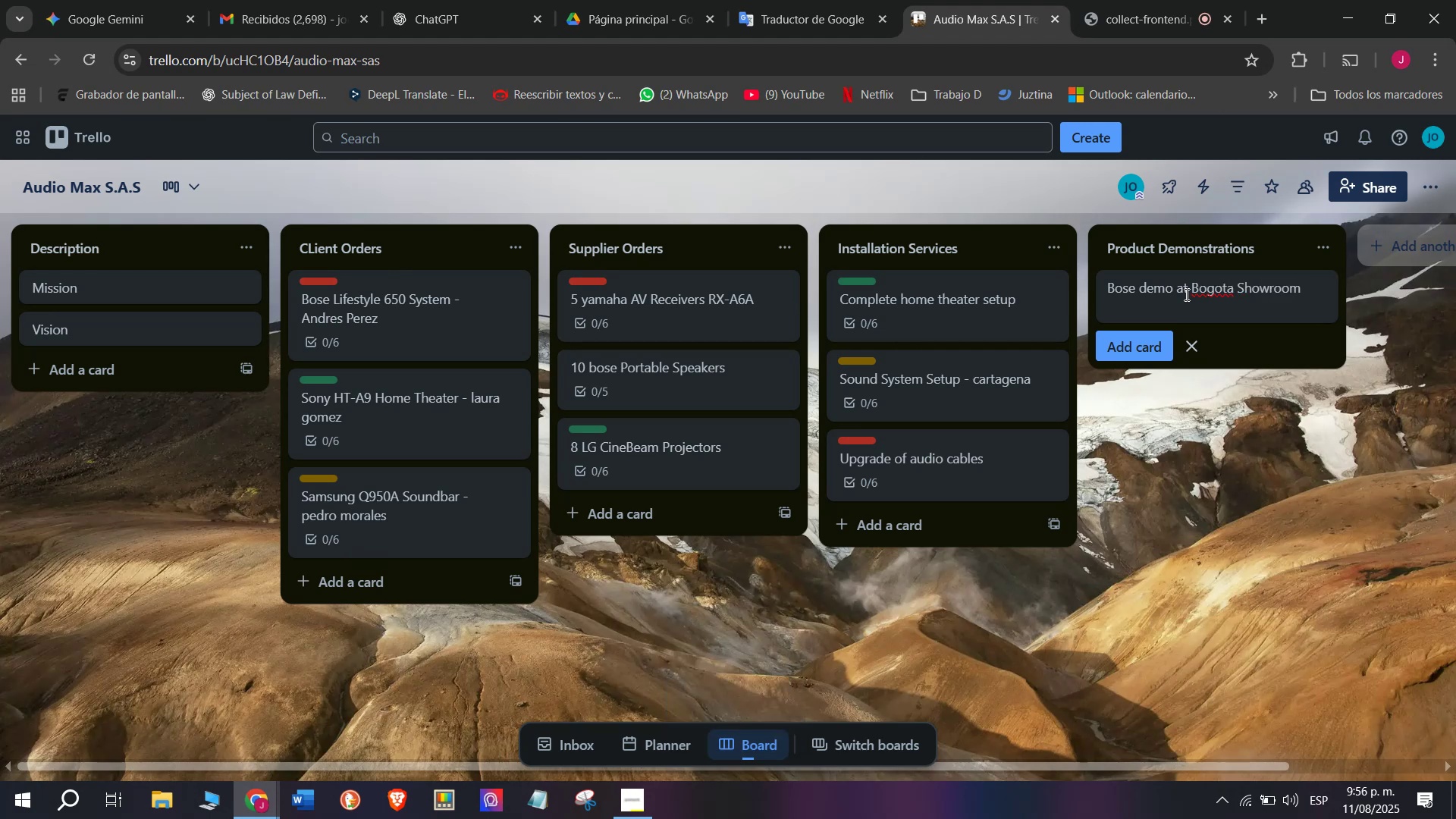 
key(Enter)
 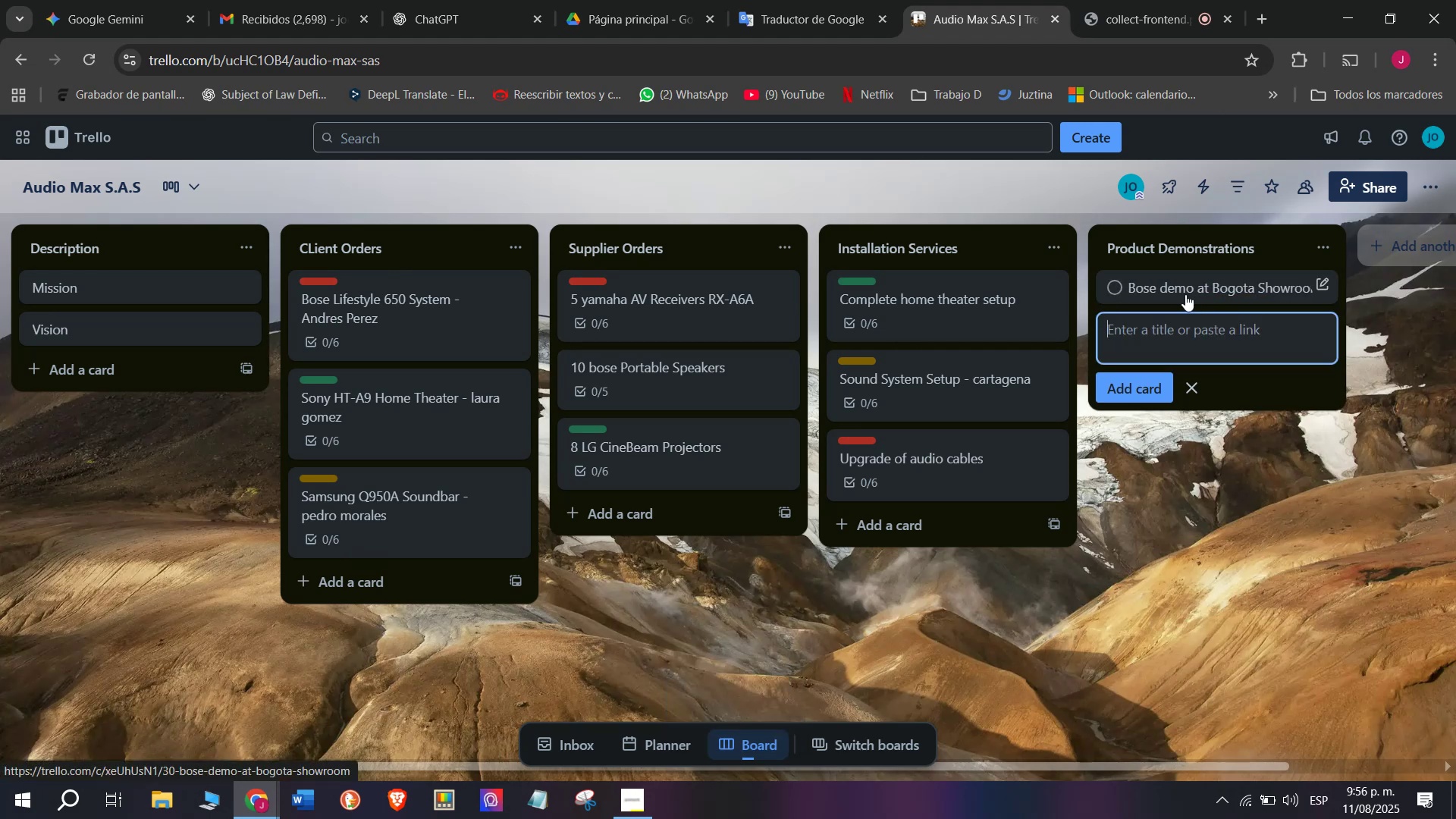 
left_click([1185, 294])
 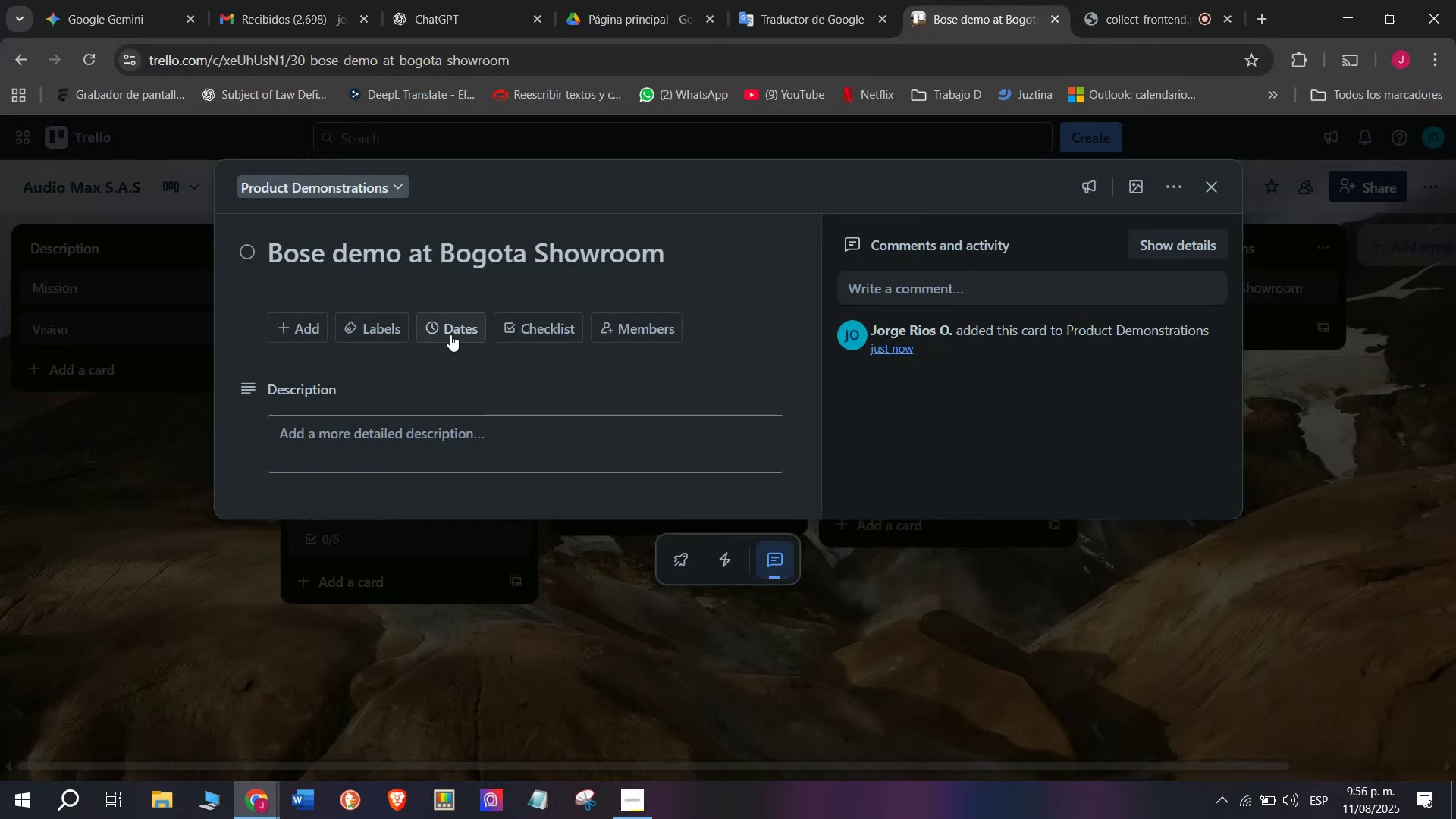 
left_click([556, 326])
 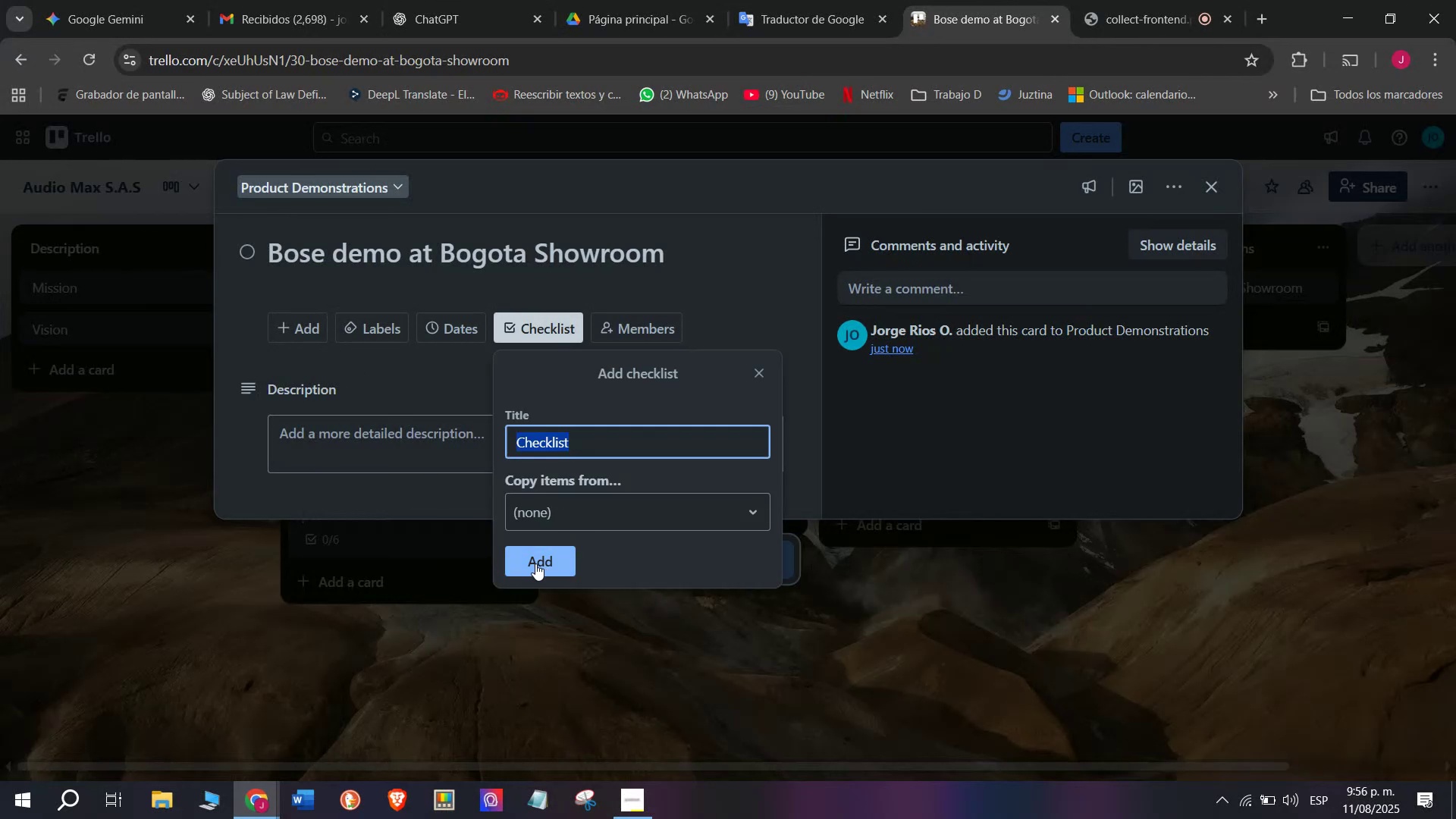 
left_click([535, 563])
 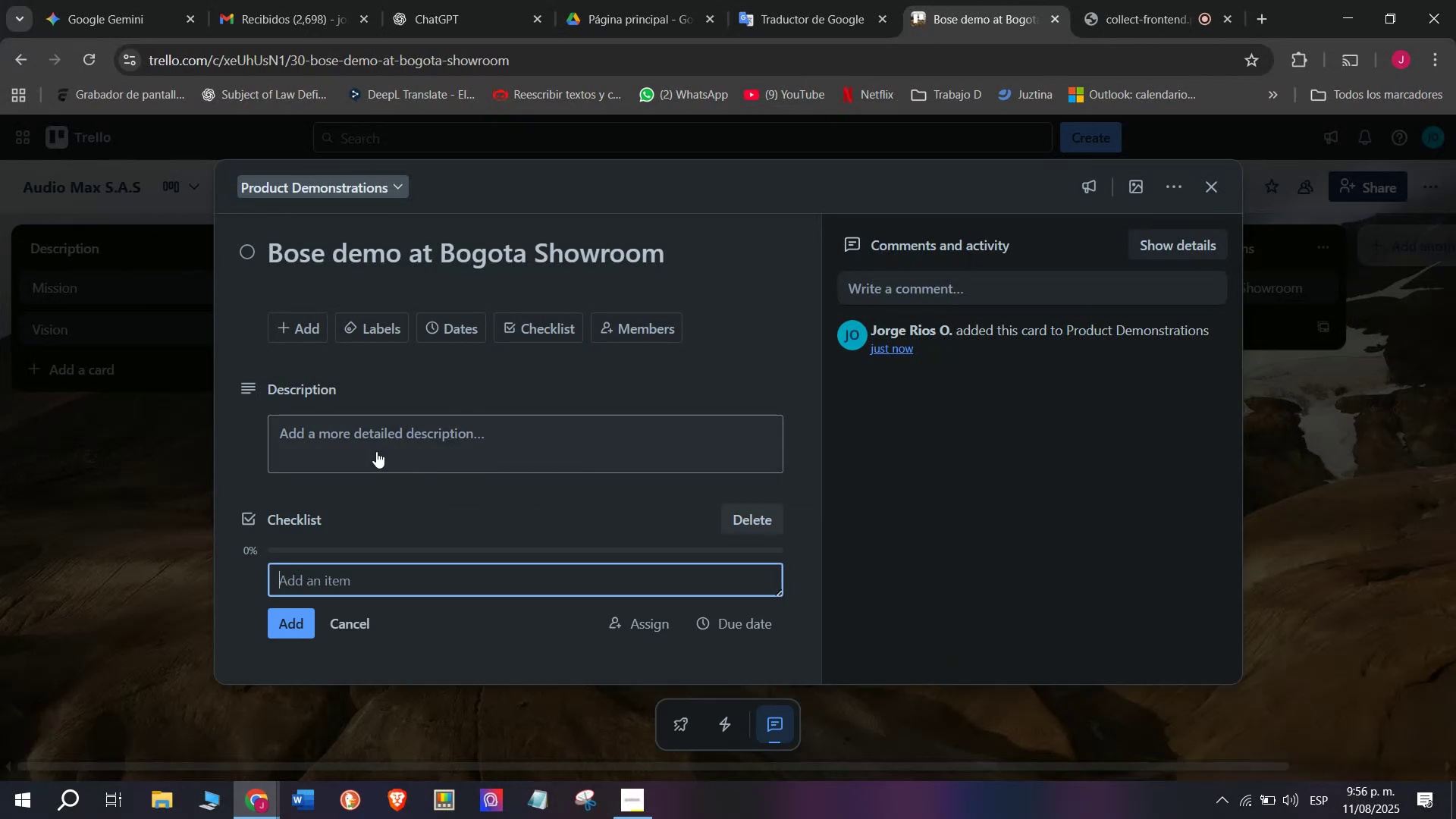 
scroll: coordinate [401, 456], scroll_direction: down, amount: 3.0
 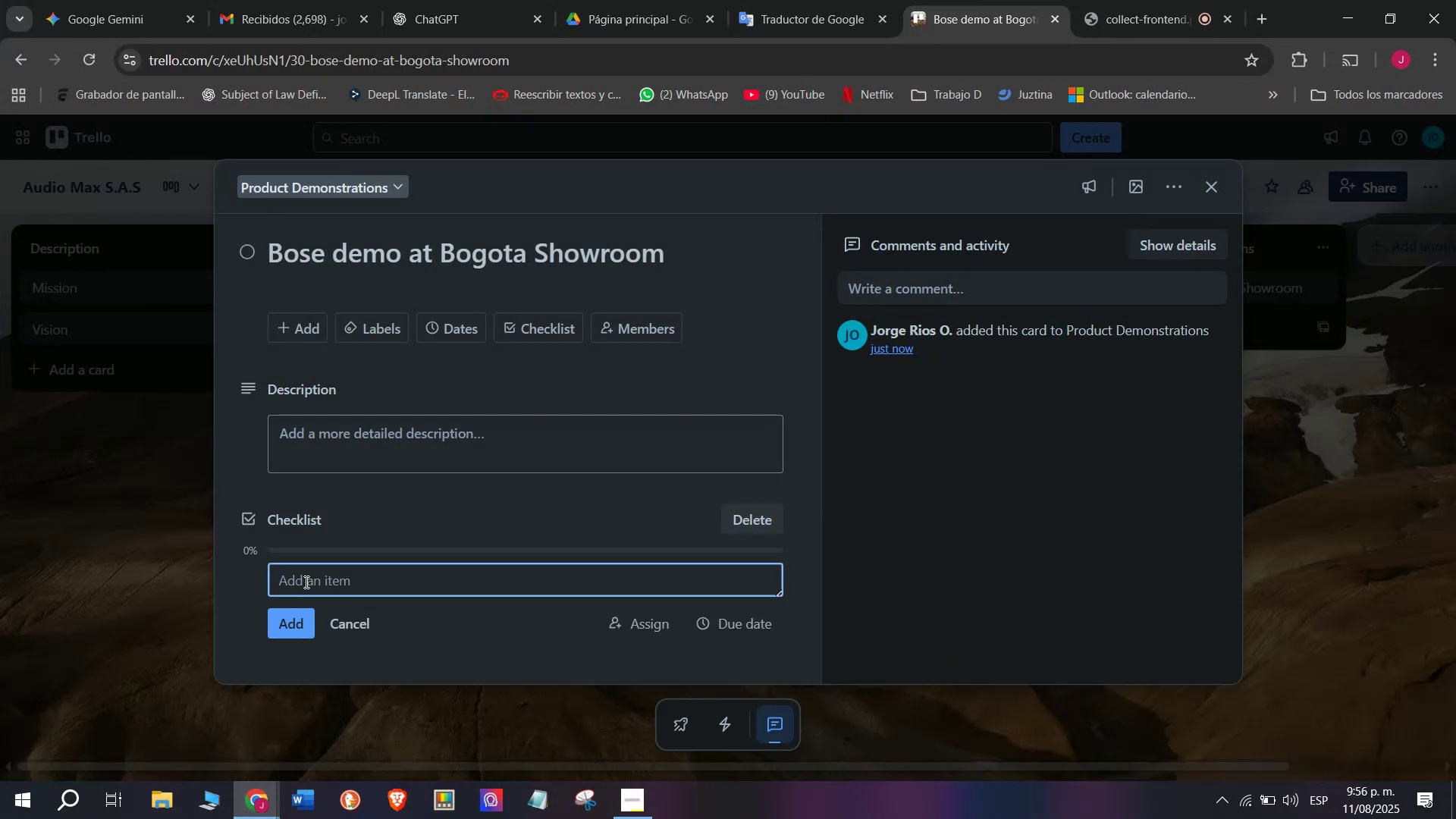 
left_click([305, 581])
 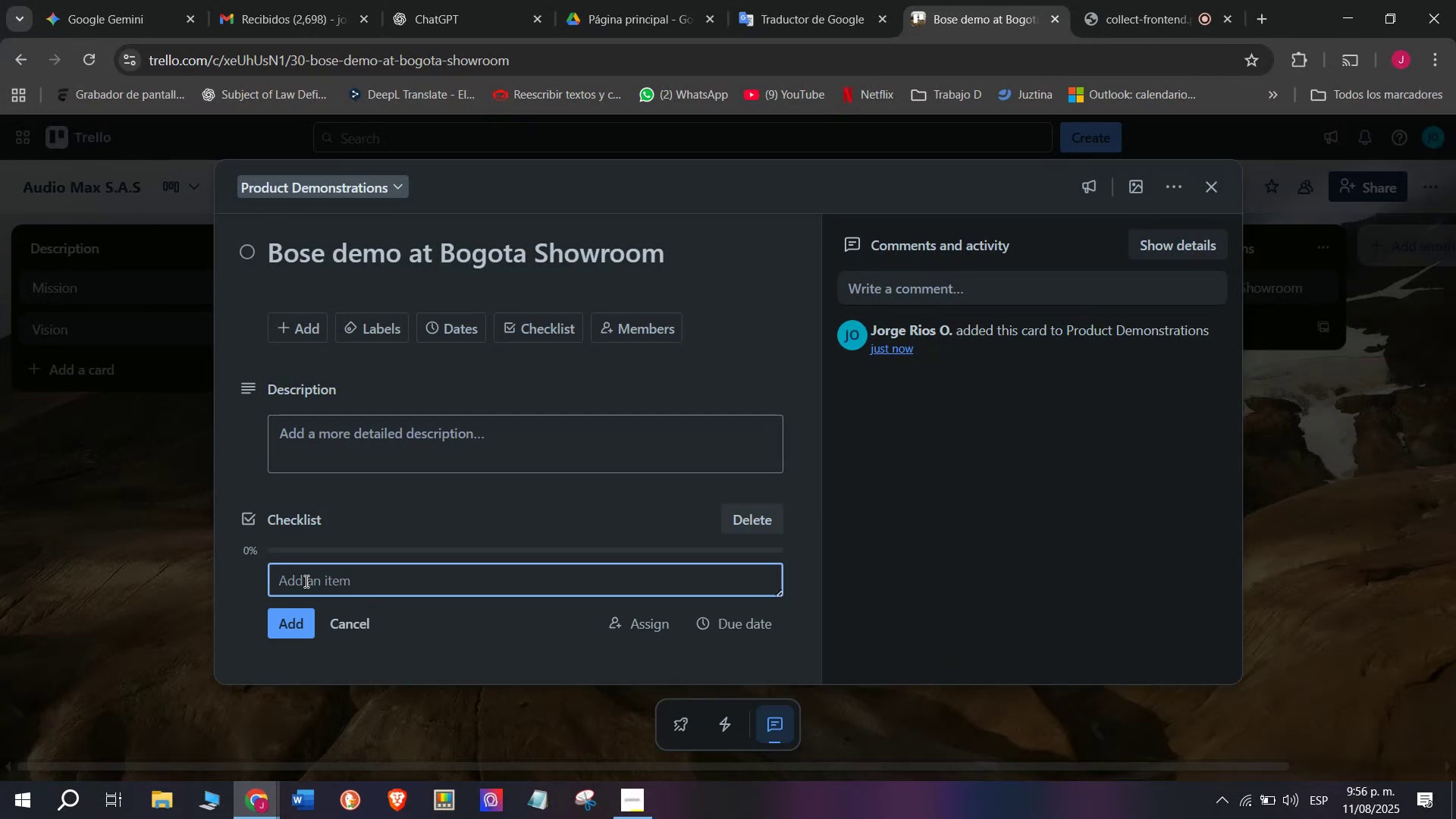 
type(Preparwe)
key(Backspace)
key(Backspace)
type(w)
key(Backspace)
type(e )
 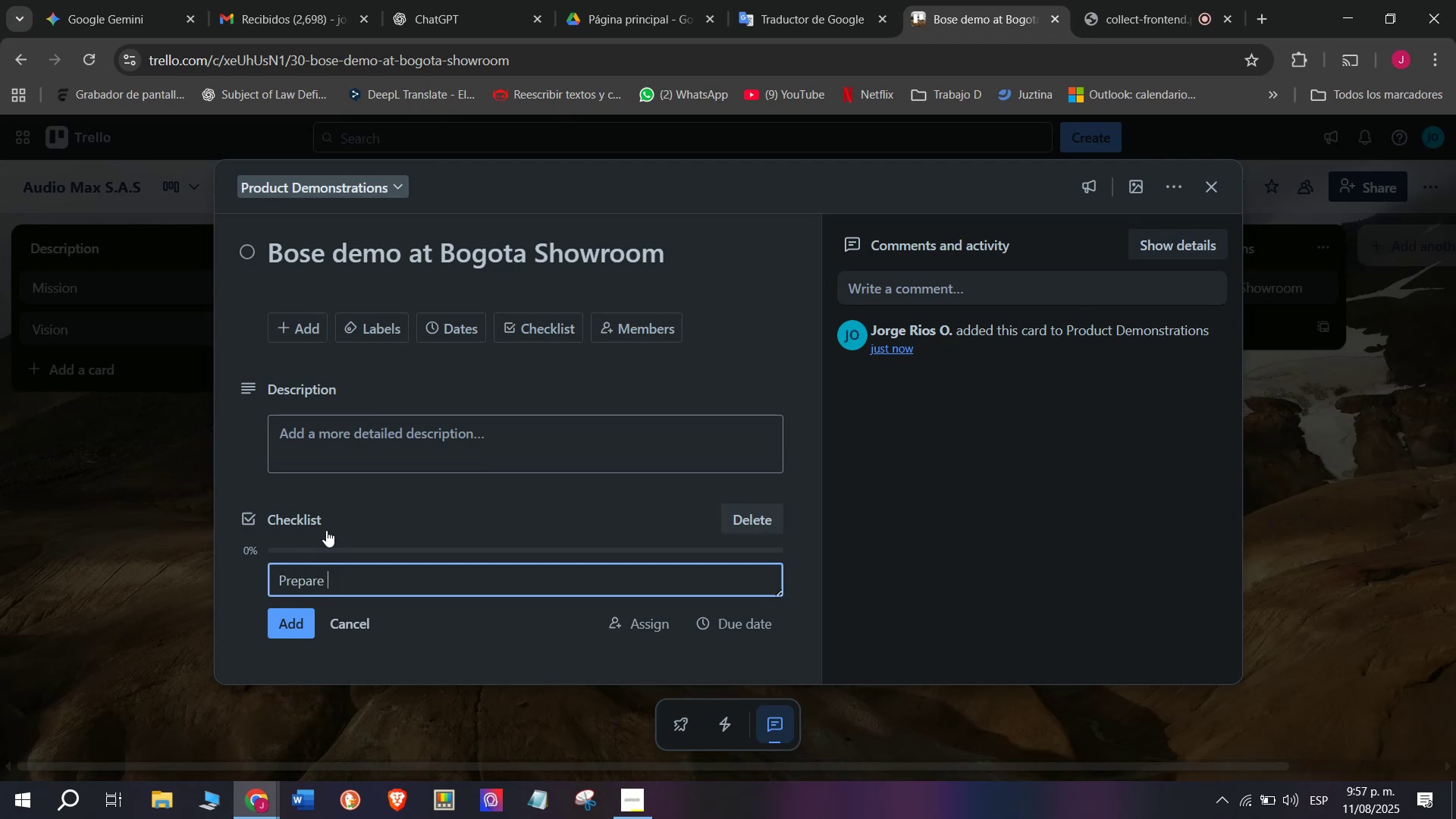 
wait(31.67)
 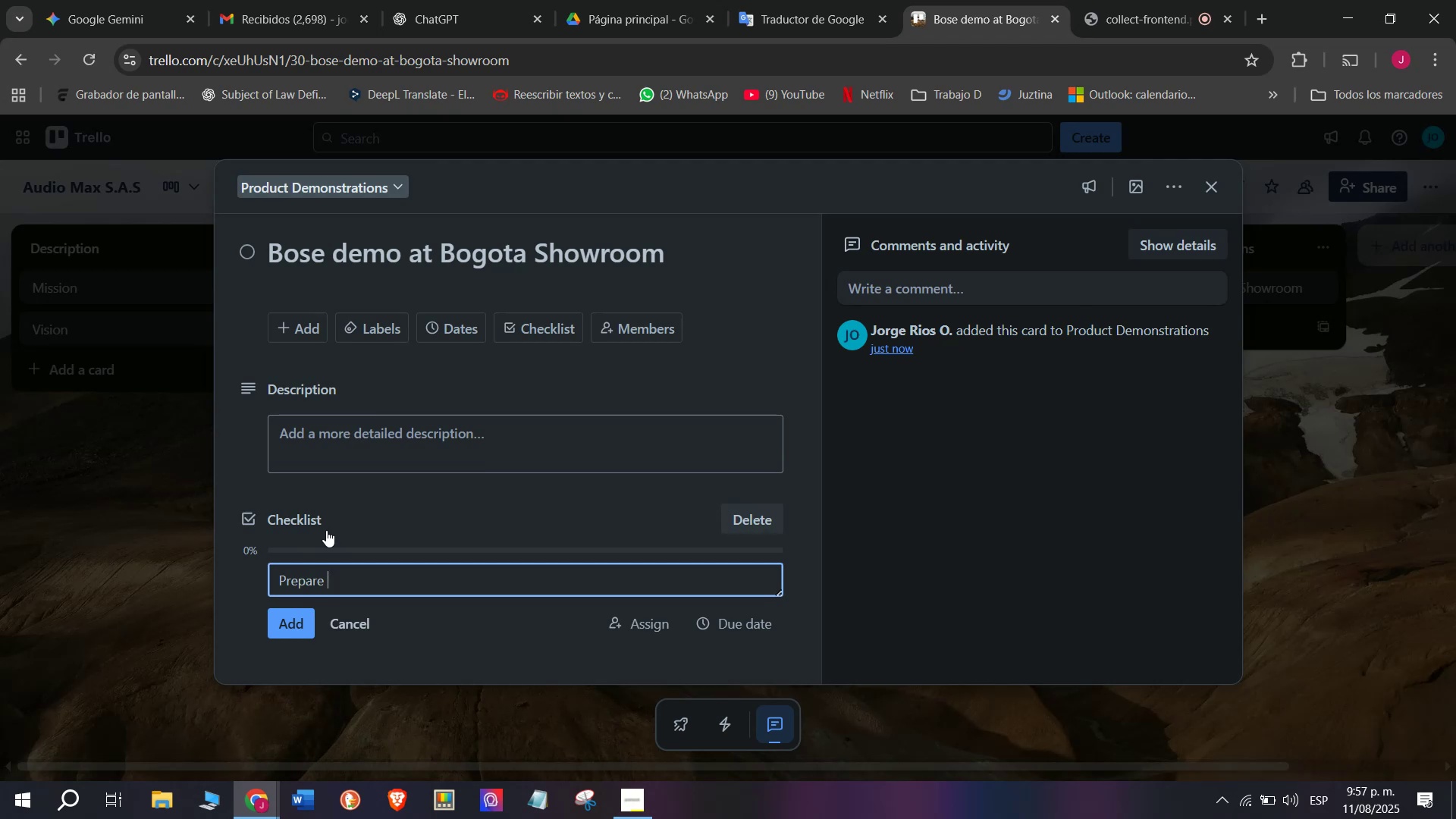 
key(S)
 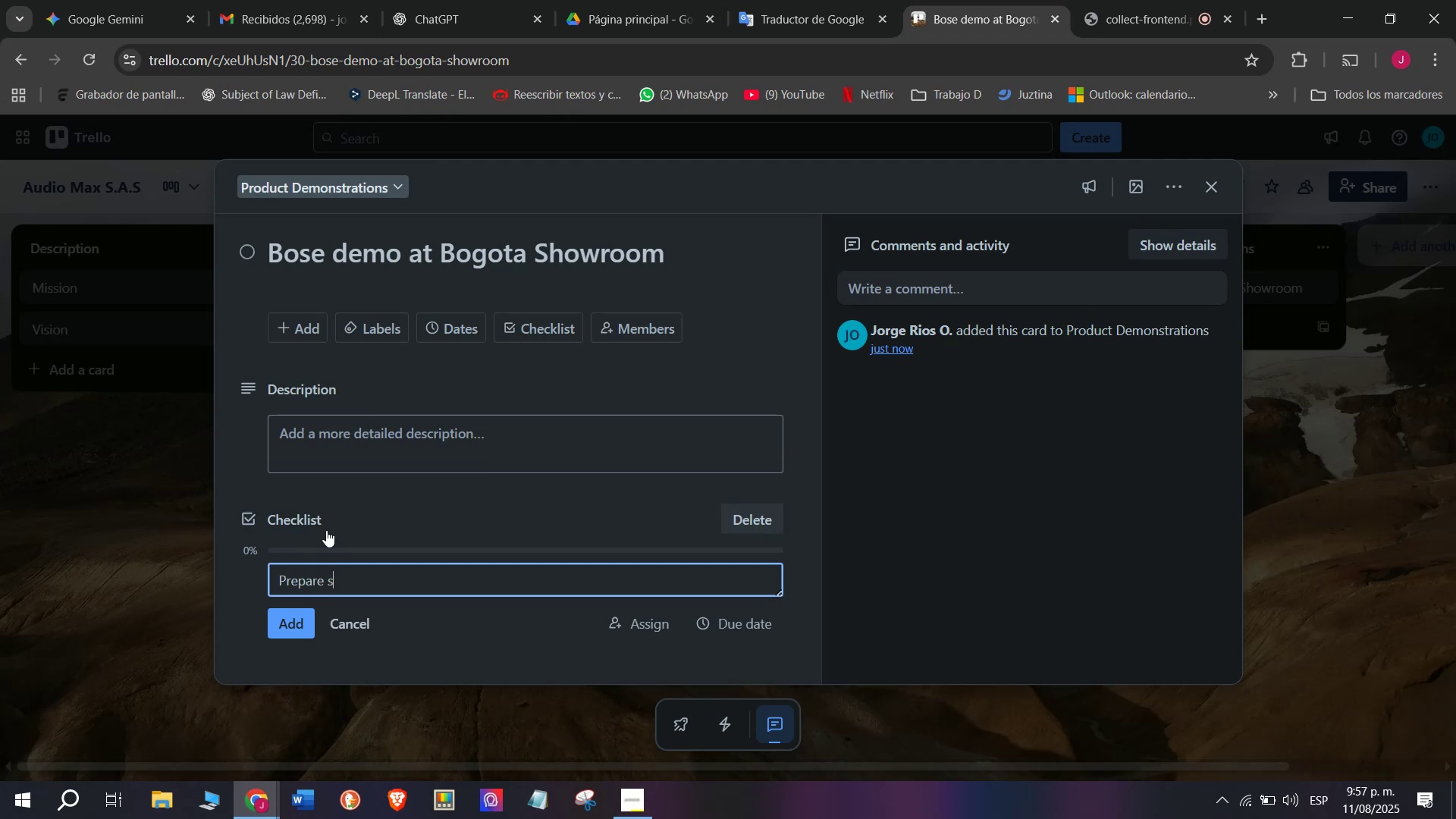 
key(Backspace)
 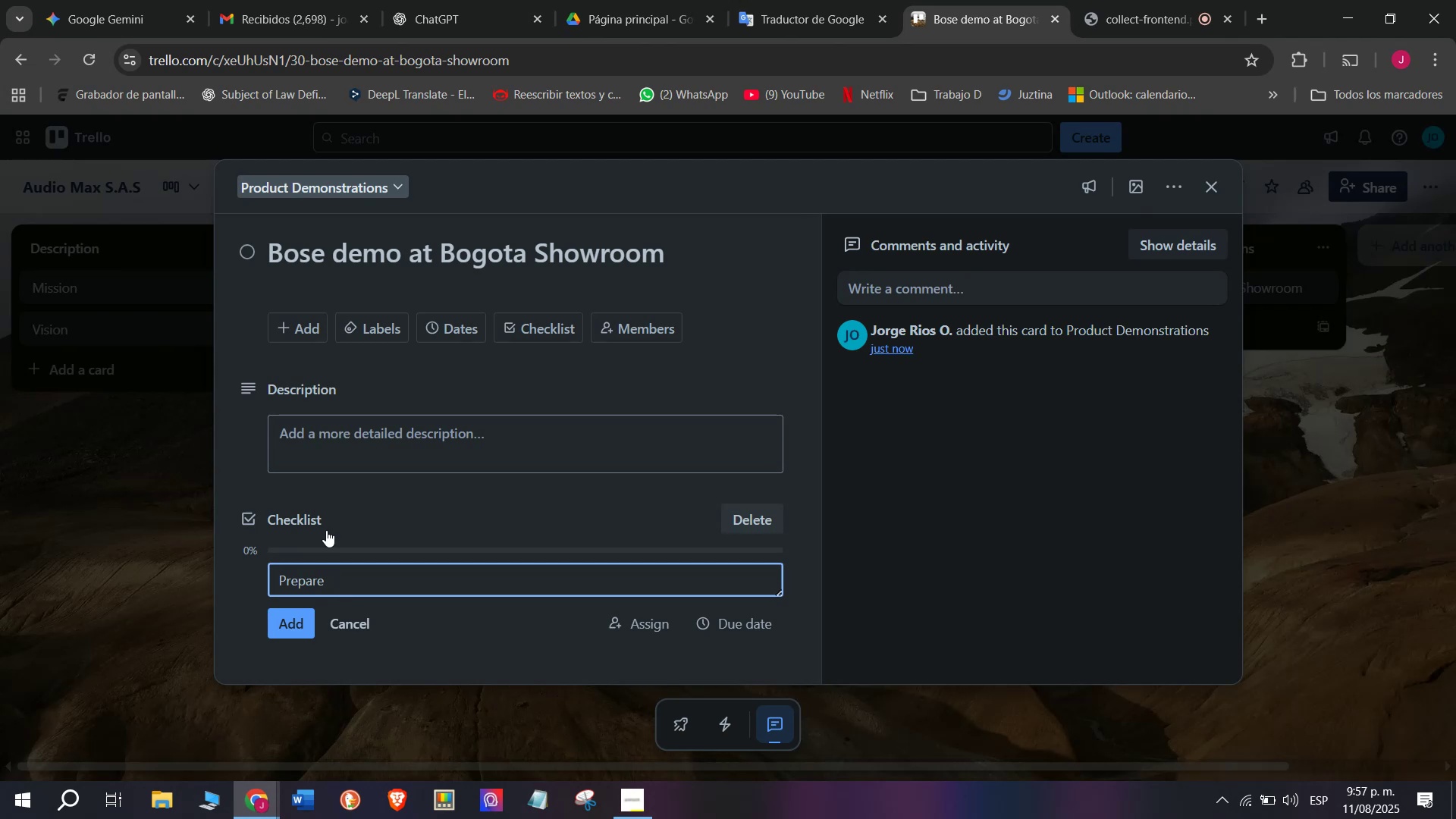 
wait(19.07)
 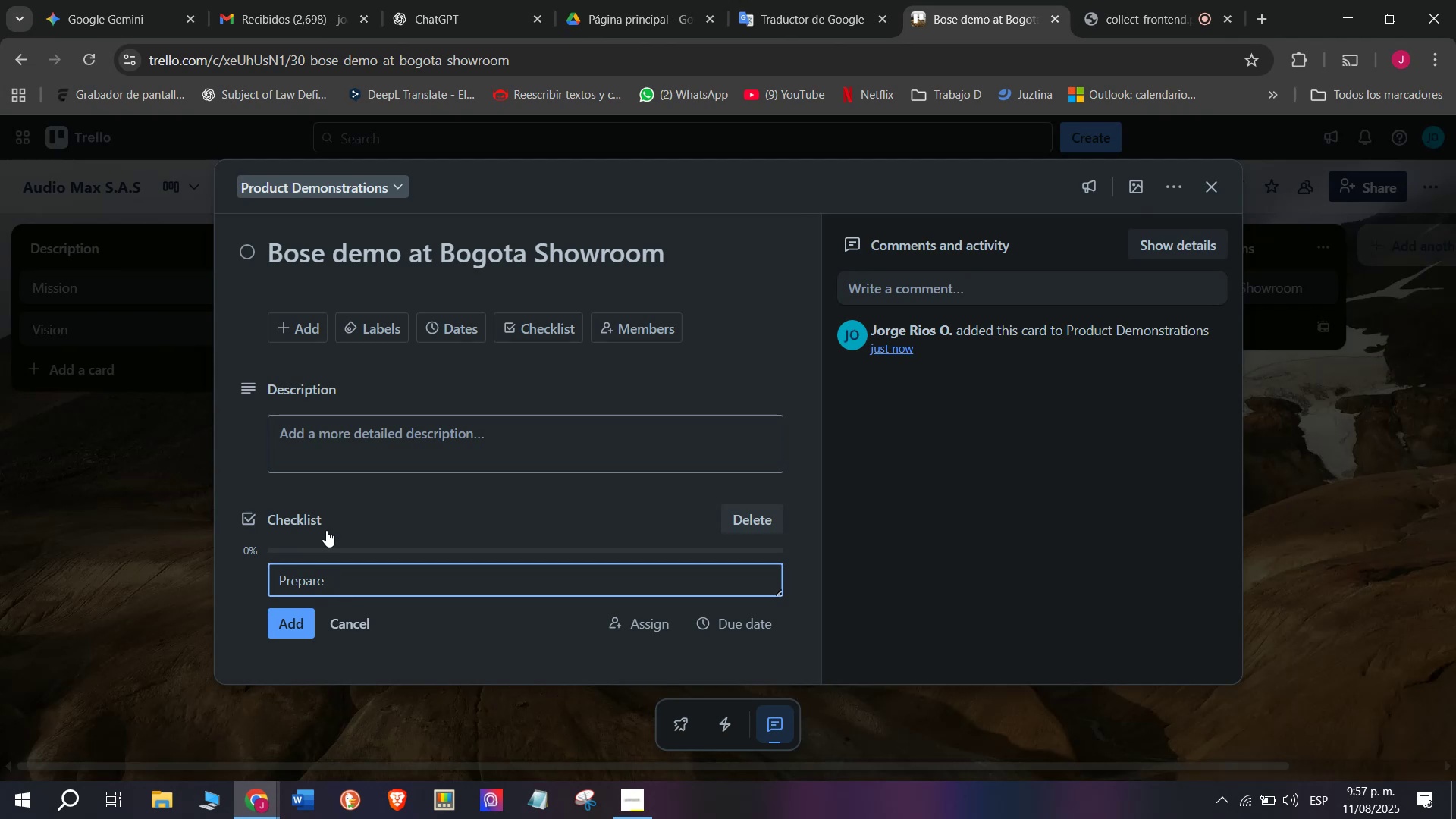 
type(q)
key(Backspace)
type(equipment)
 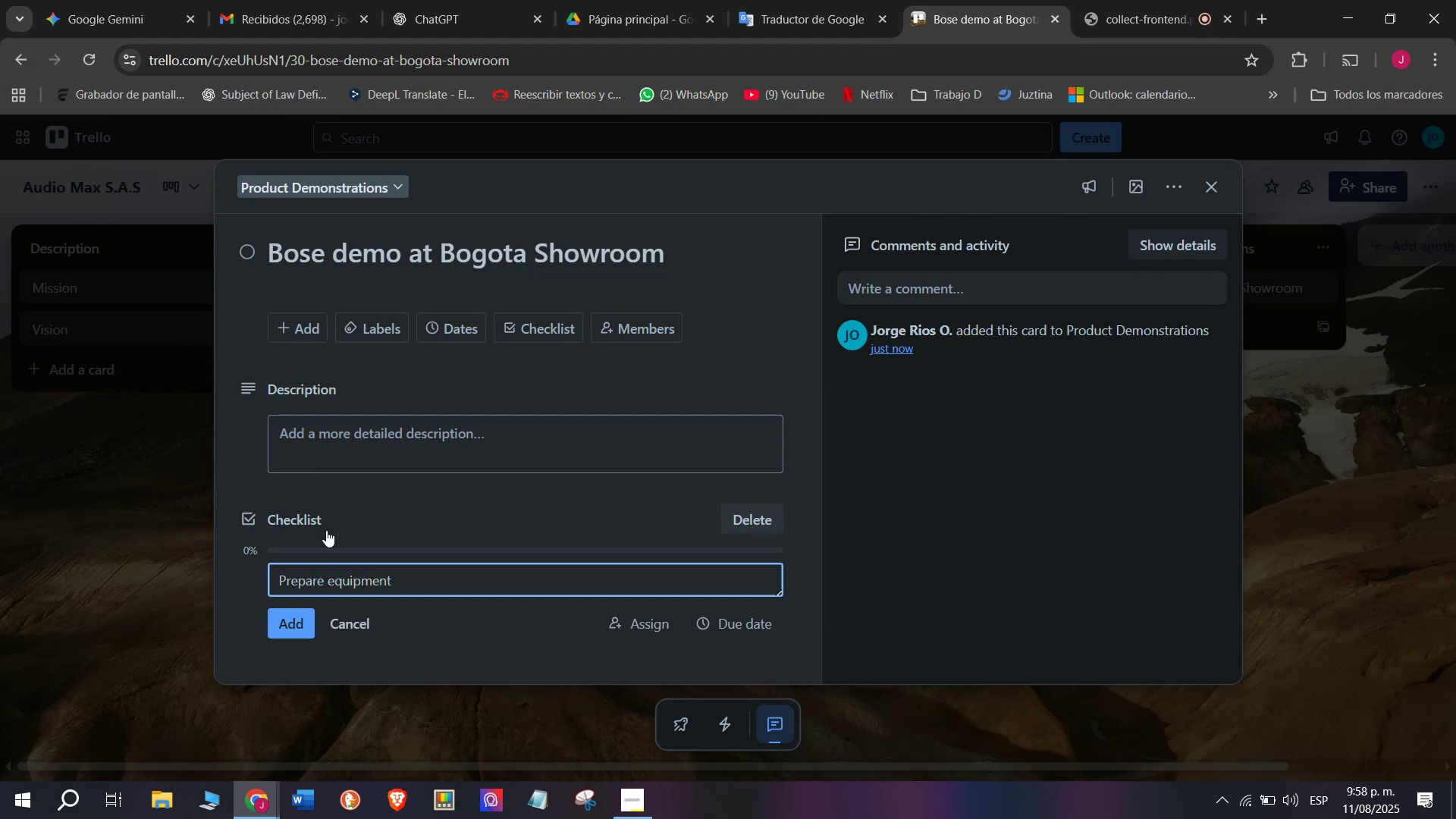 
key(Enter)
 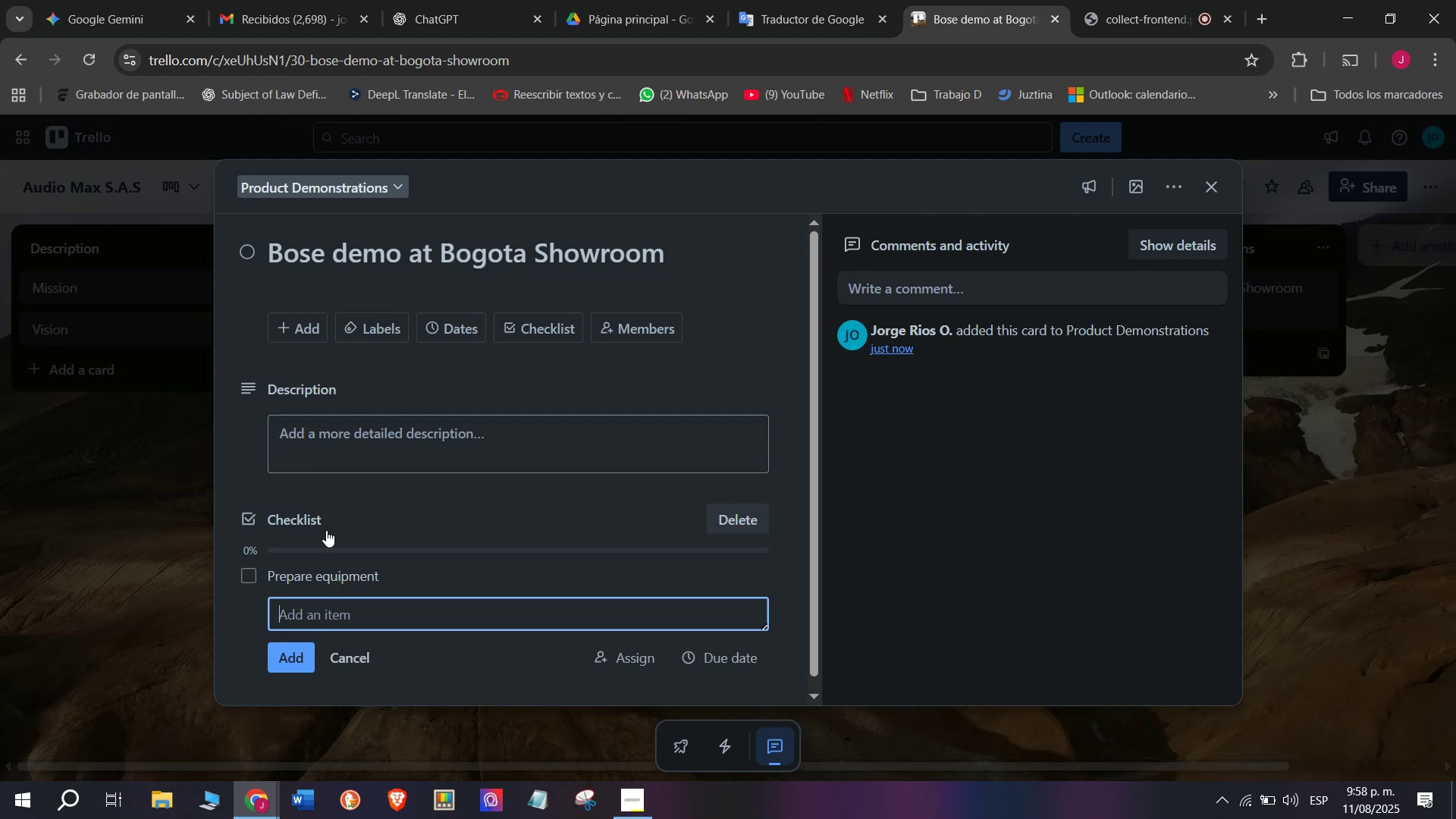 
type(Set demo A)
key(Backspace)
type(area)
 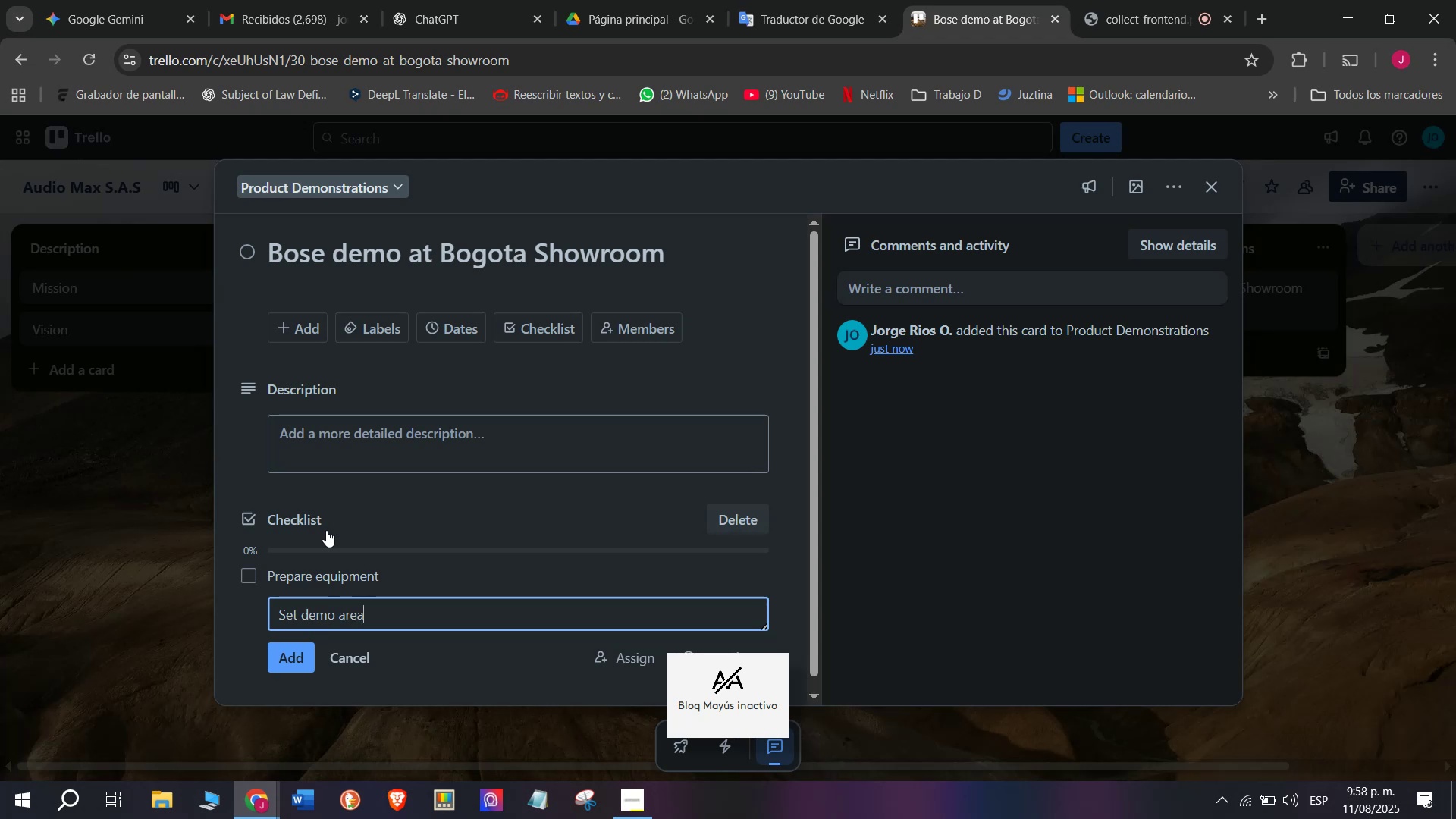 
key(Enter)
 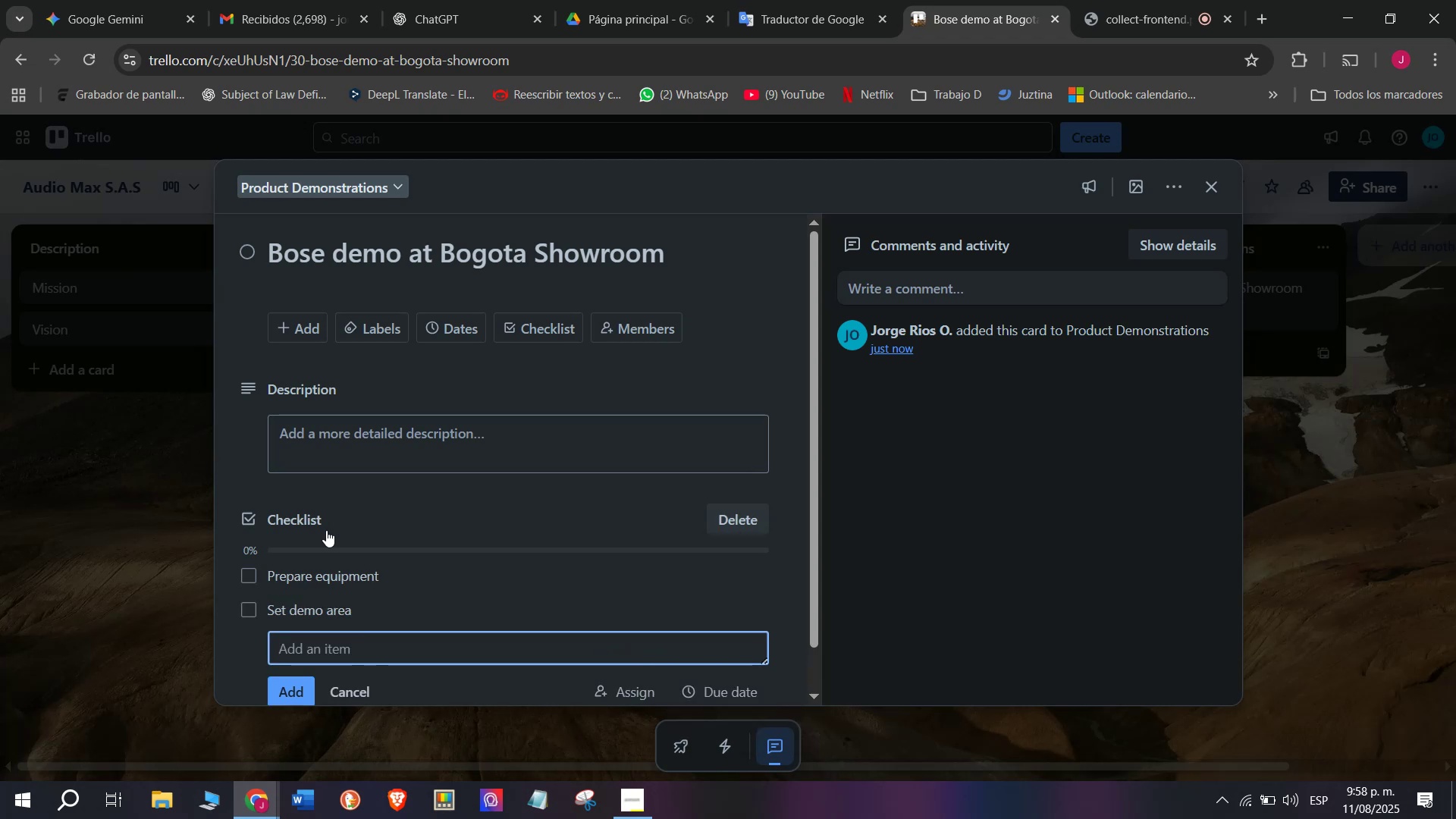 
type(Test audio&video)
 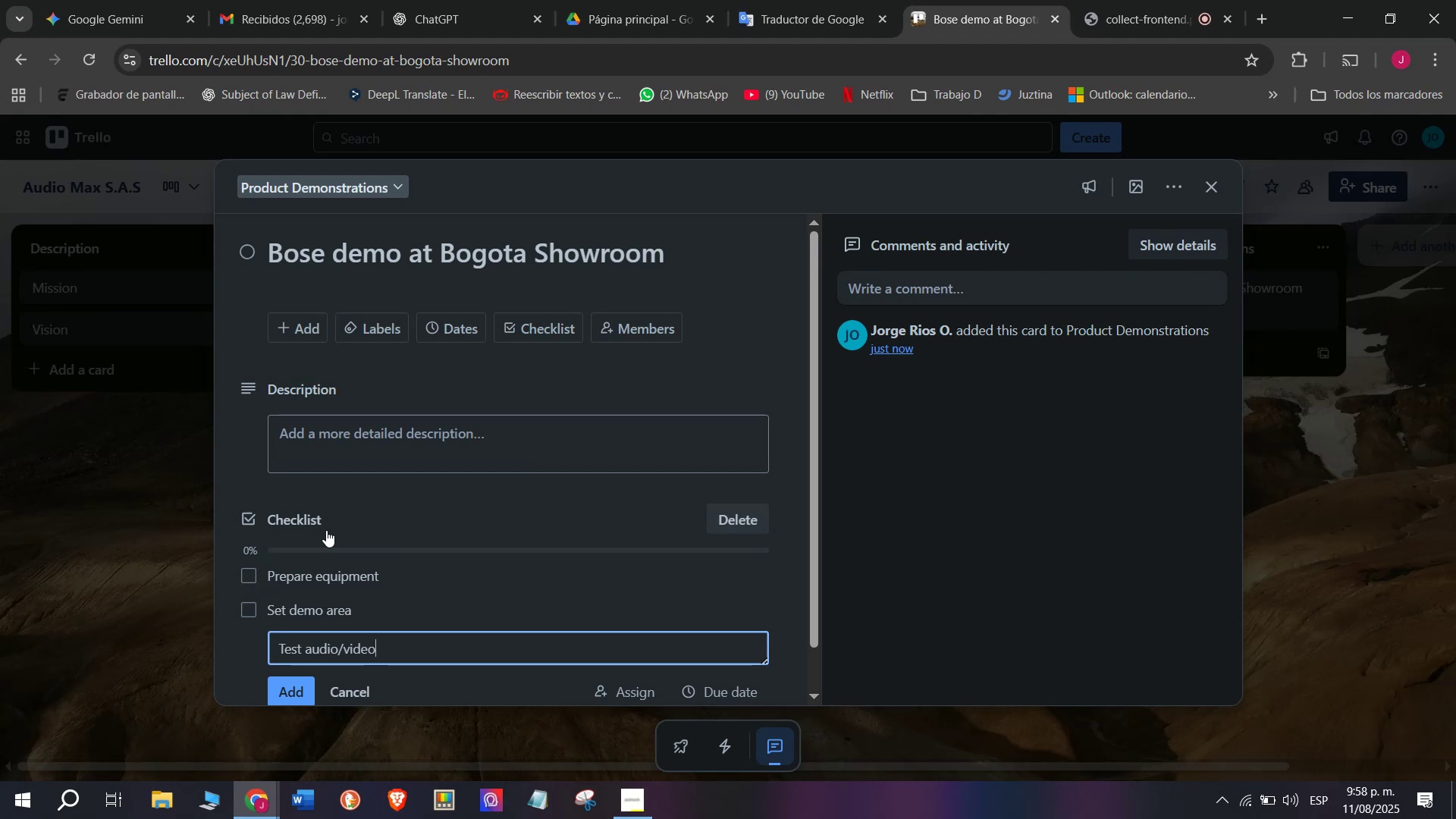 
key(Enter)
 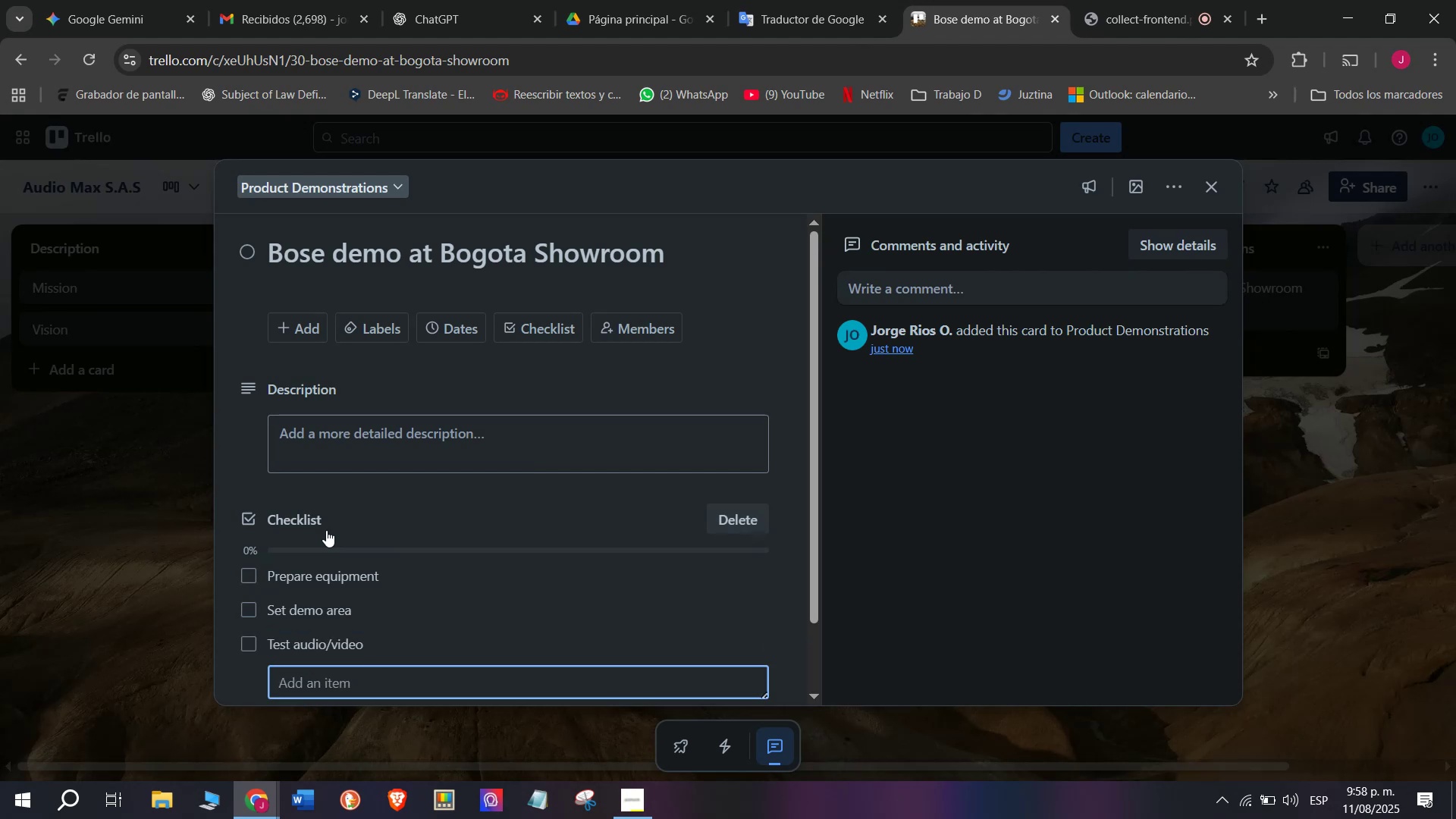 
type(Invite potencial clients)
 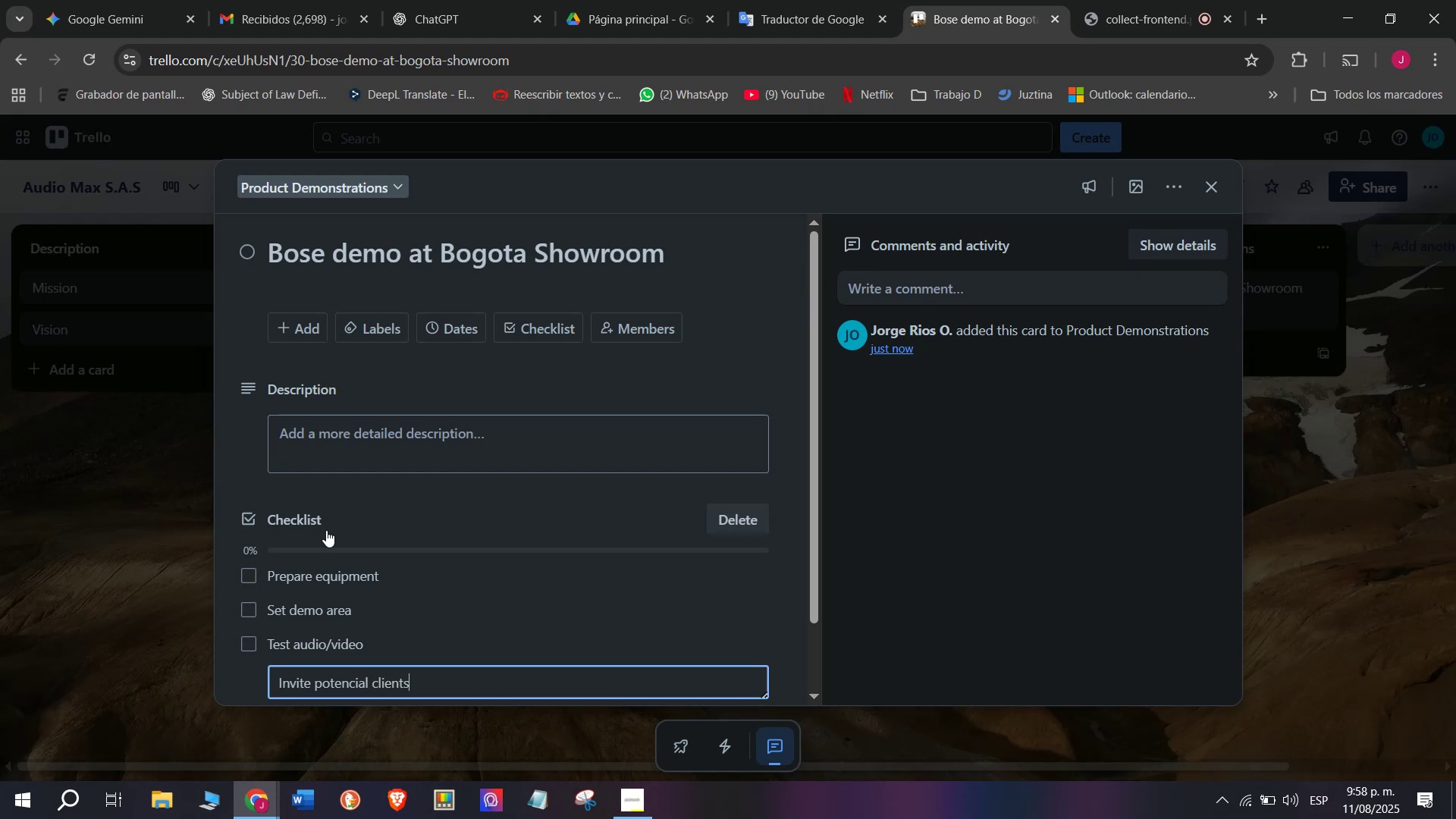 
key(Enter)
 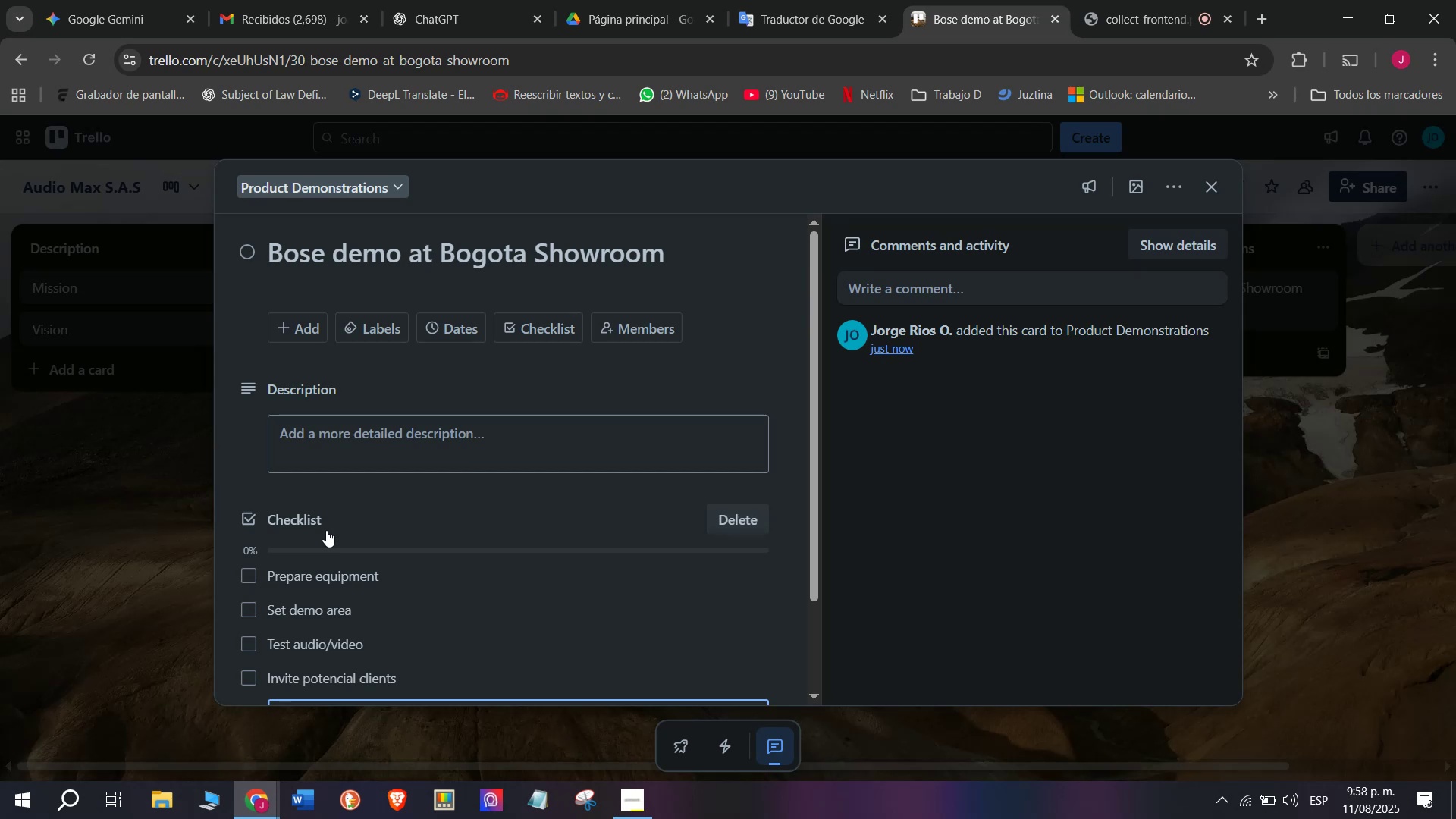 
wait(5.61)
 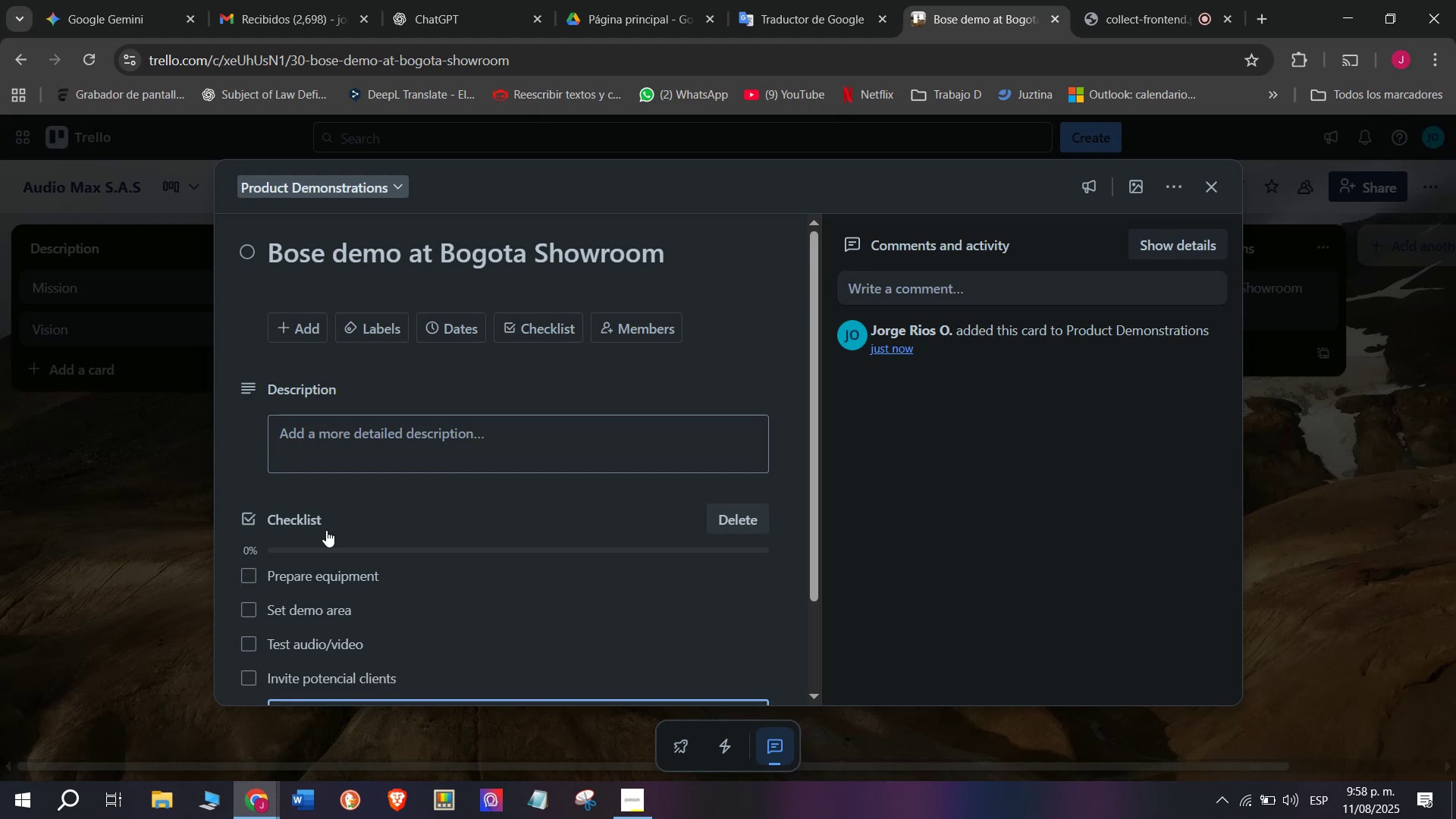 
type(Conduc)
 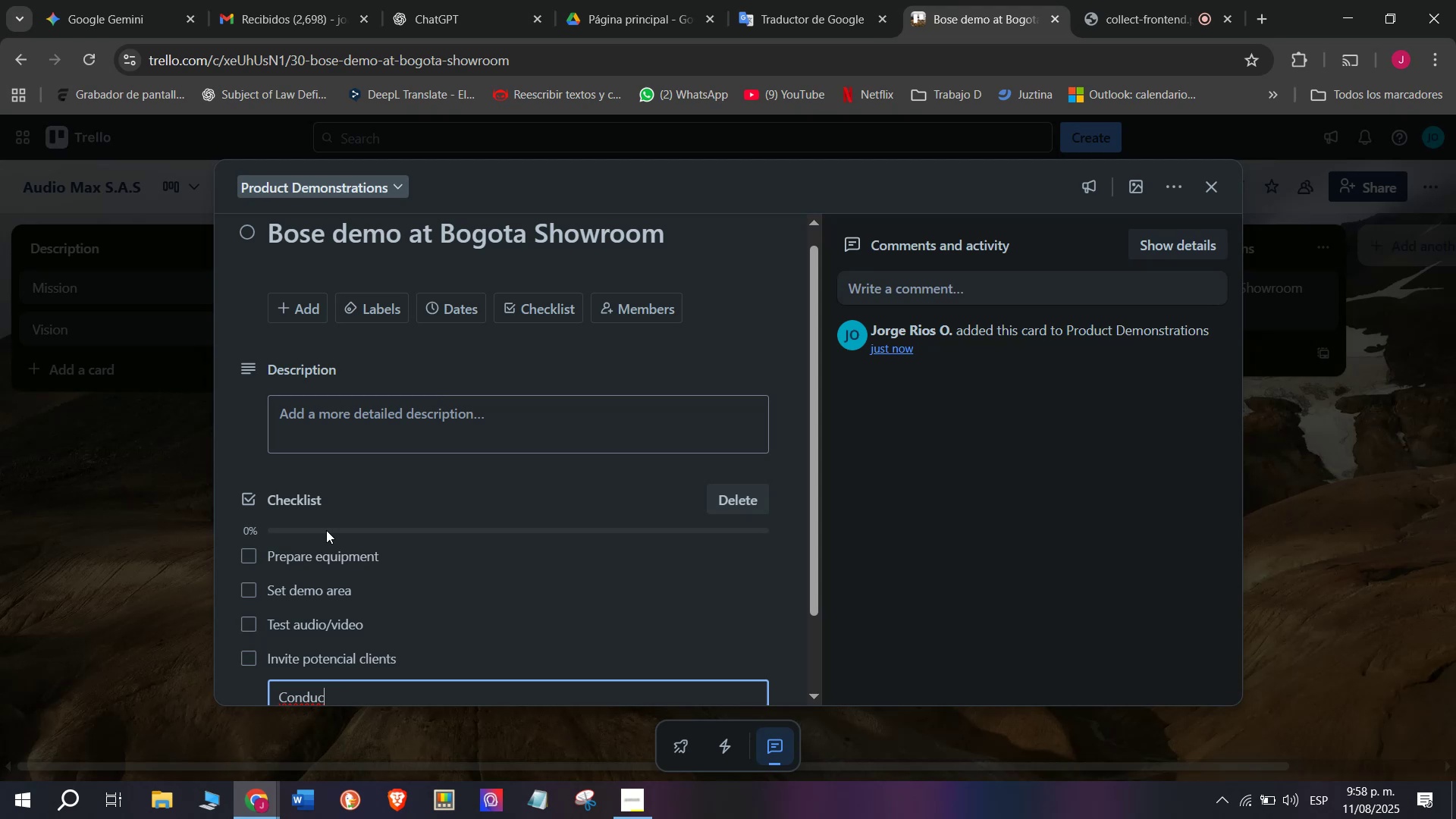 
wait(10.74)
 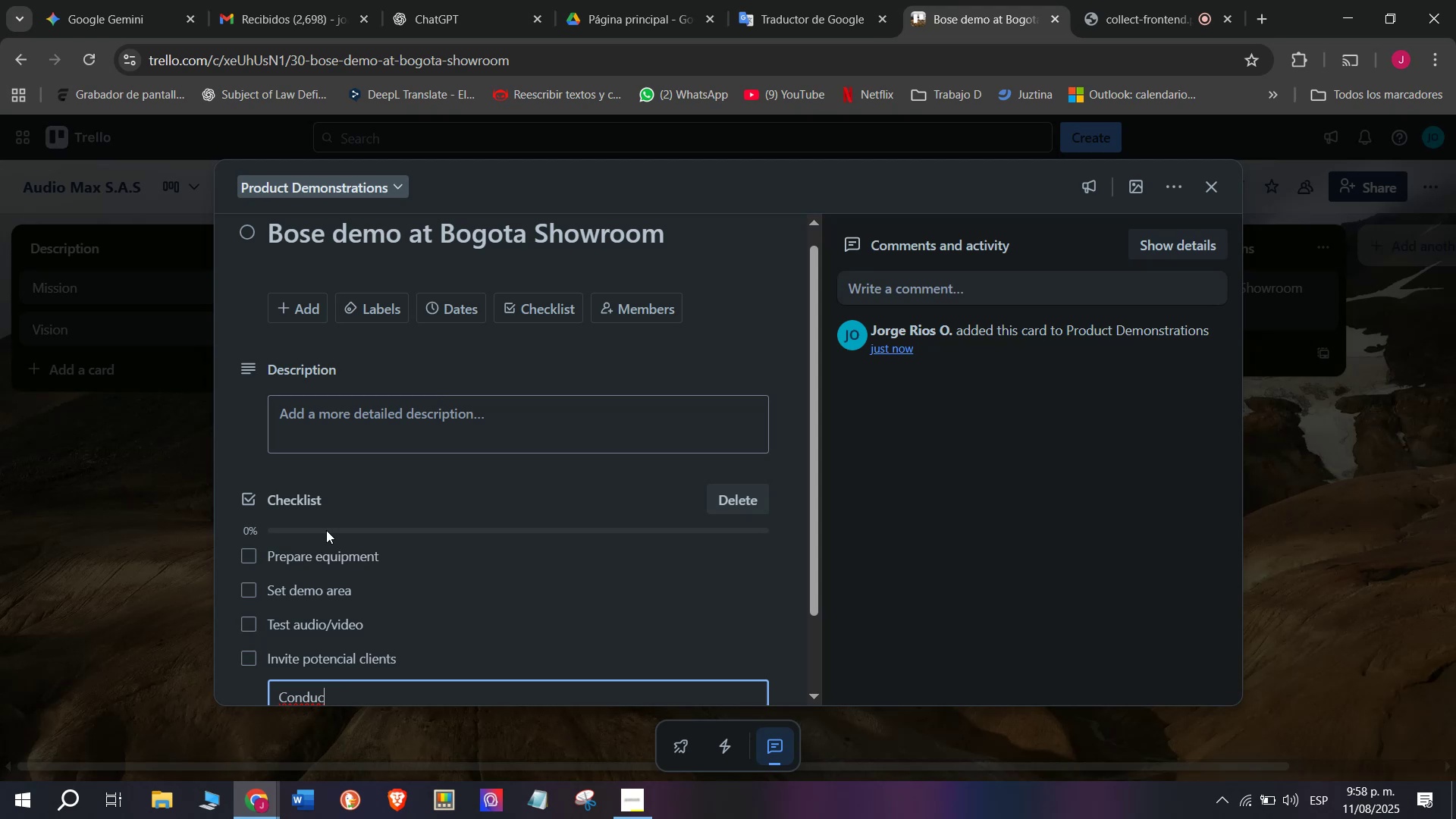 
key(D)
 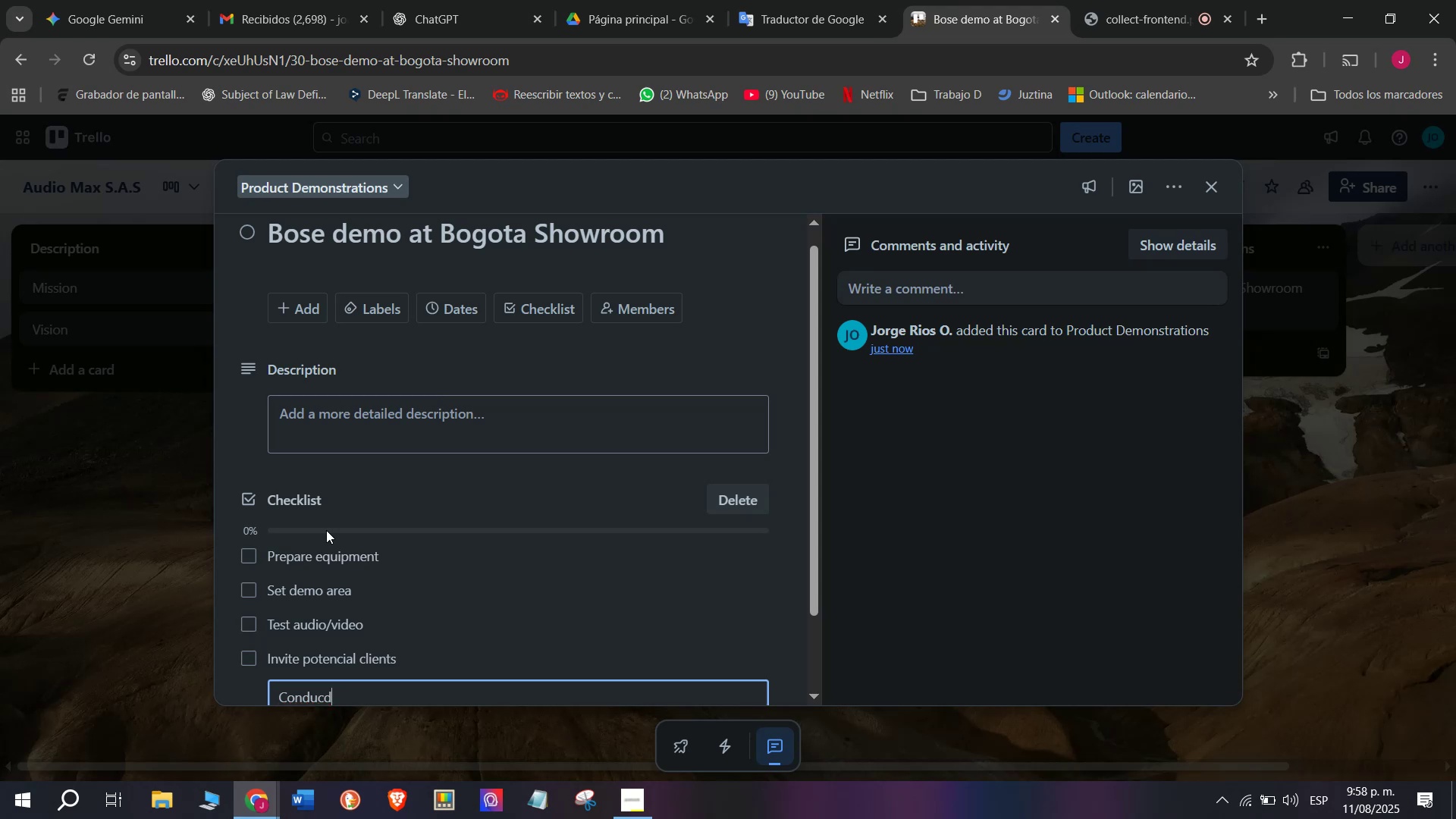 
key(Backspace)
 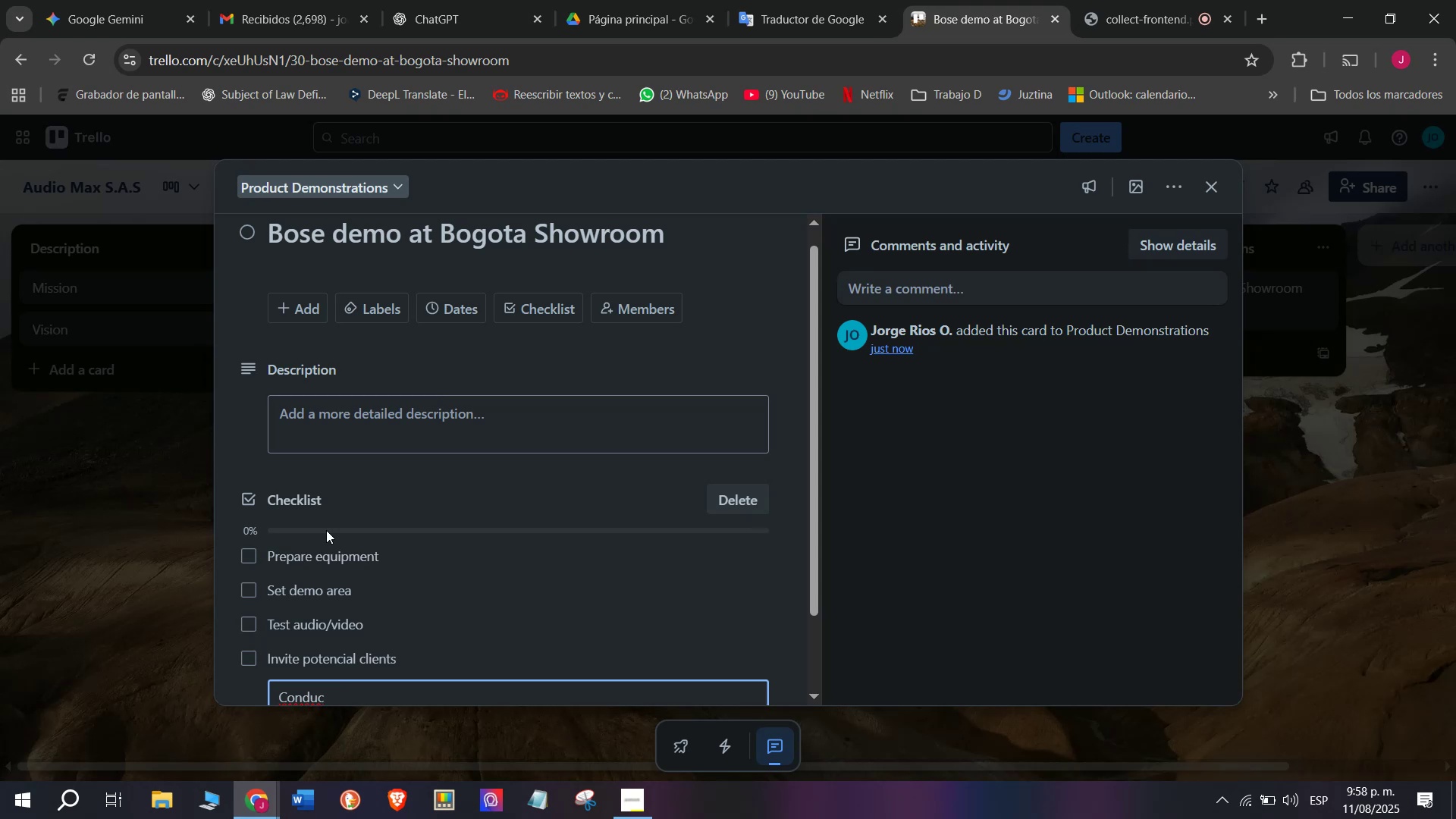 
type(t feedback)
 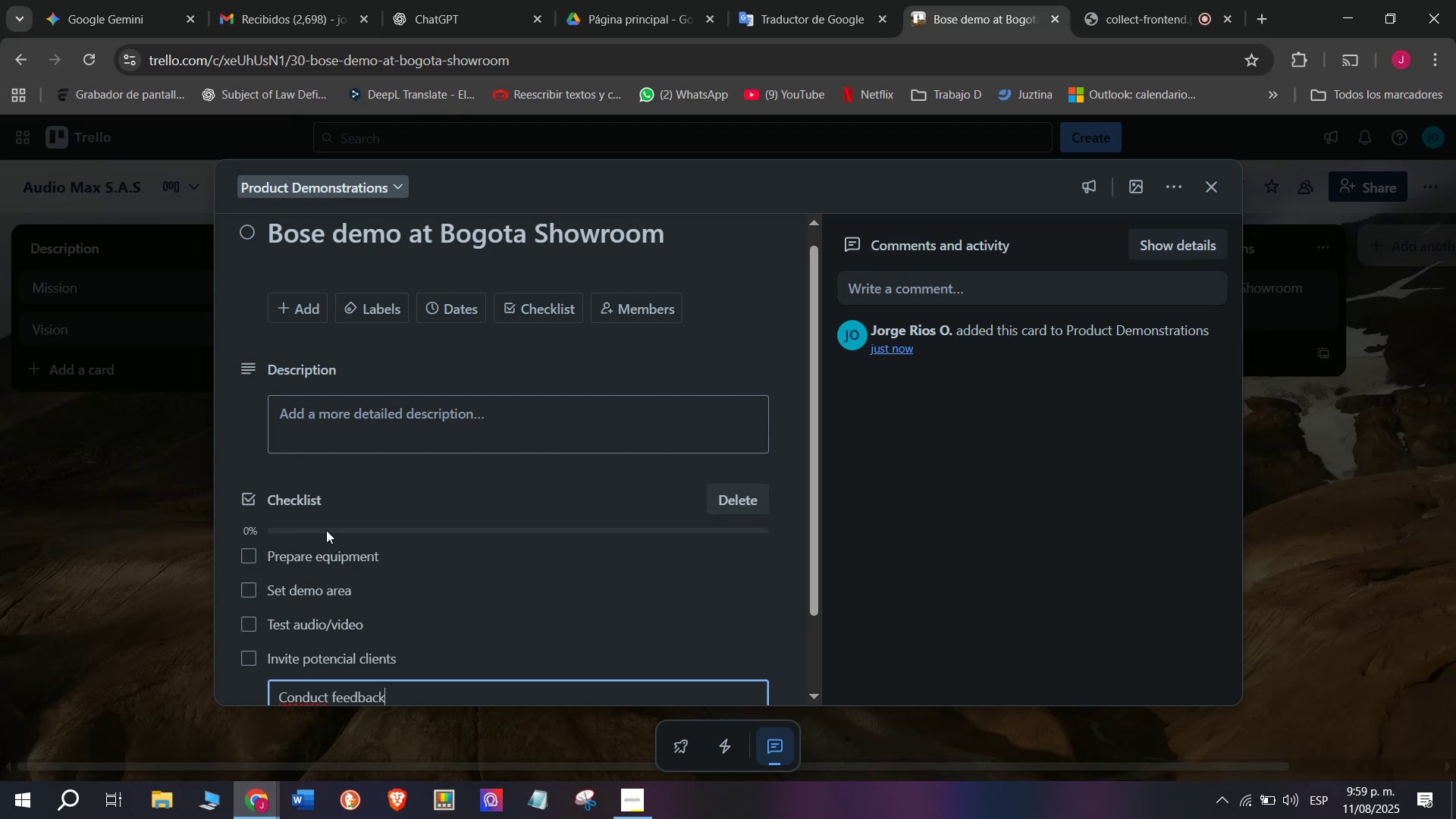 
key(Enter)
 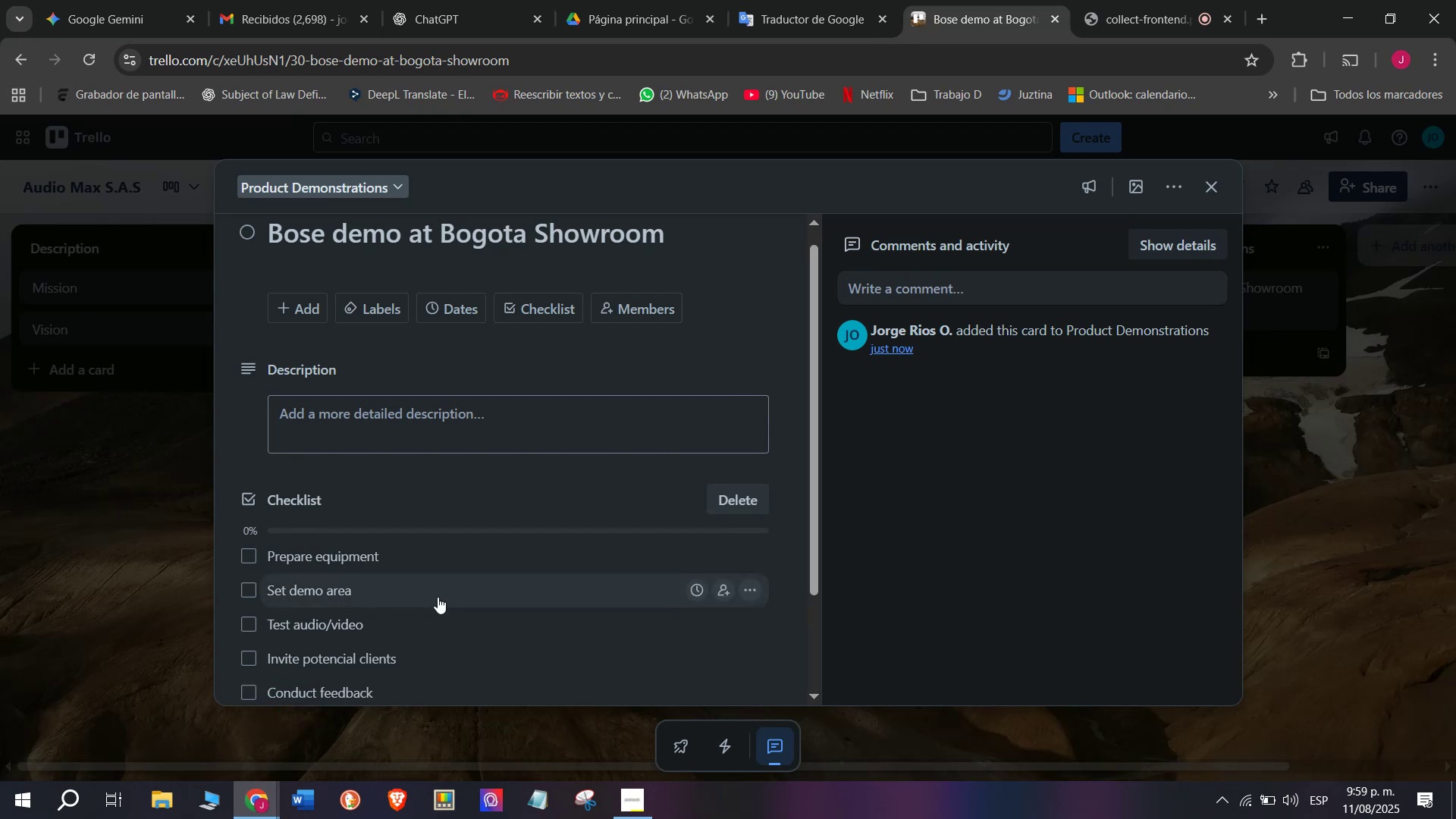 
scroll: coordinate [438, 597], scroll_direction: down, amount: 2.0
 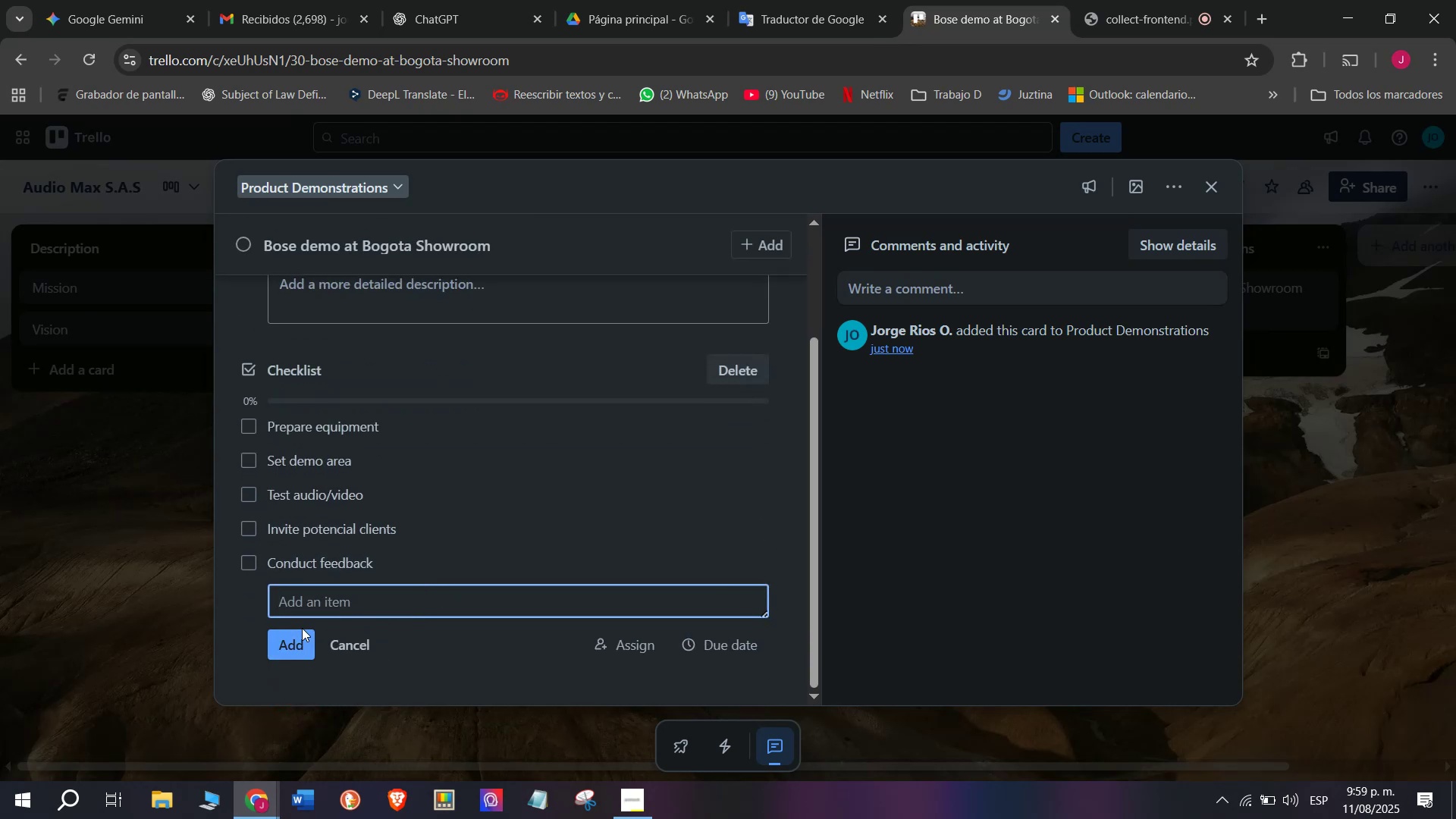 
key(CapsLock)
 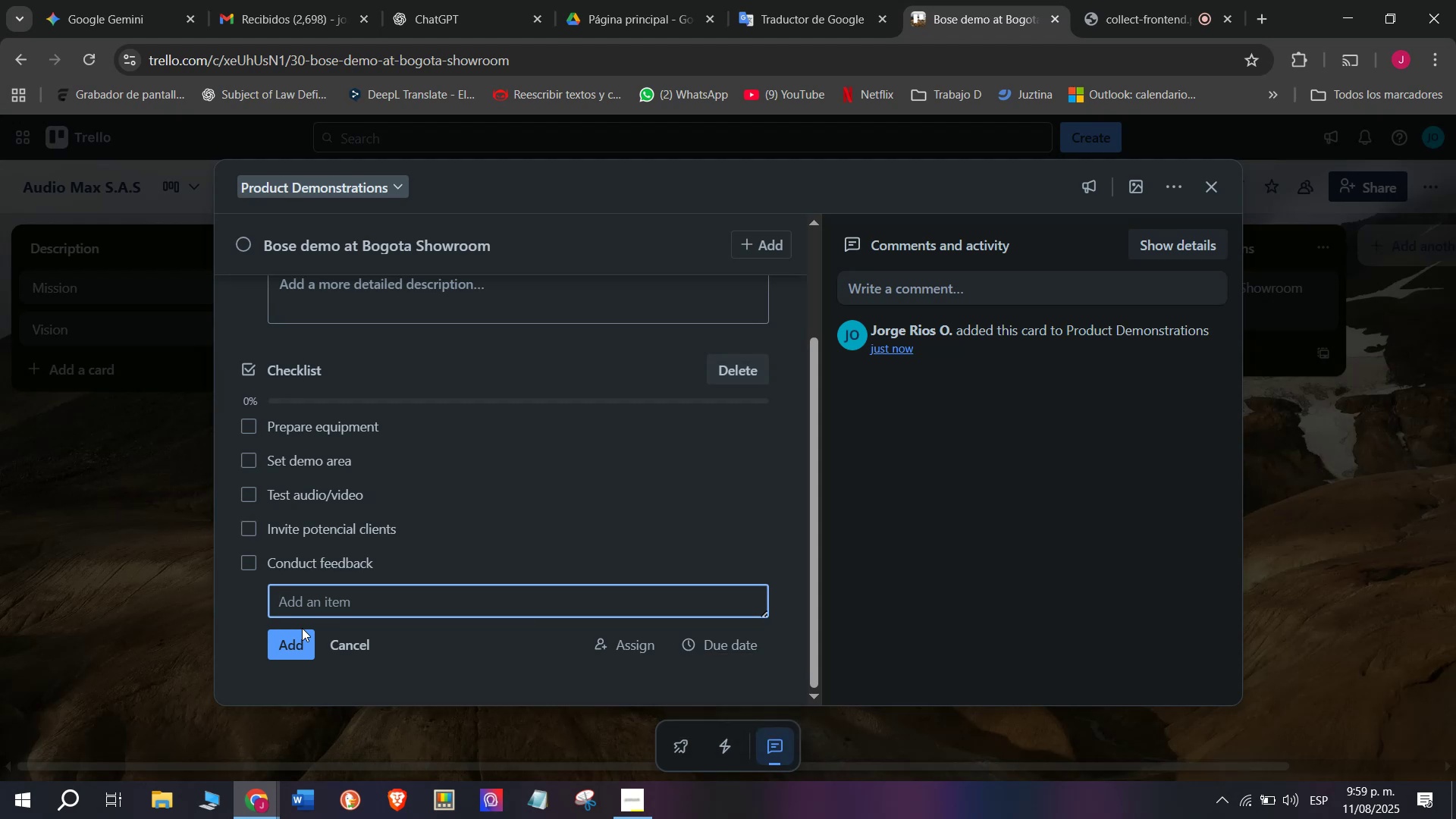 
wait(9.58)
 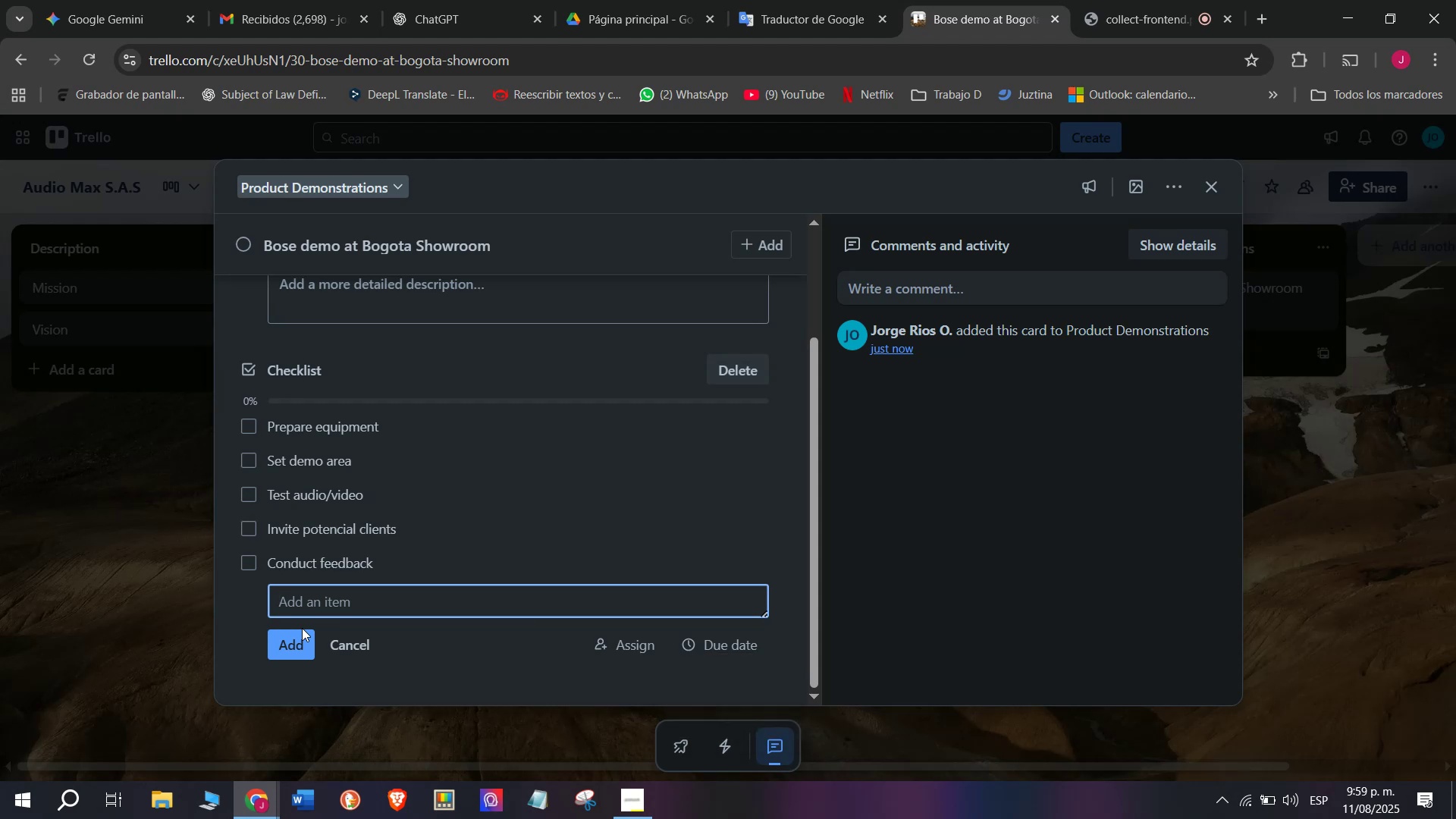 
left_click([443, 548])
 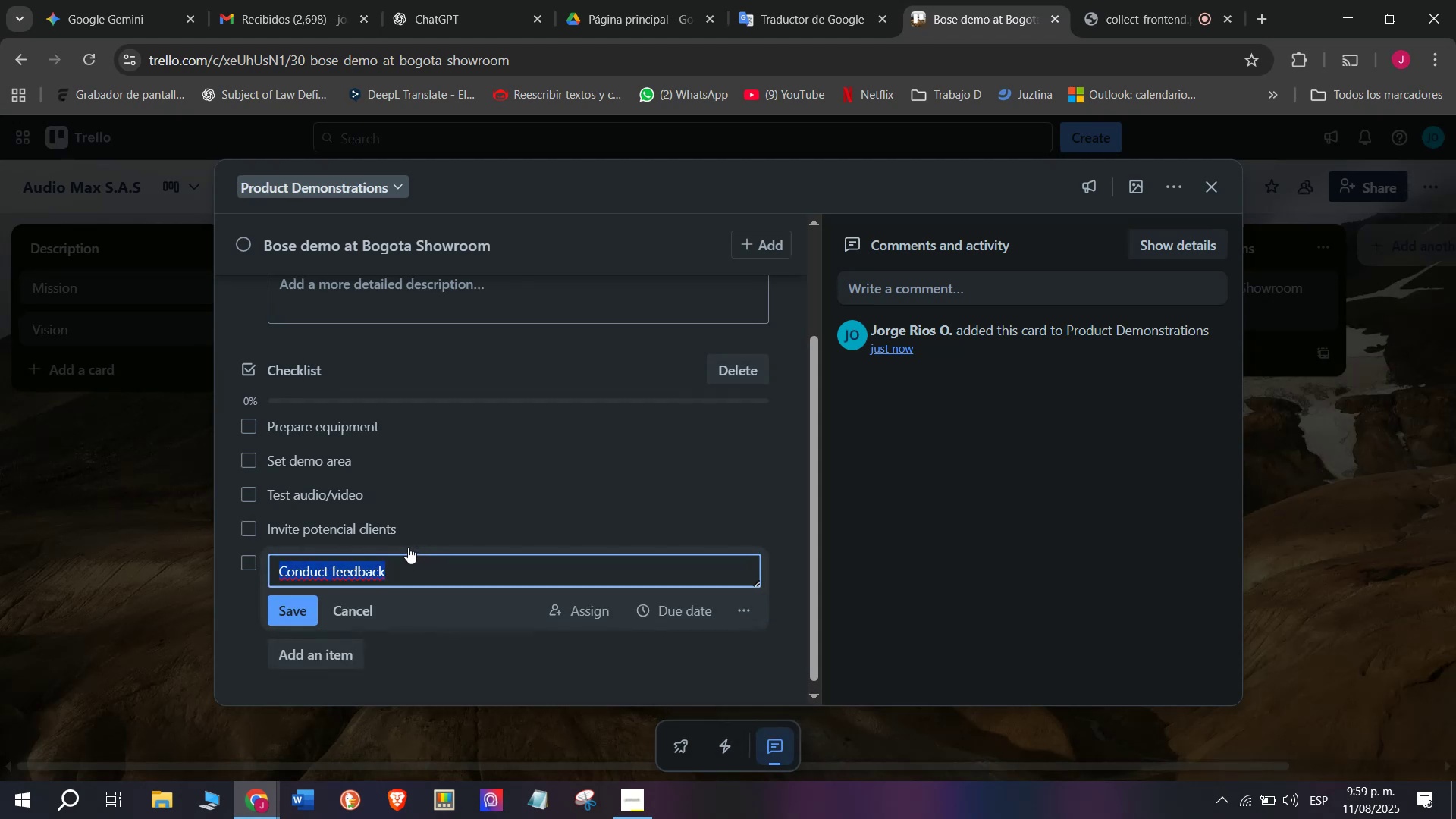 
left_click([394, 548])
 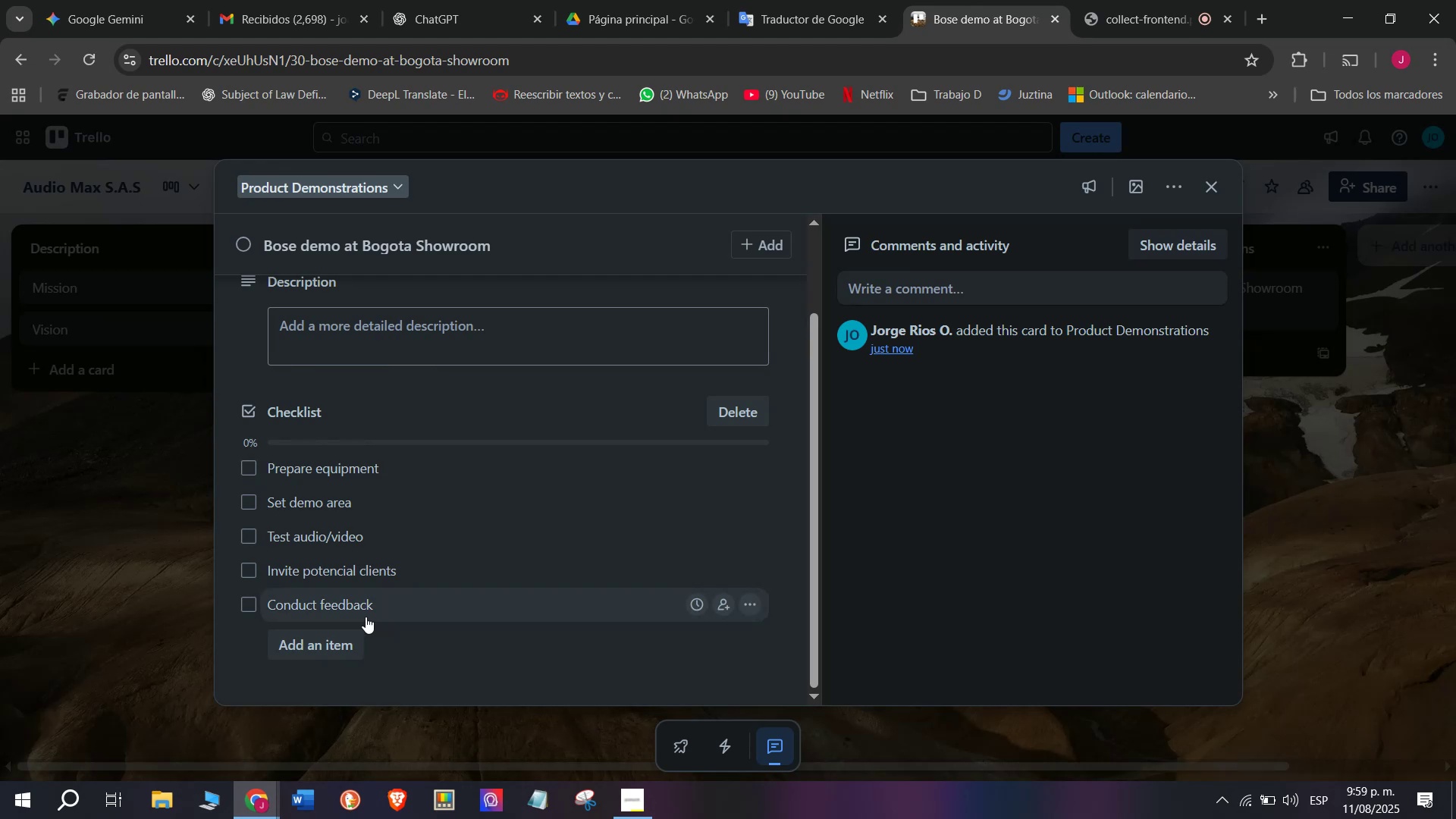 
double_click([413, 598])
 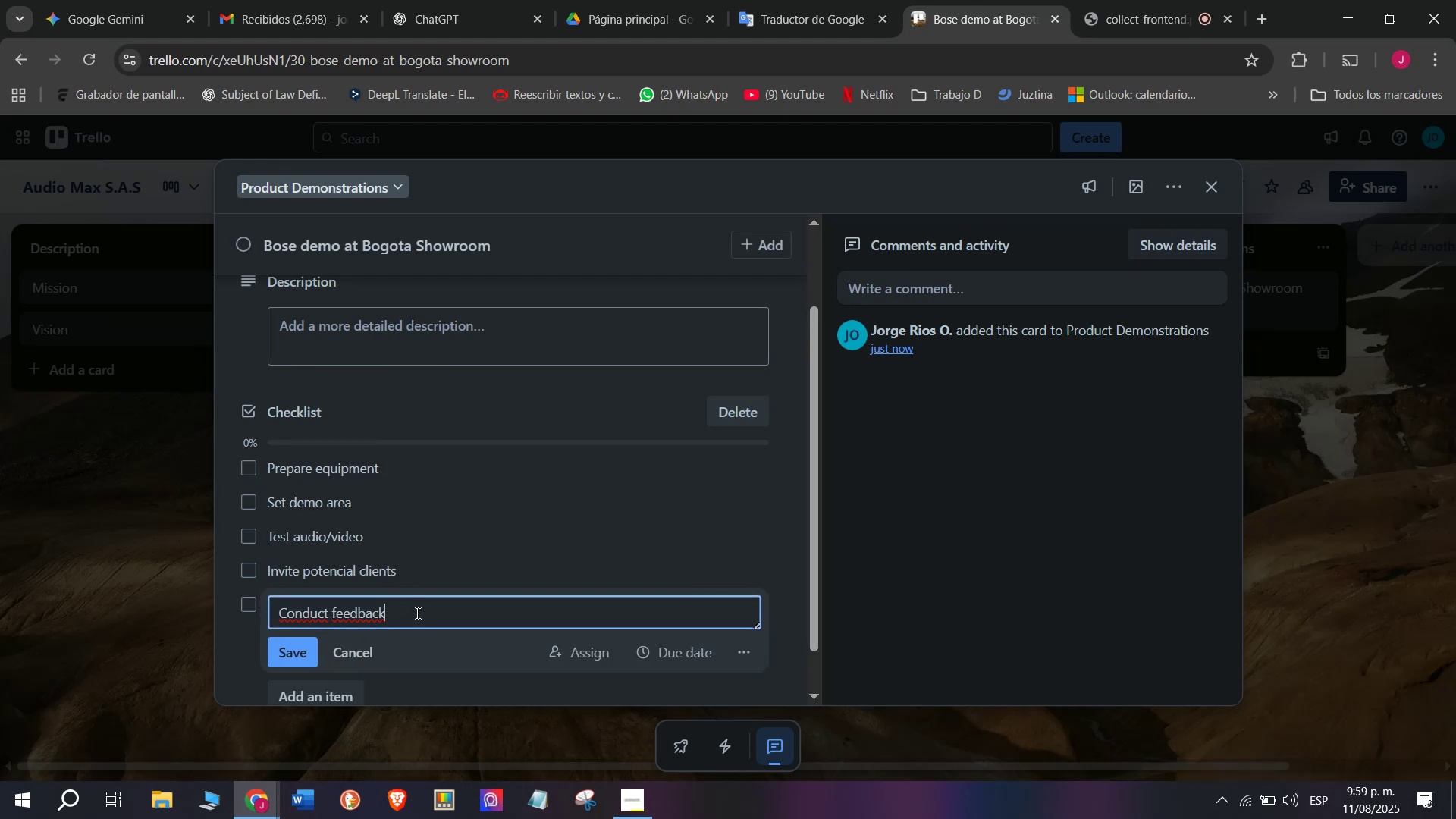 
left_click_drag(start_coordinate=[416, 609], to_coordinate=[334, 615])
 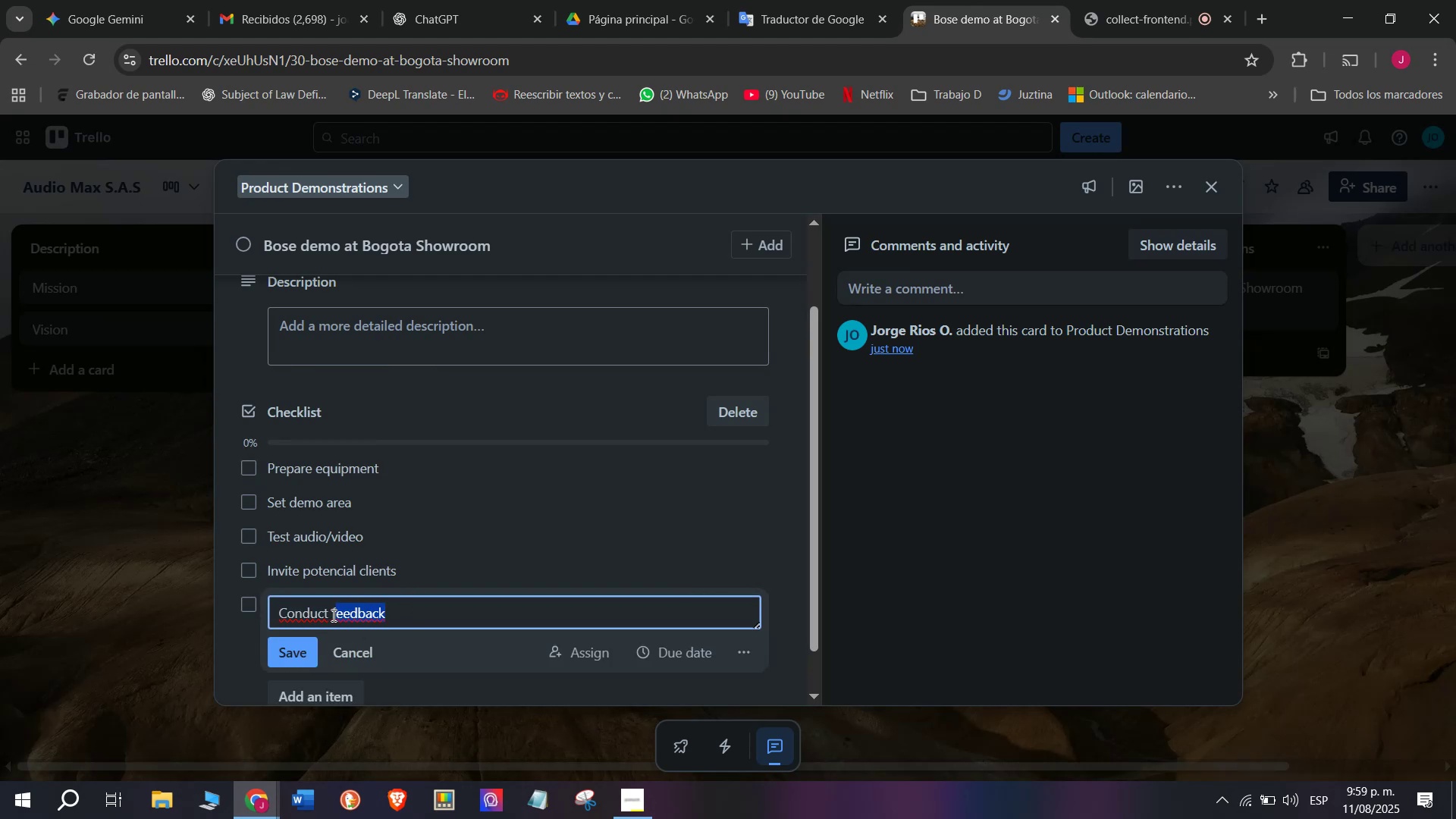 
key(Backspace)
key(Backspace)
type(DE)
key(Backspace)
key(Backspace)
type(demo)
 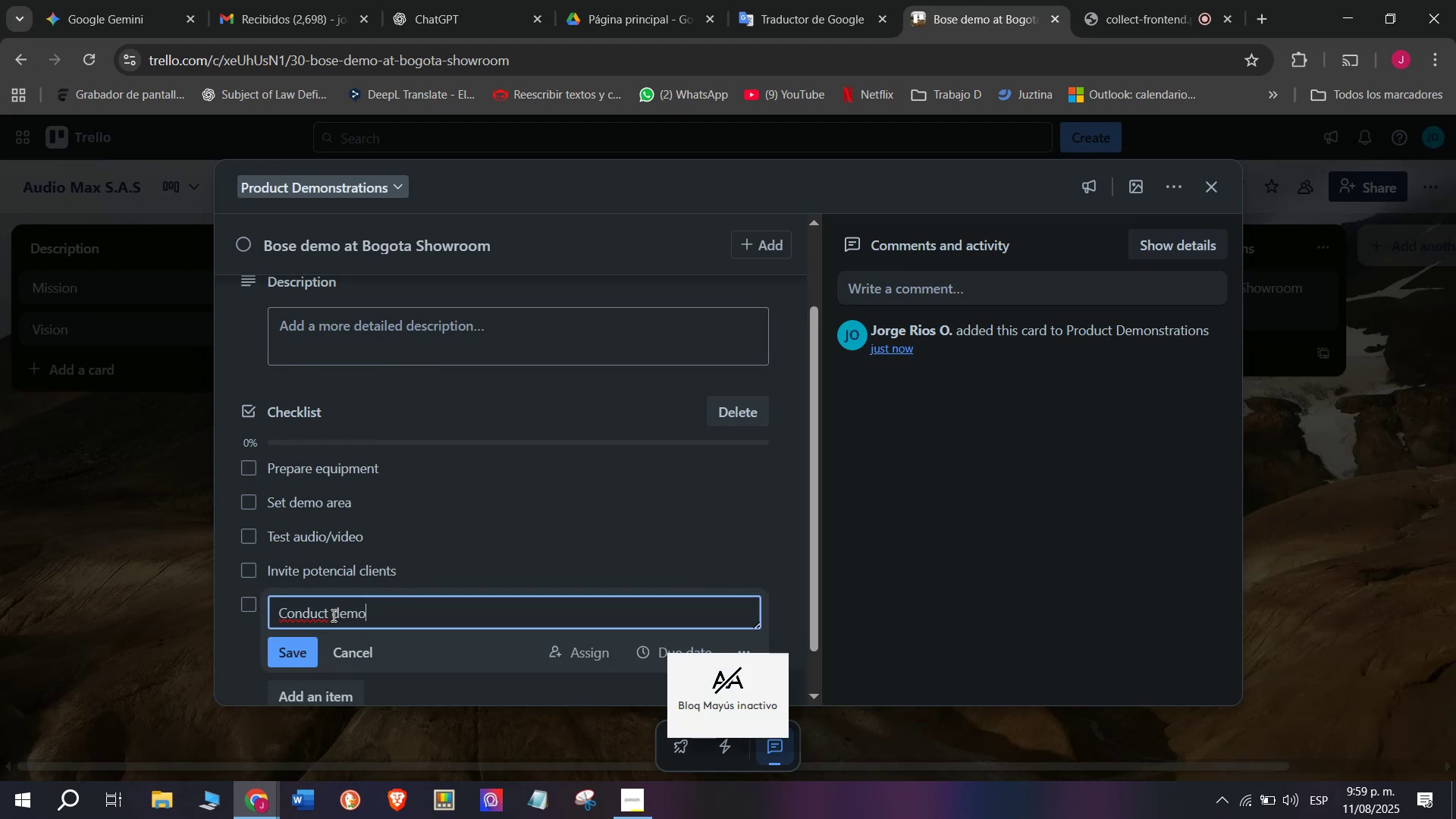 
key(Enter)
 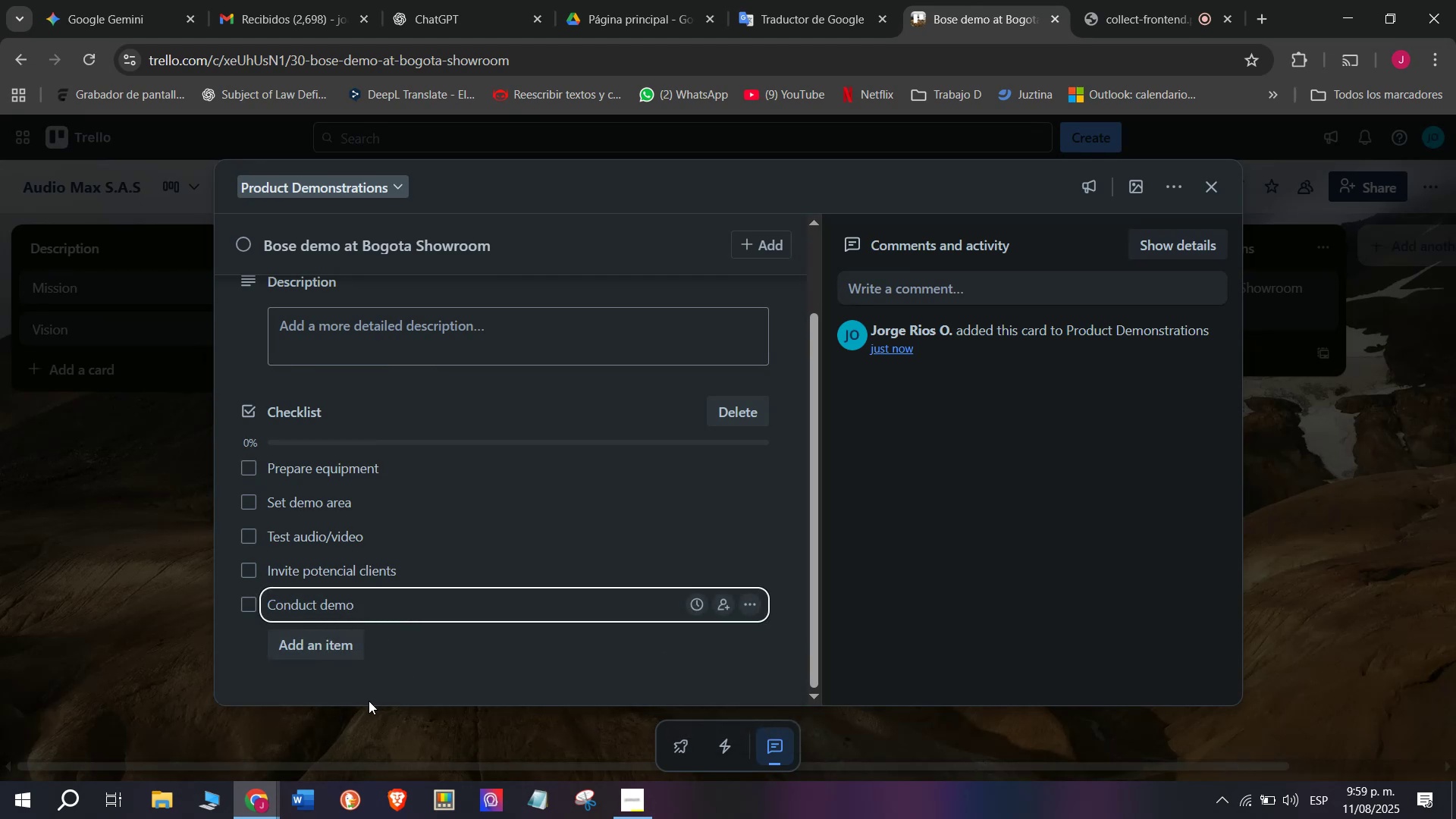 
left_click([337, 657])
 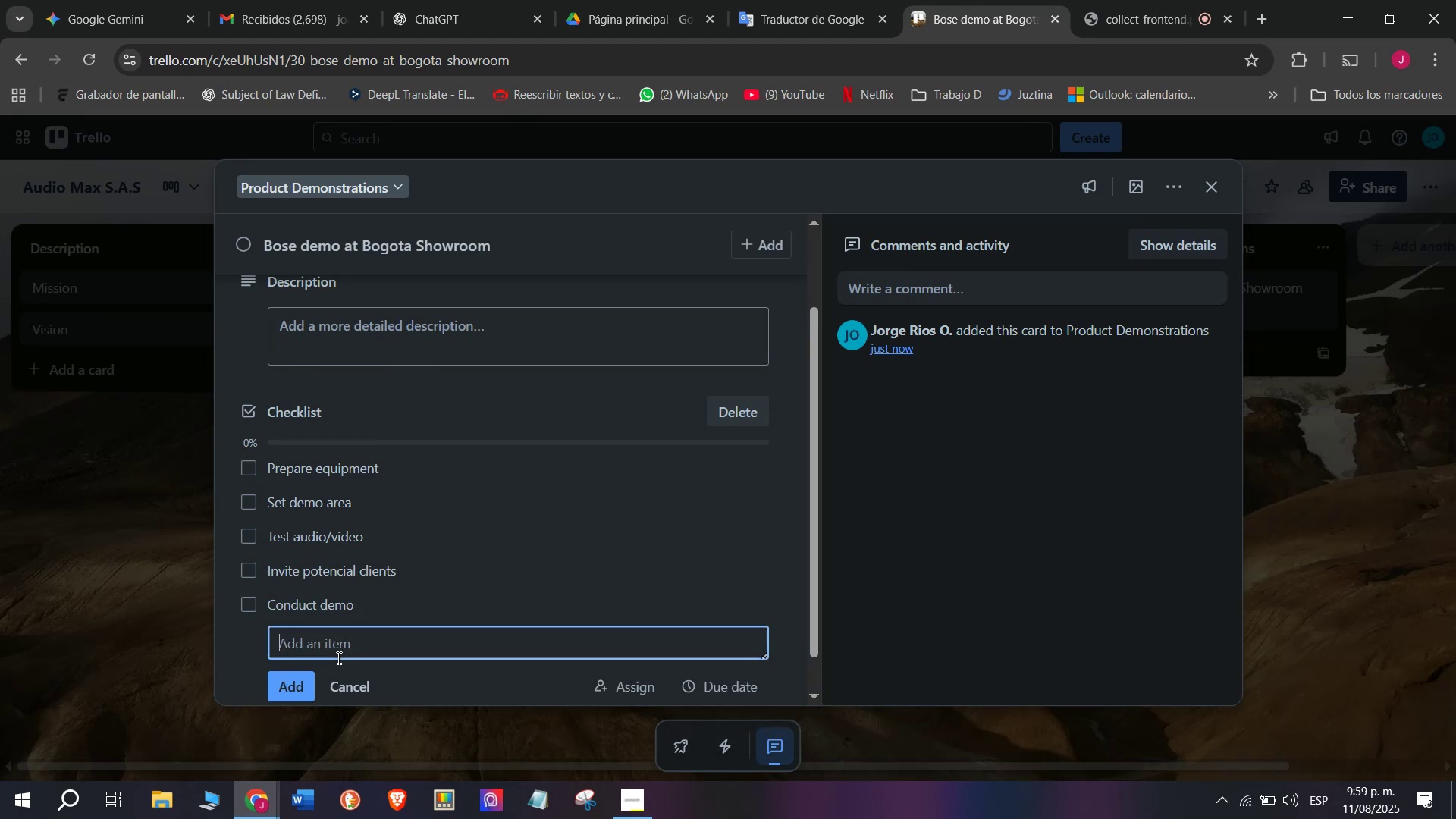 
type(Collect feedback)
 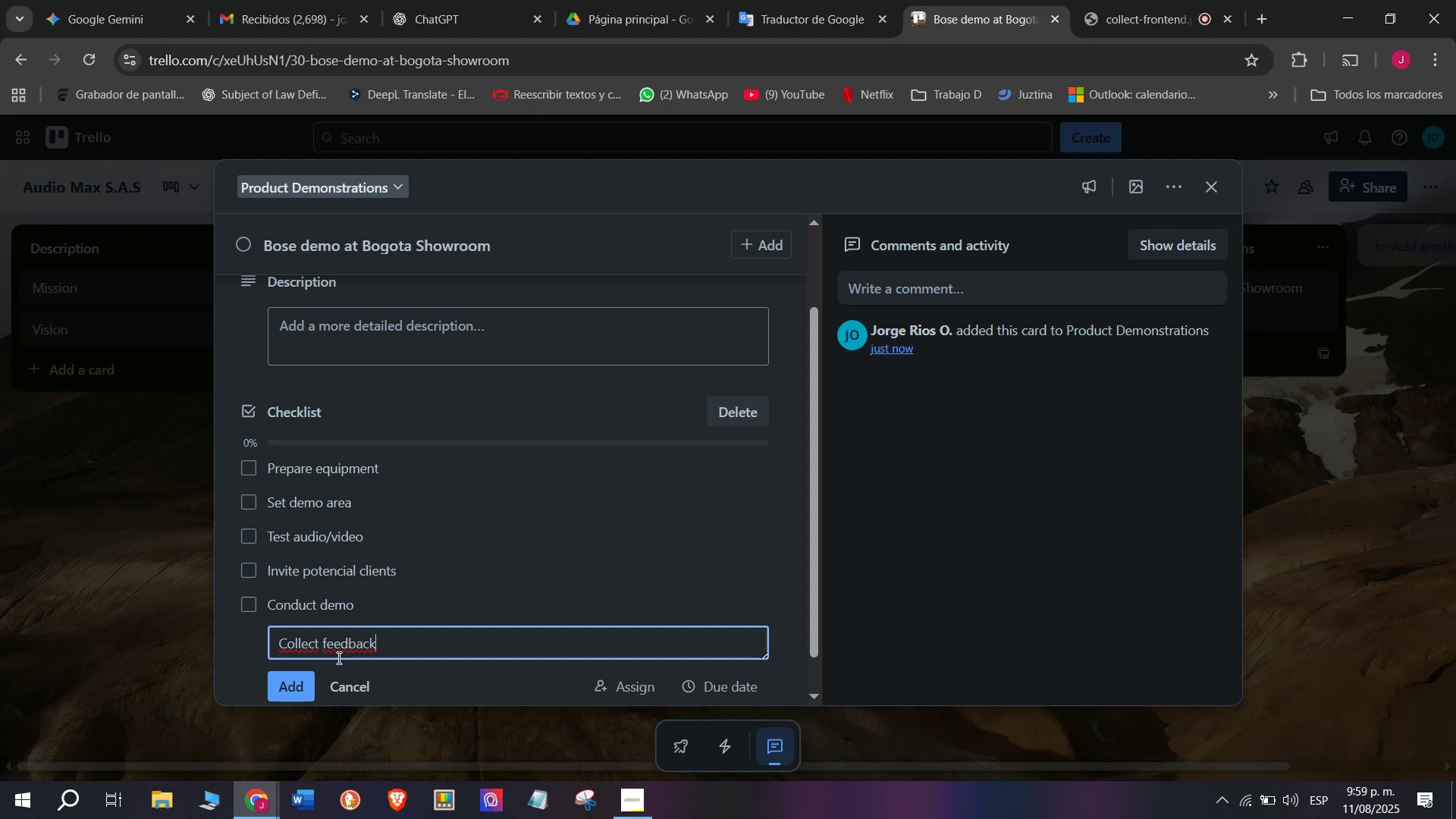 
wait(5.77)
 